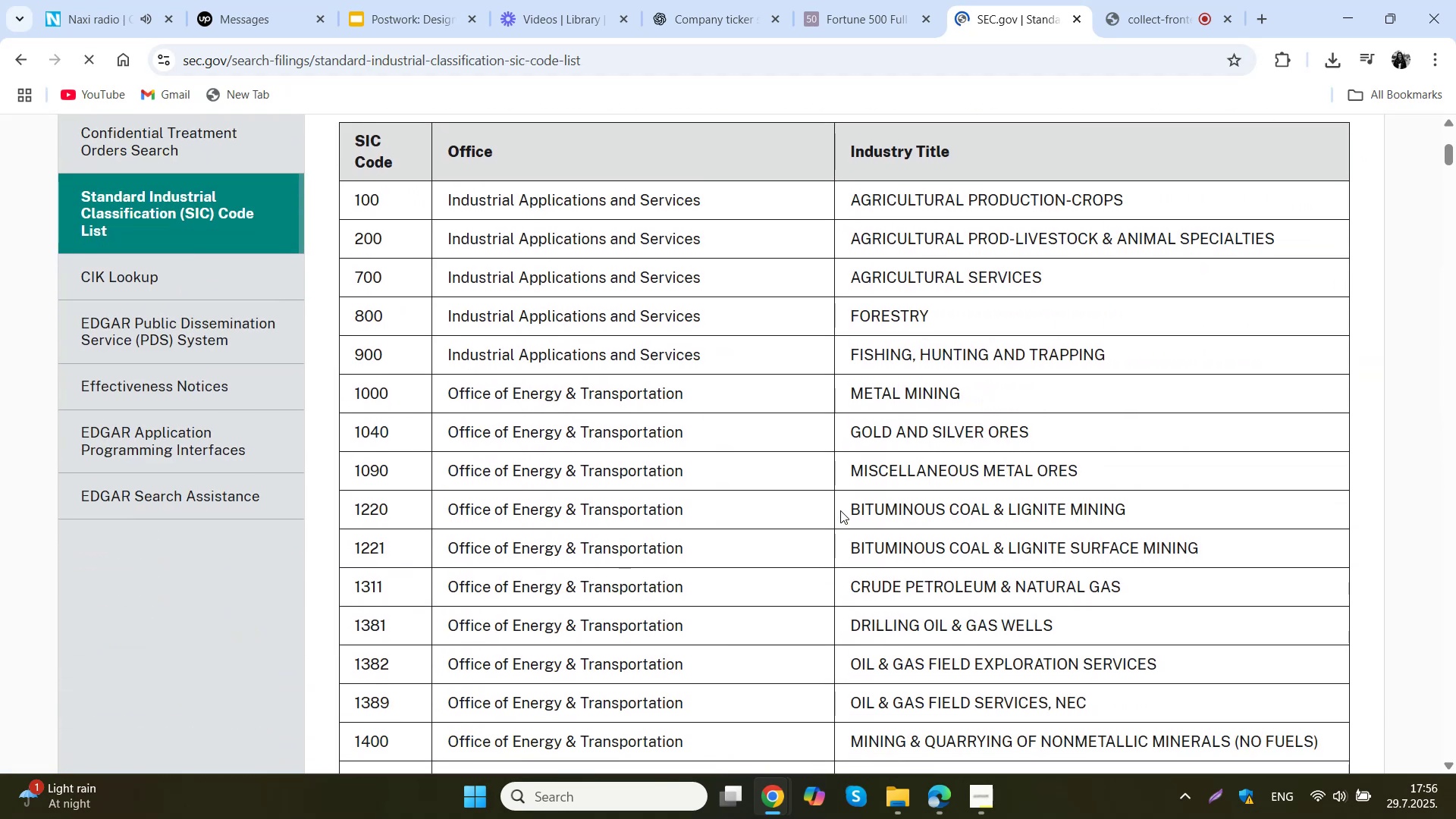 
scroll: coordinate [829, 485], scroll_direction: up, amount: 7.0
 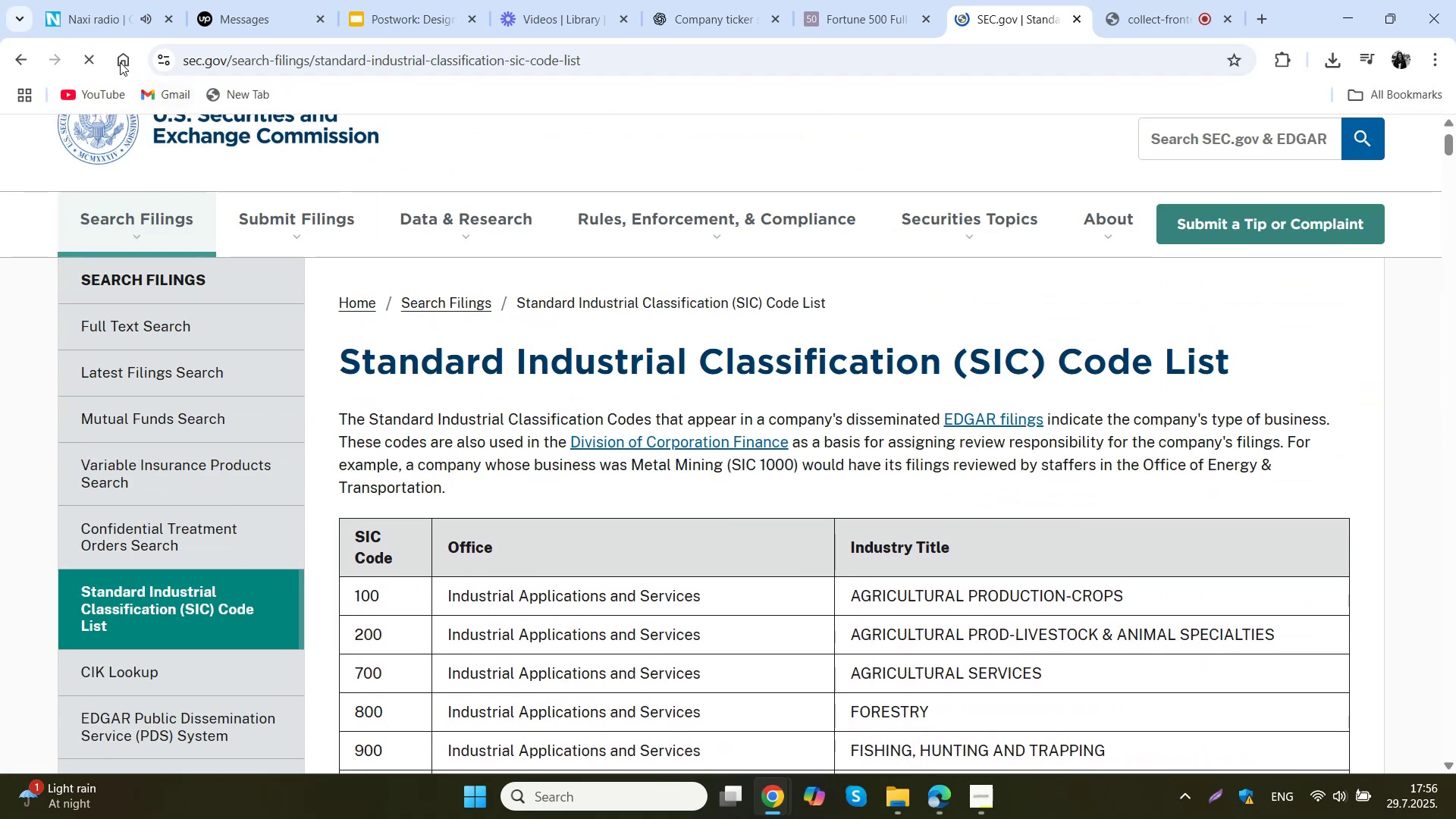 
left_click([20, 59])
 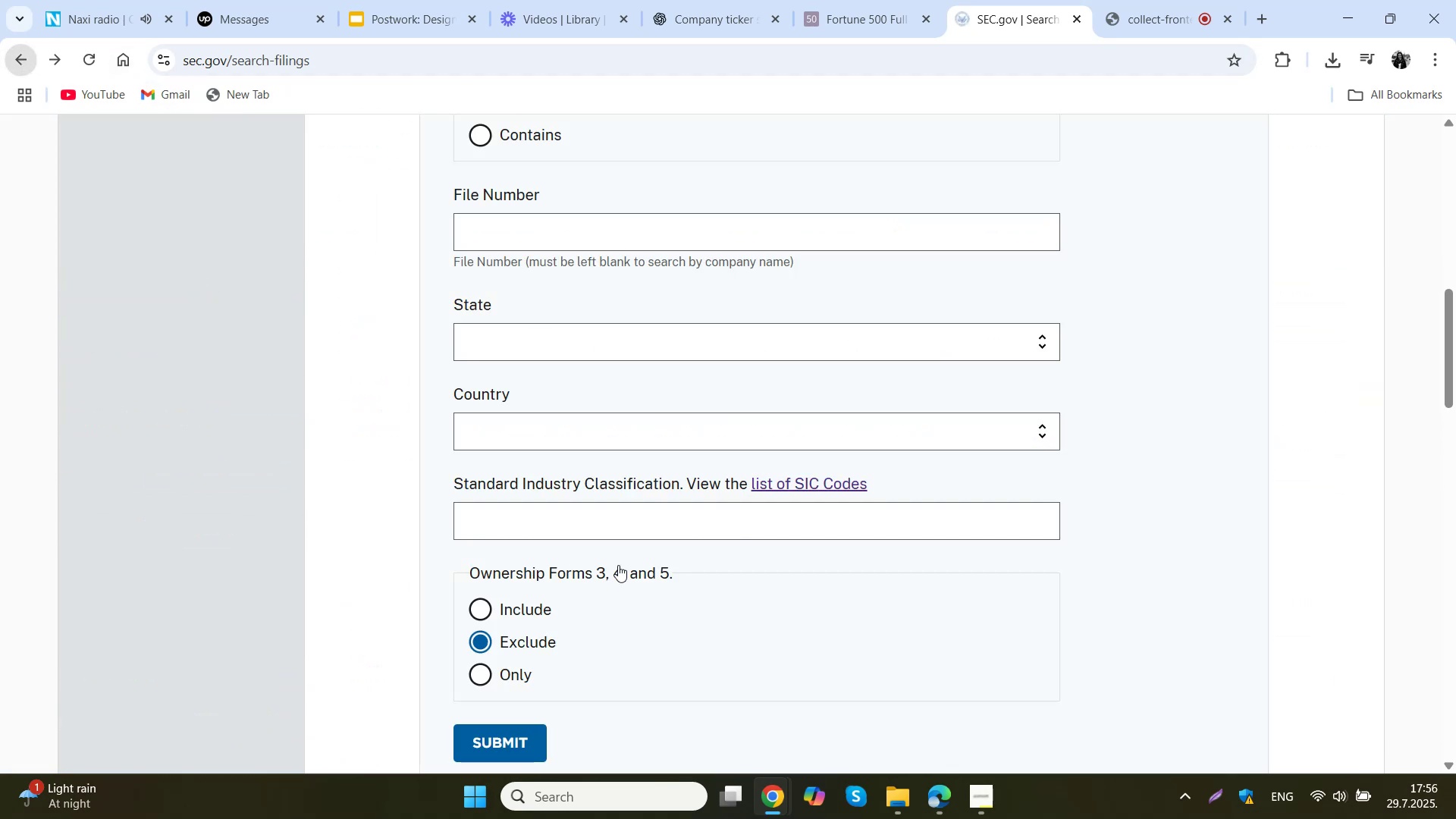 
scroll: coordinate [729, 417], scroll_direction: down, amount: 4.0
 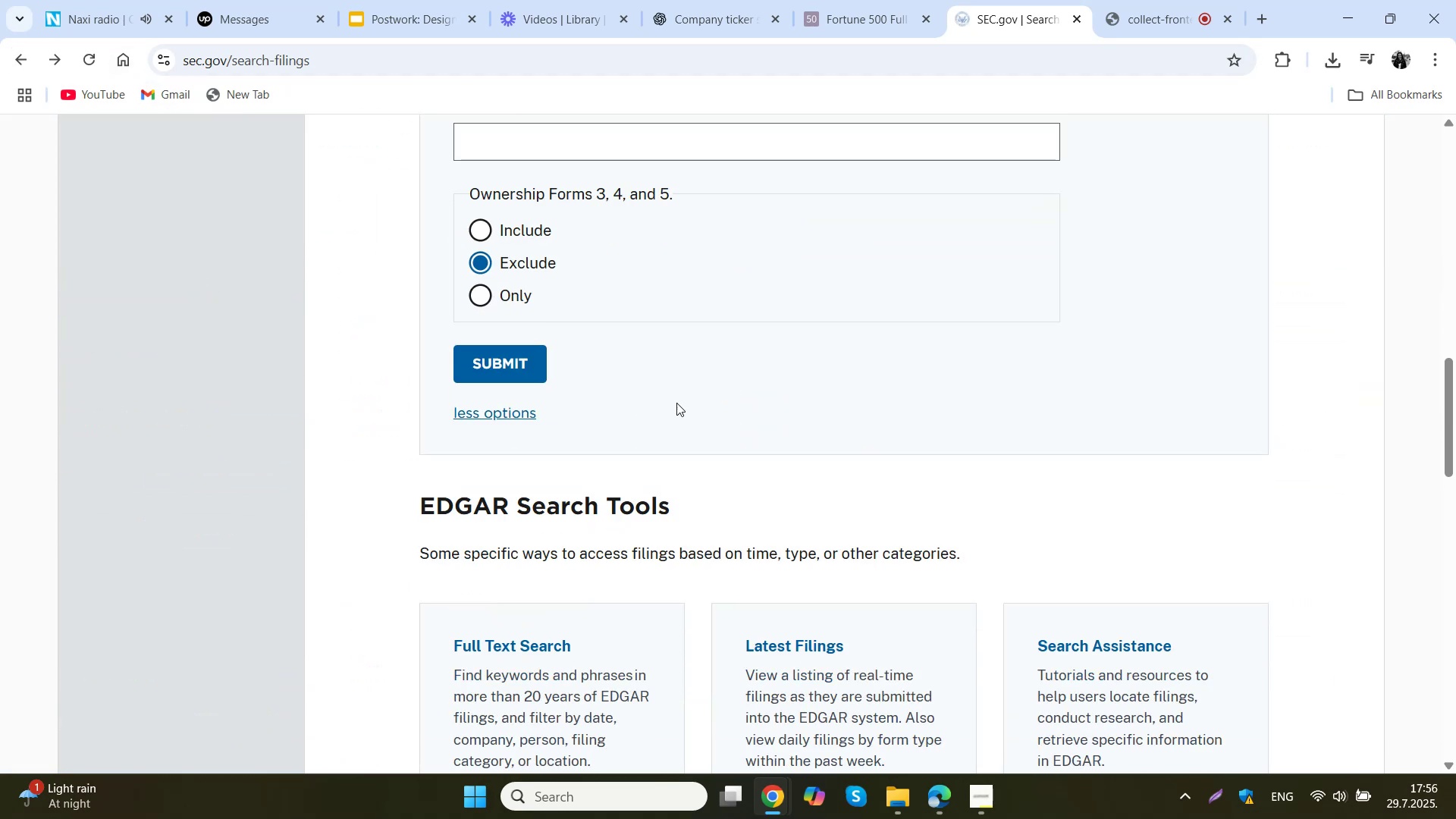 
left_click([525, 364])
 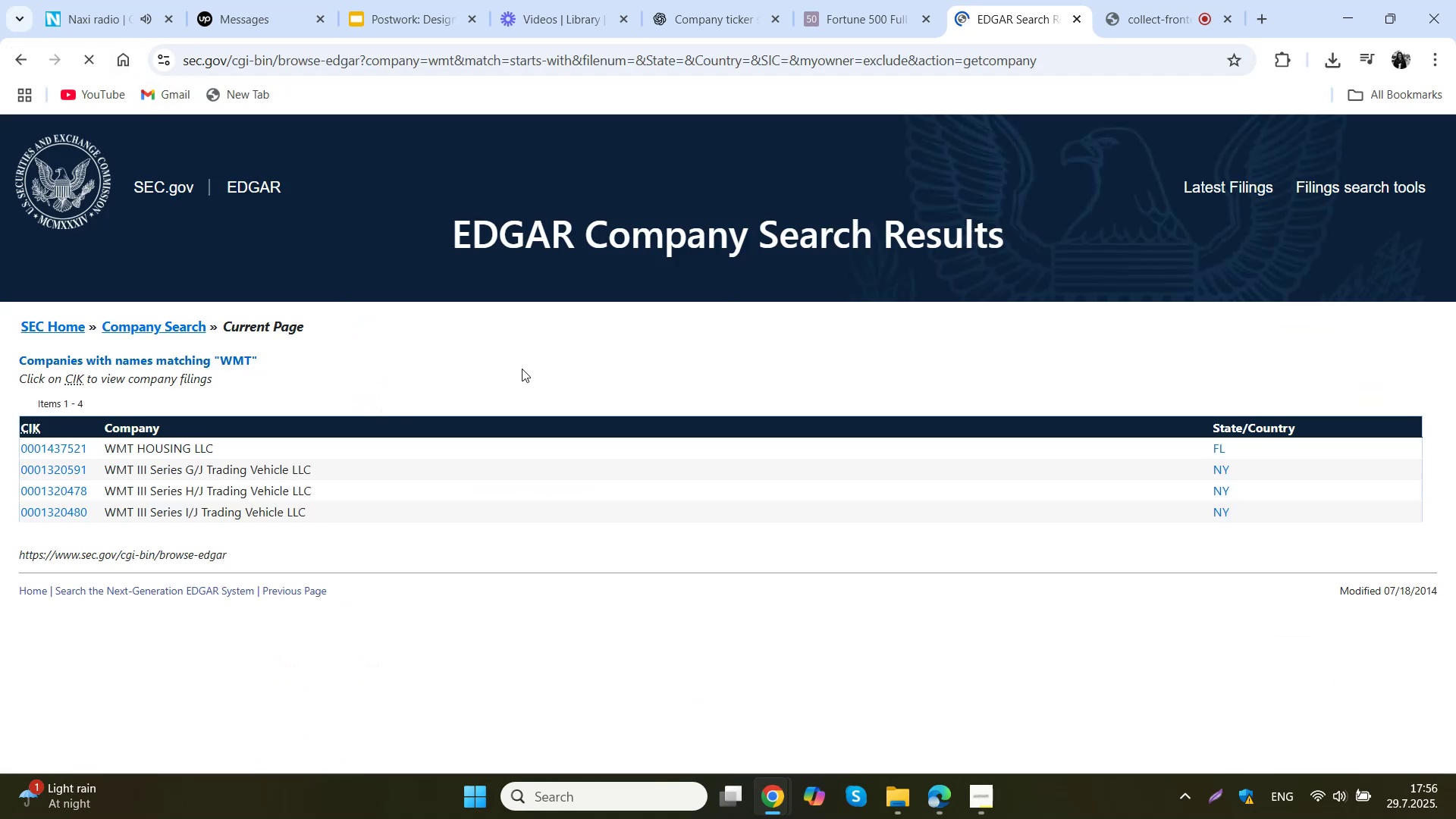 
scroll: coordinate [521, 375], scroll_direction: up, amount: 2.0
 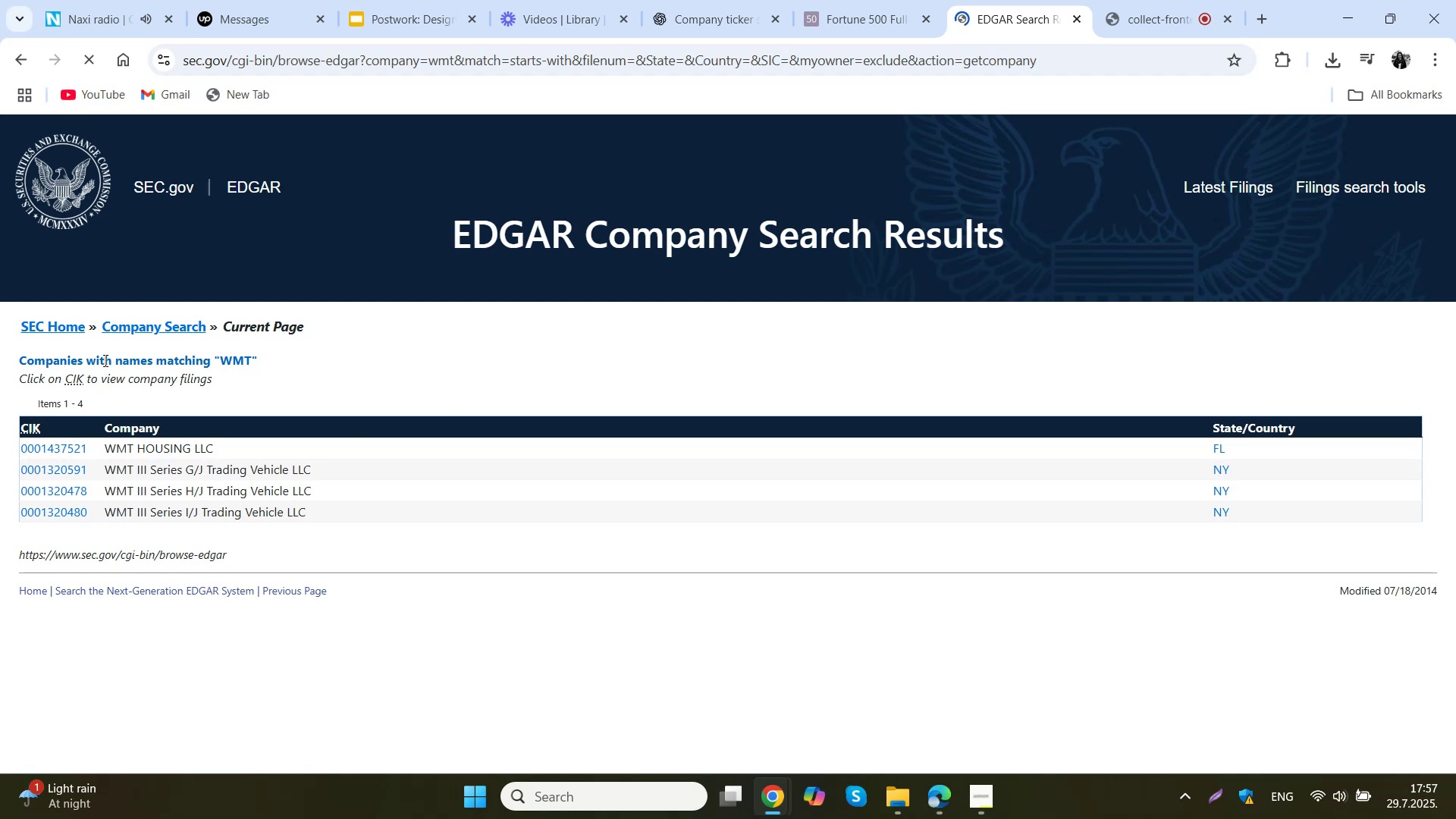 
wait(6.24)
 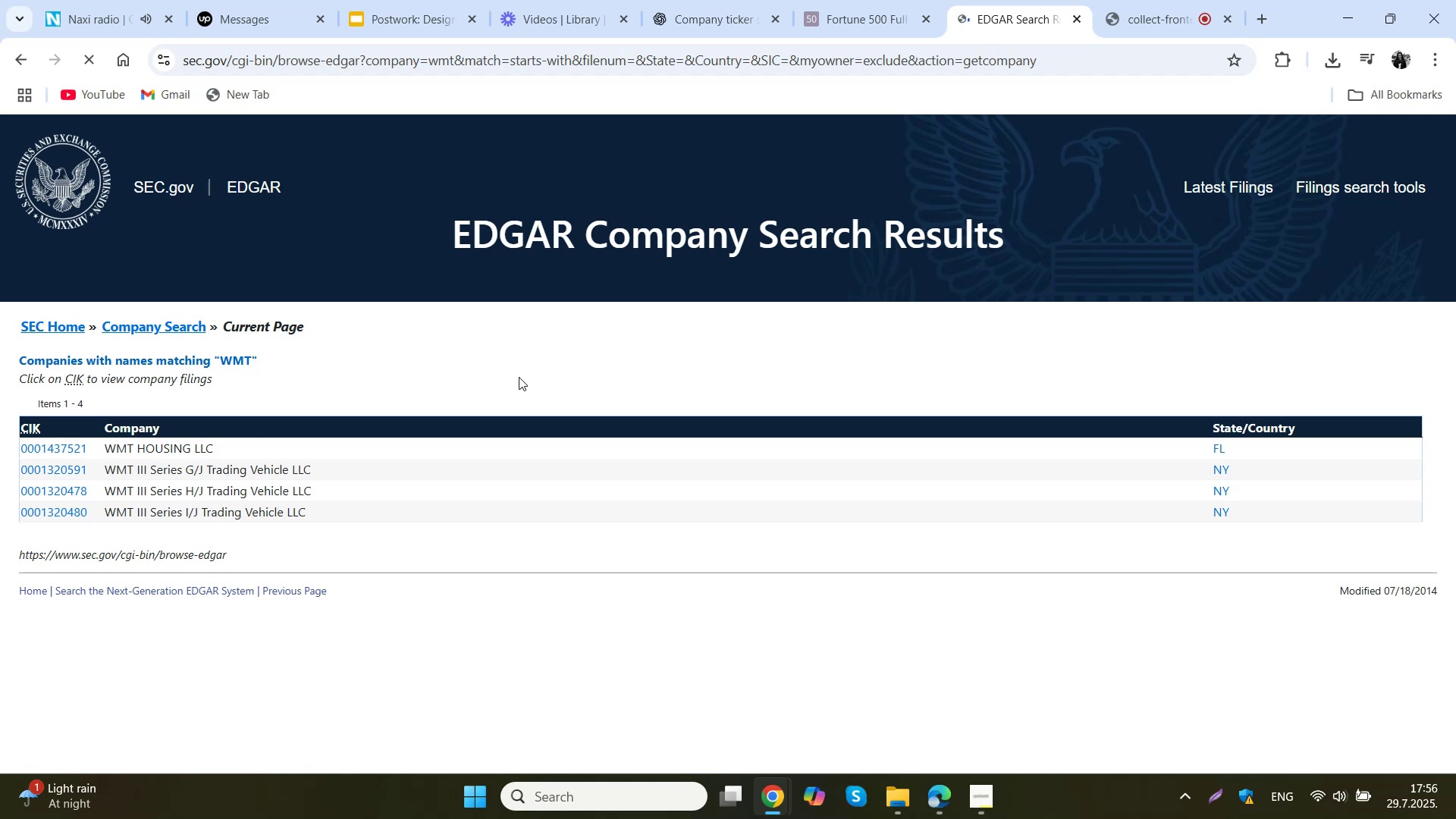 
left_click([20, 54])
 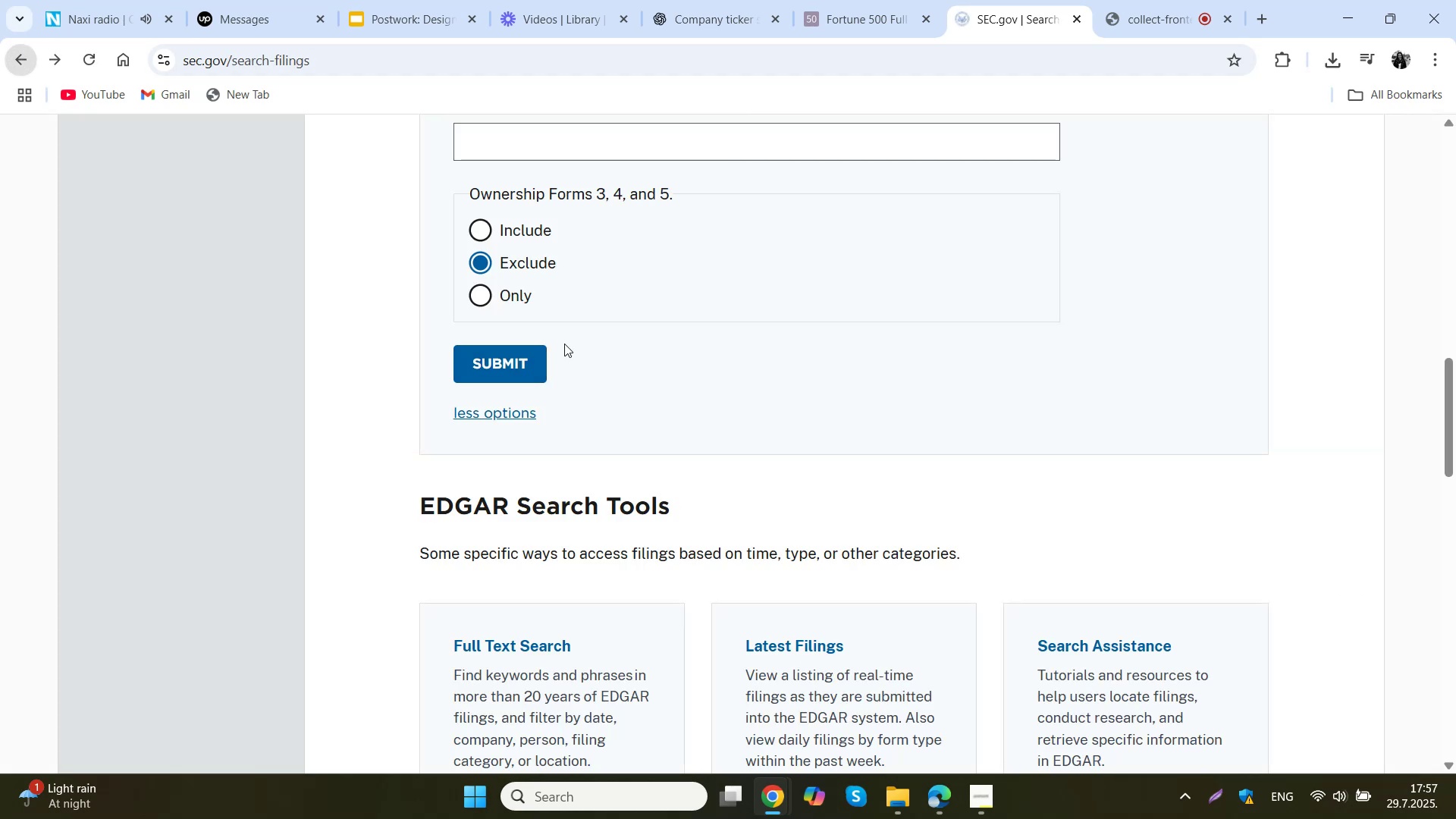 
scroll: coordinate [864, 455], scroll_direction: up, amount: 8.0
 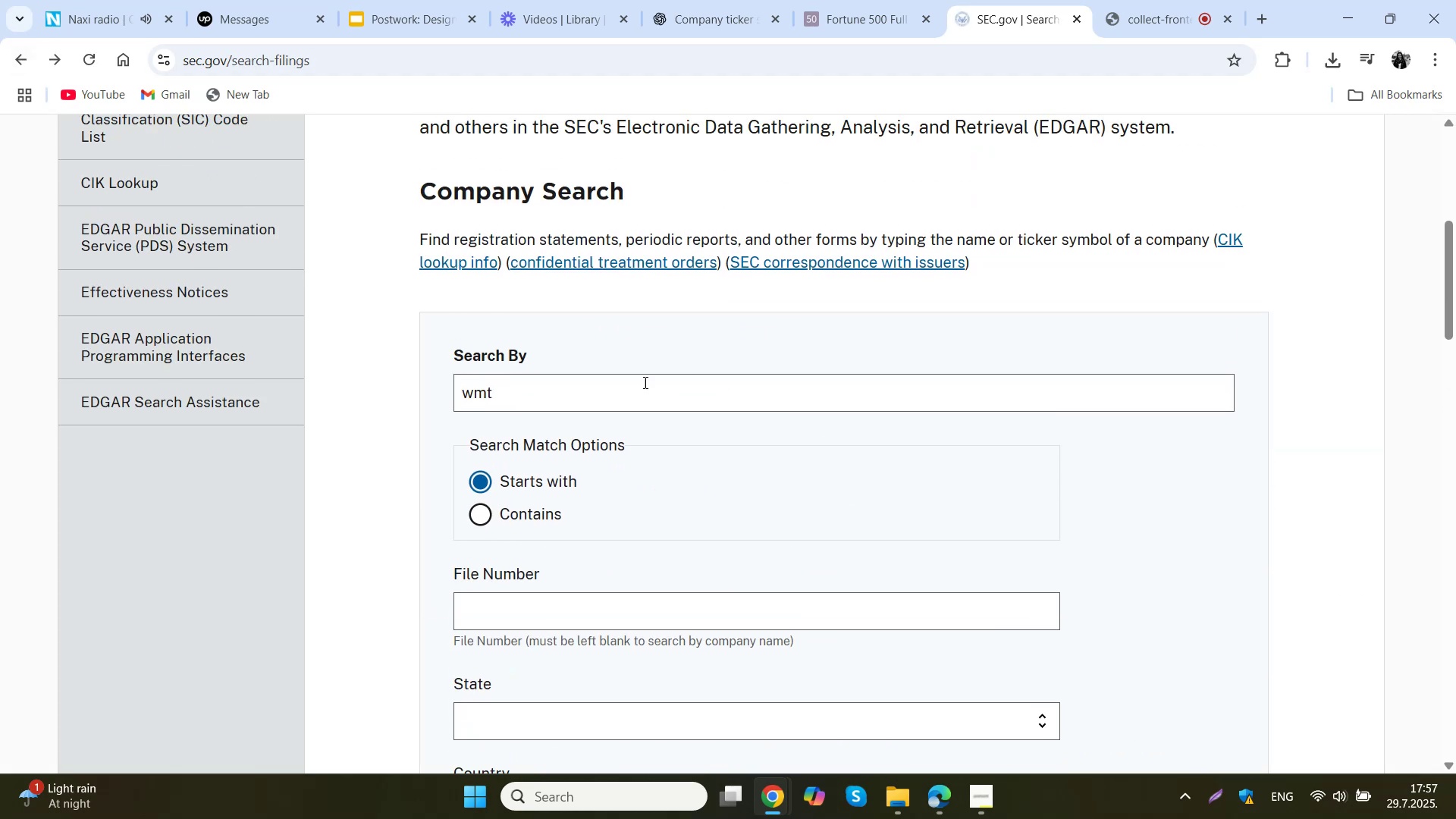 
left_click([620, 388])
 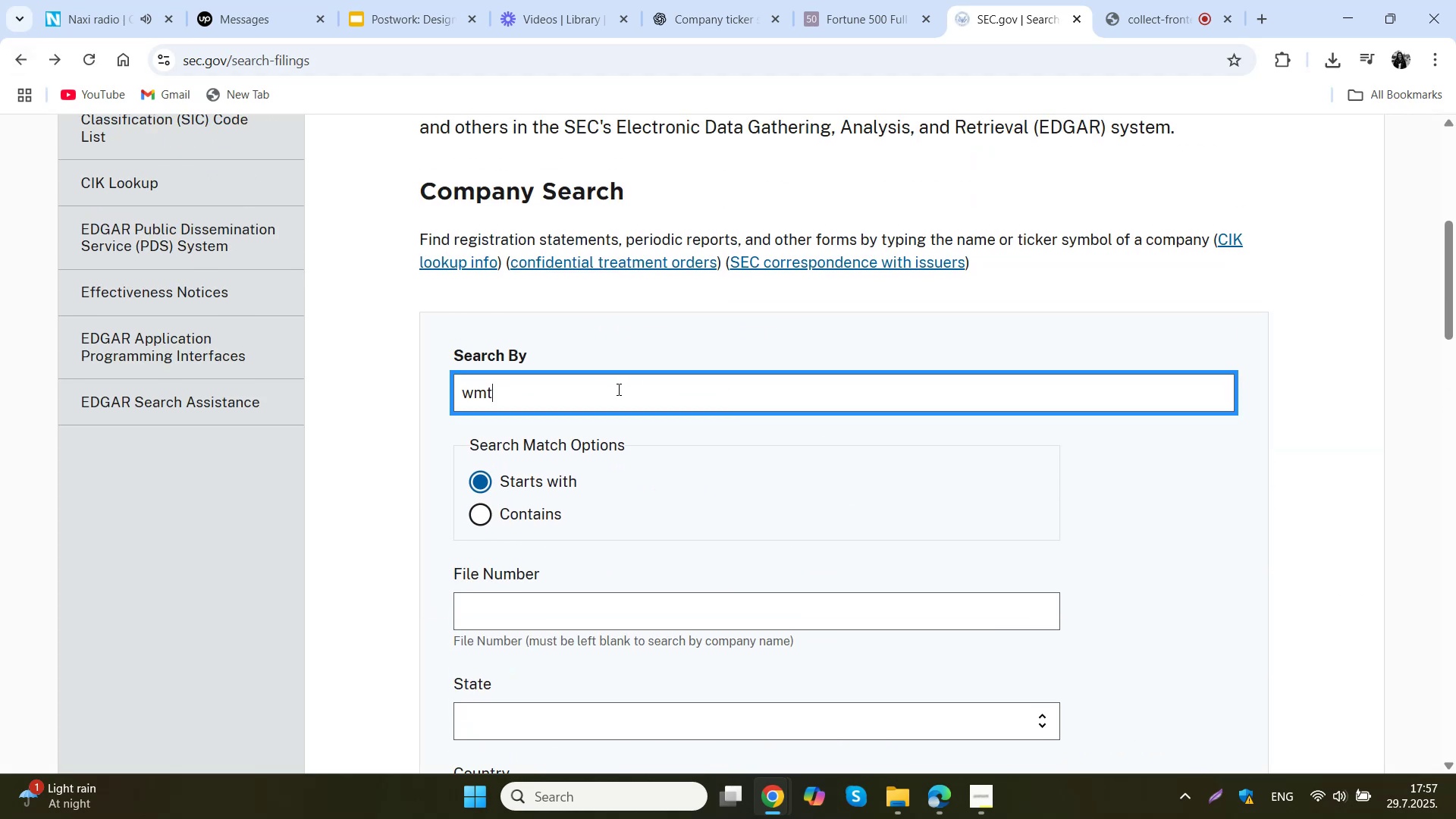 
double_click([603, 400])
 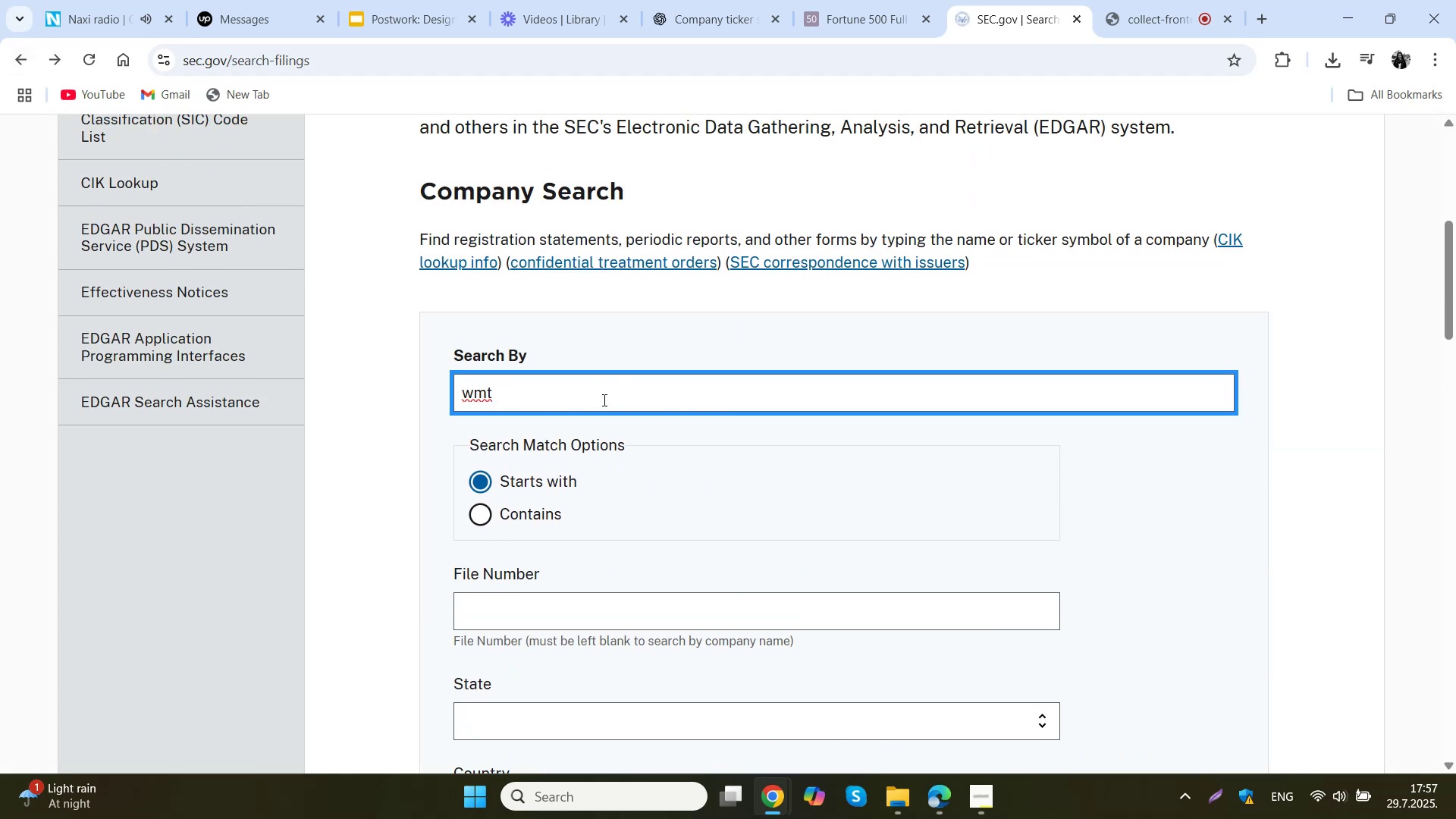 
key(Backspace)
 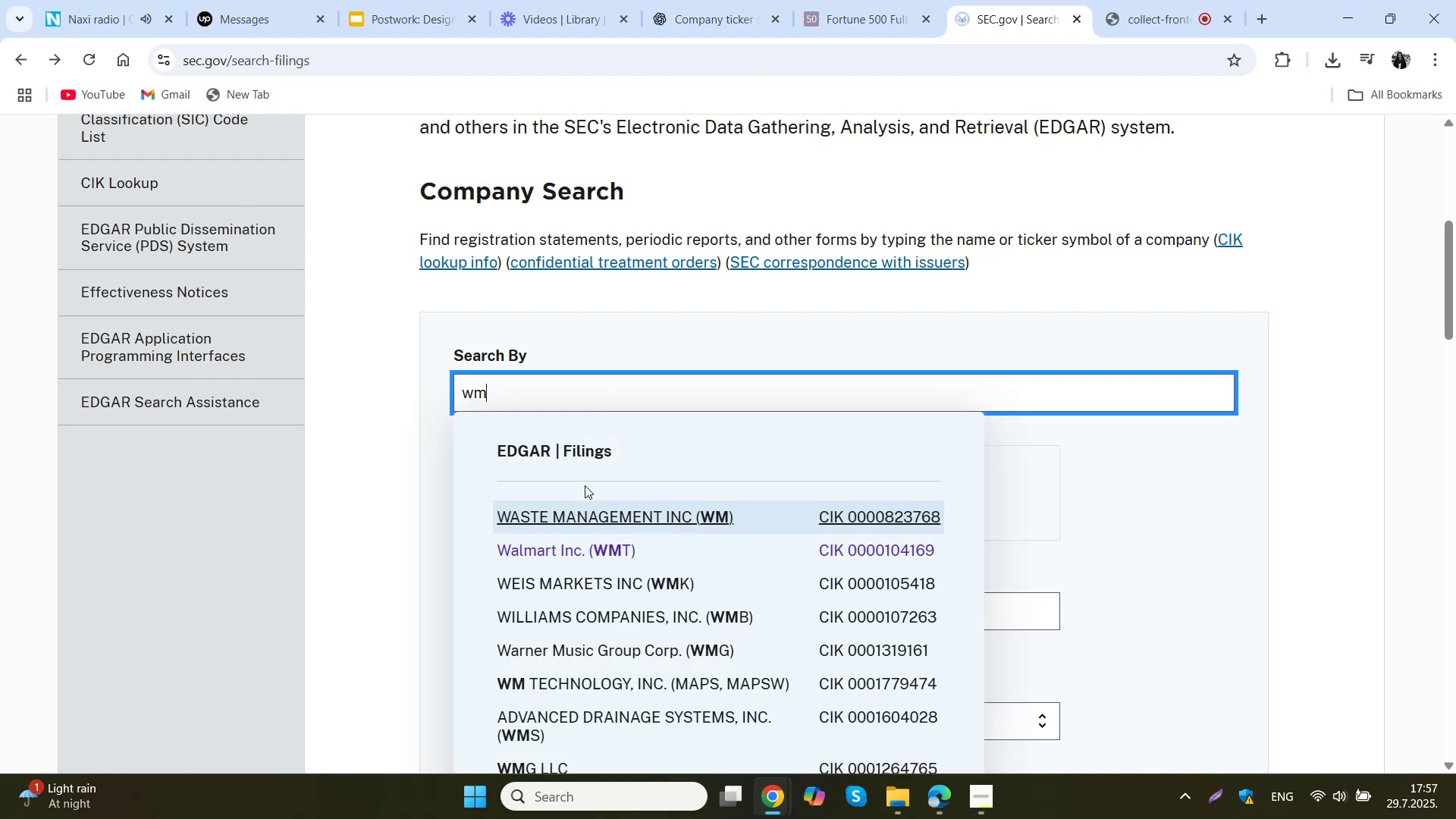 
left_click([581, 547])
 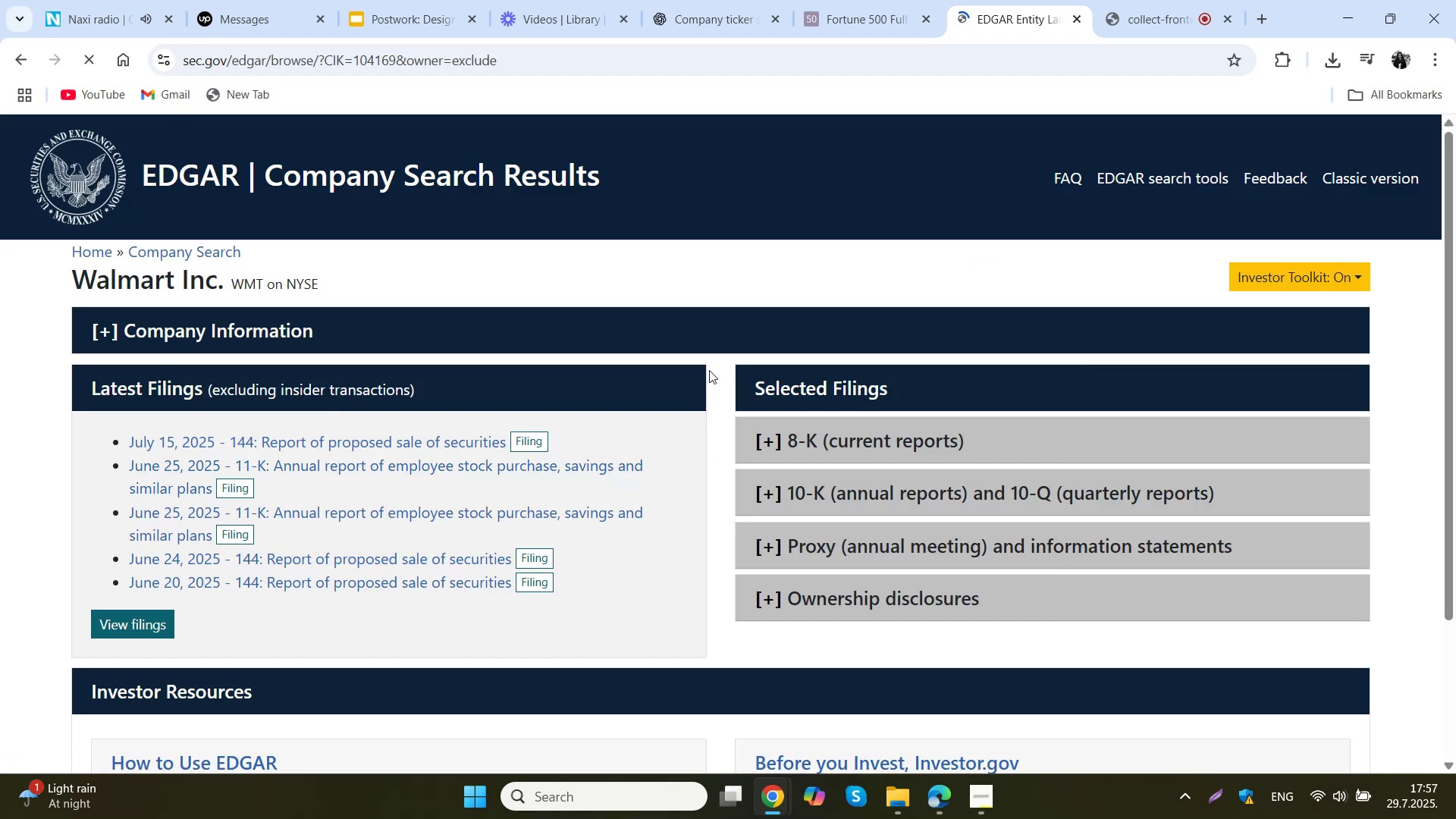 
wait(9.47)
 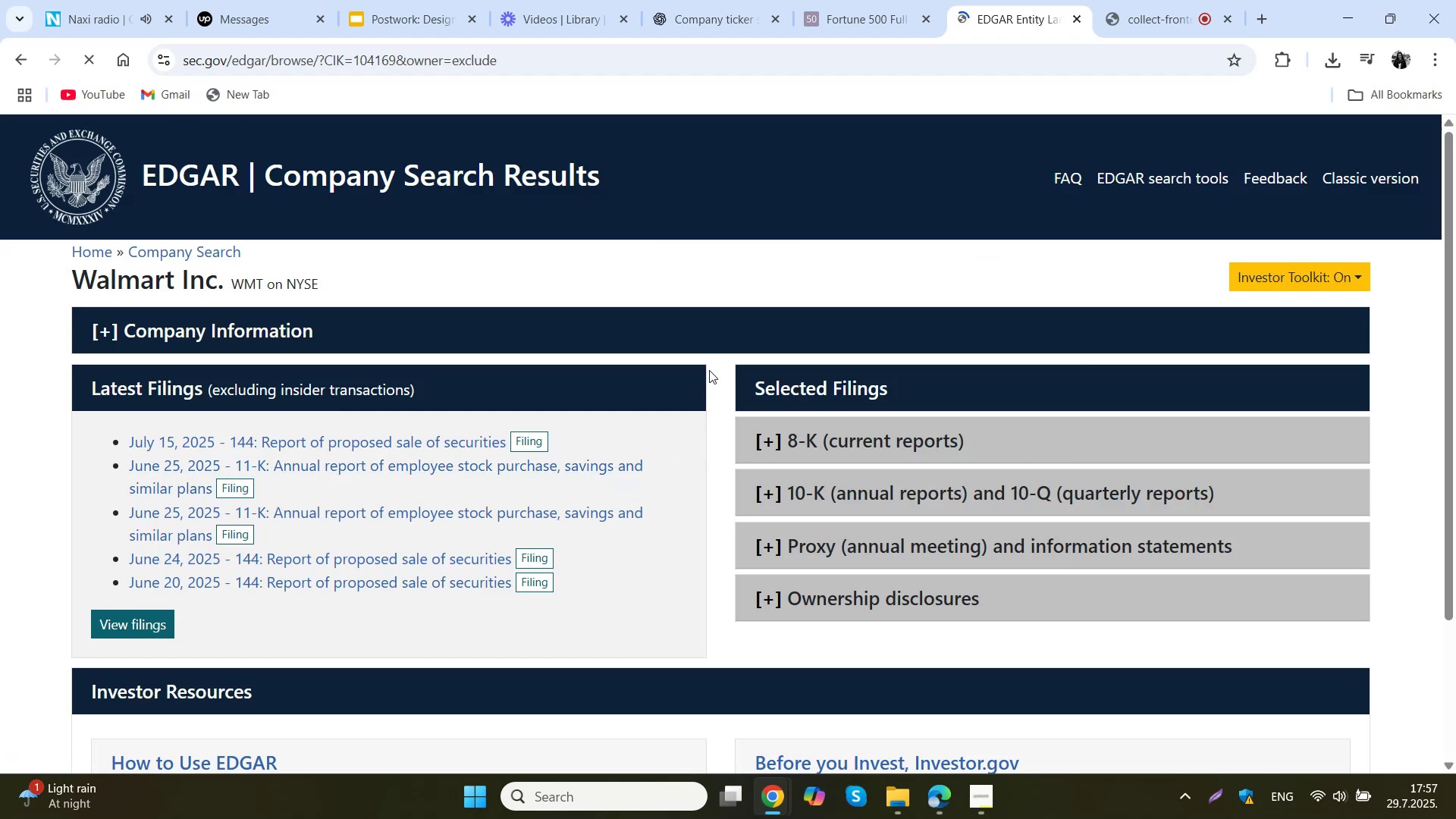 
scroll: coordinate [462, 390], scroll_direction: down, amount: 1.0
 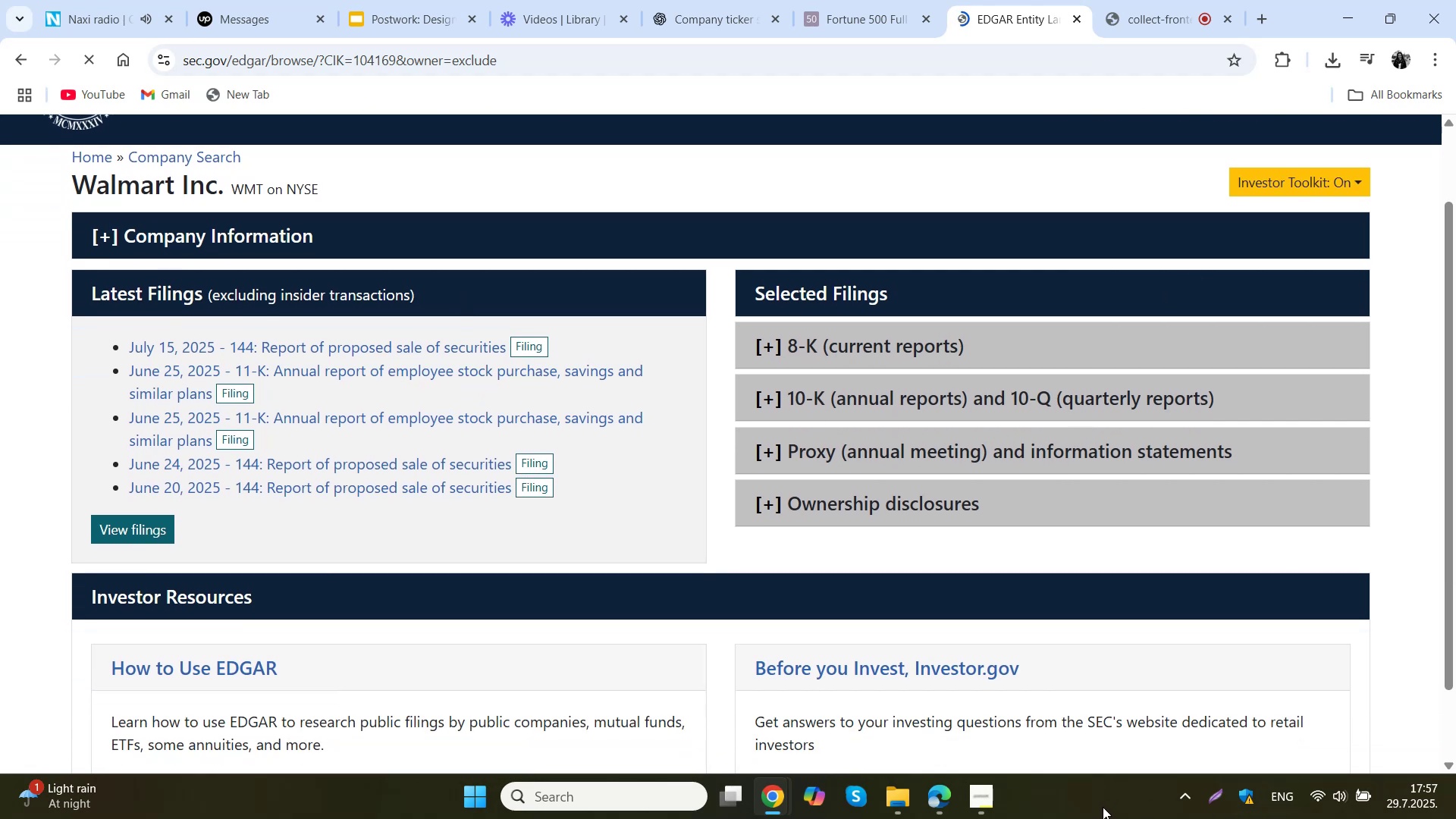 
left_click([943, 792])
 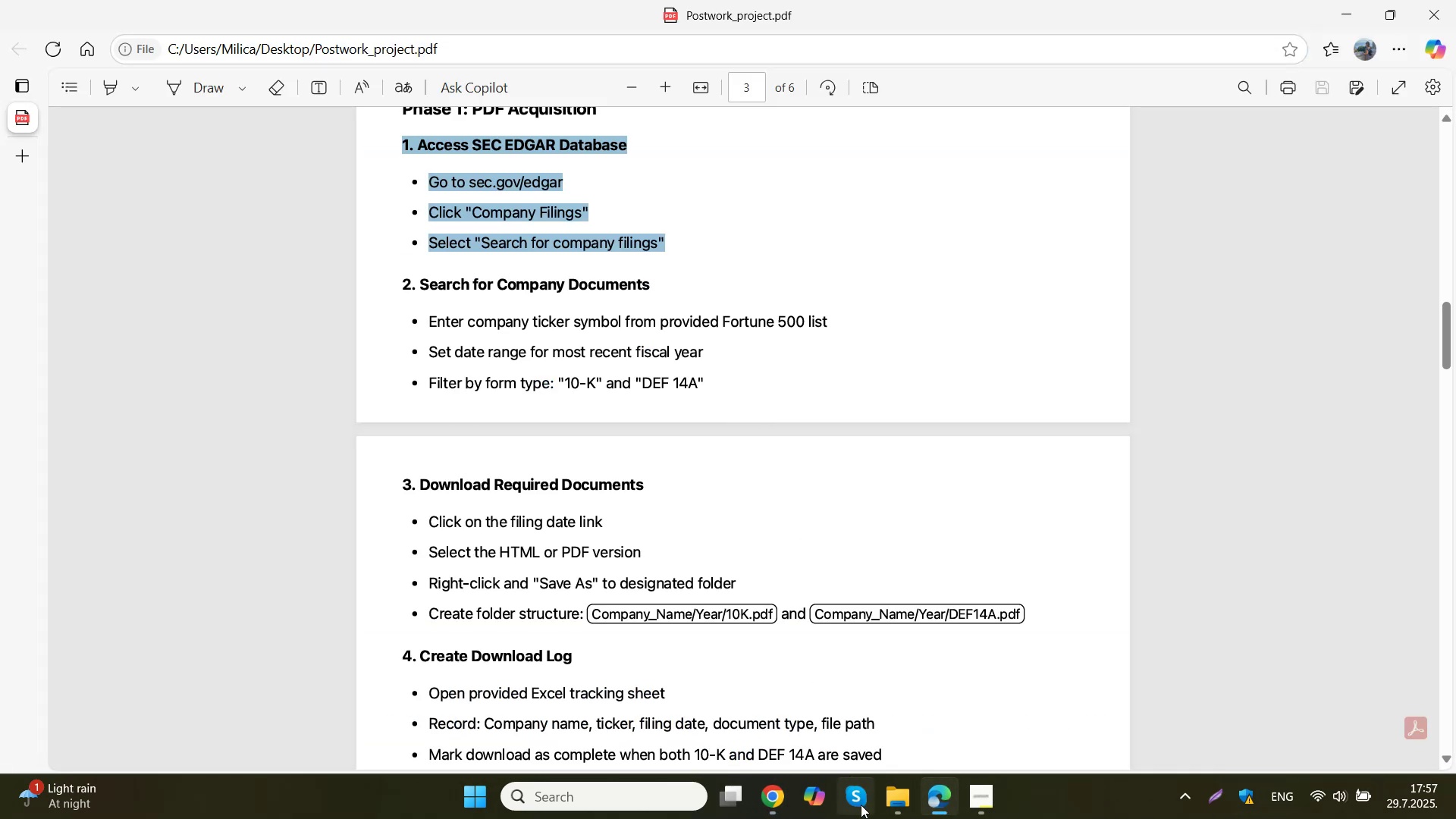 
wait(5.18)
 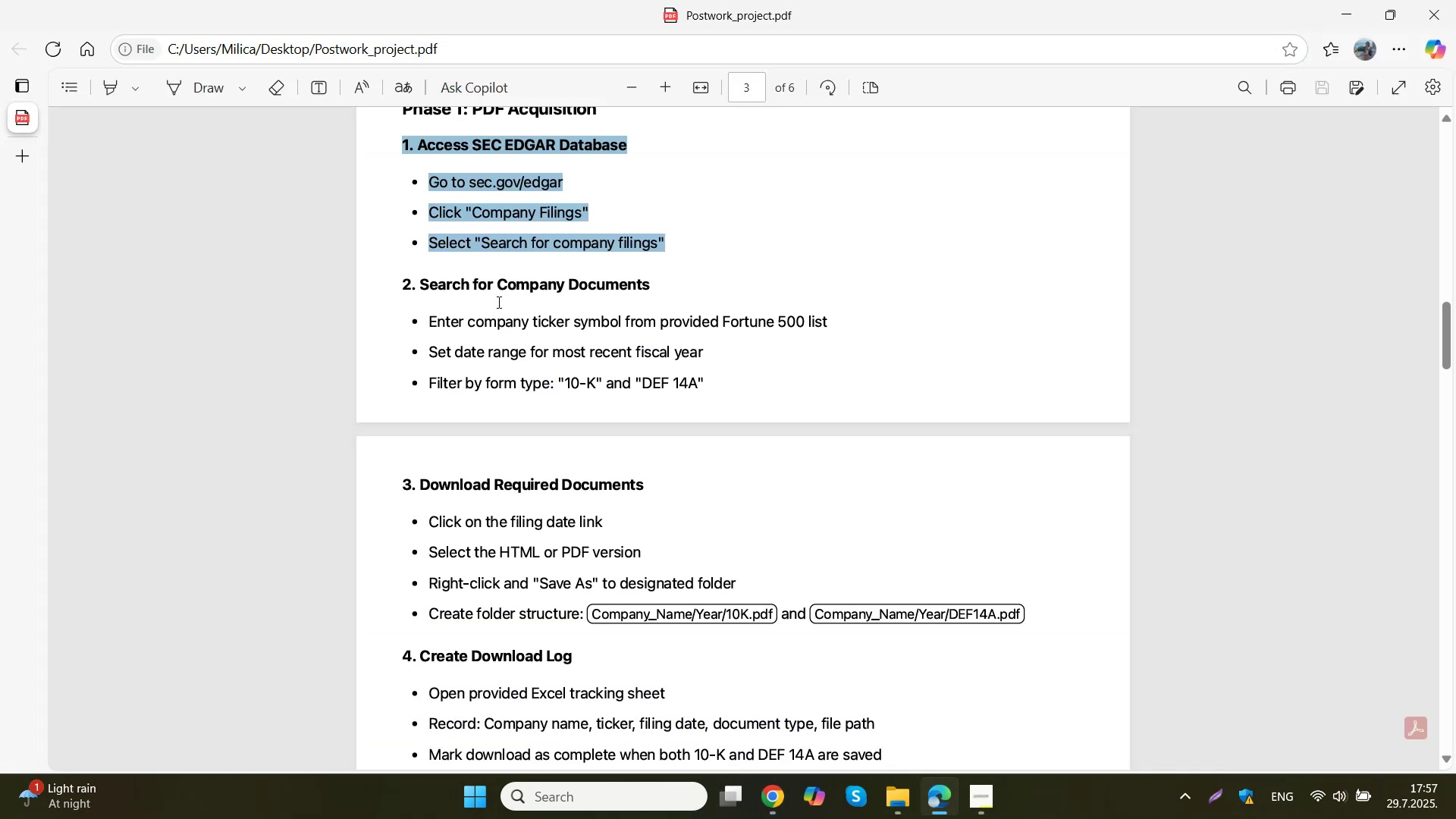 
left_click([707, 697])
 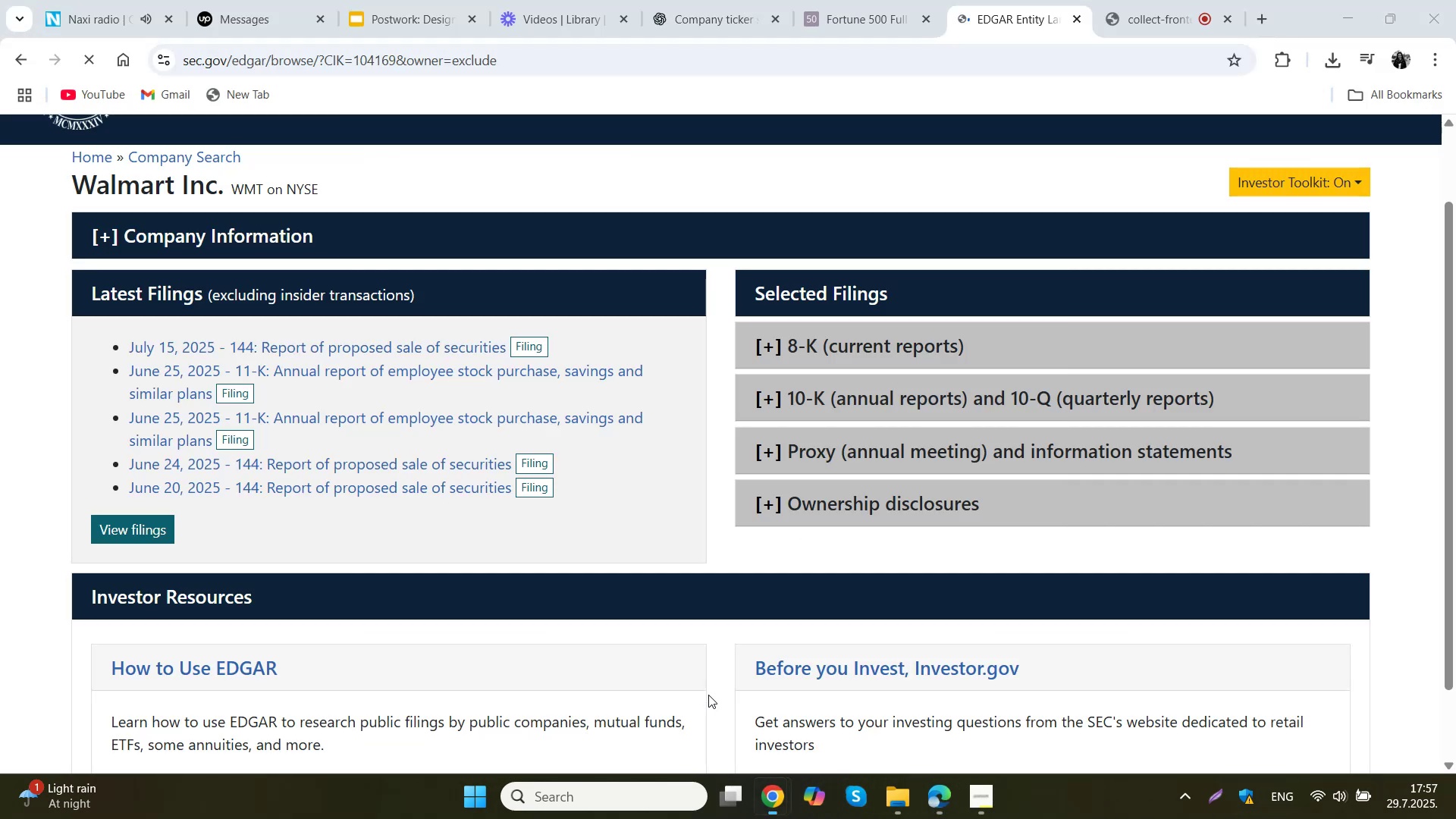 
scroll: coordinate [1353, 260], scroll_direction: up, amount: 3.0
 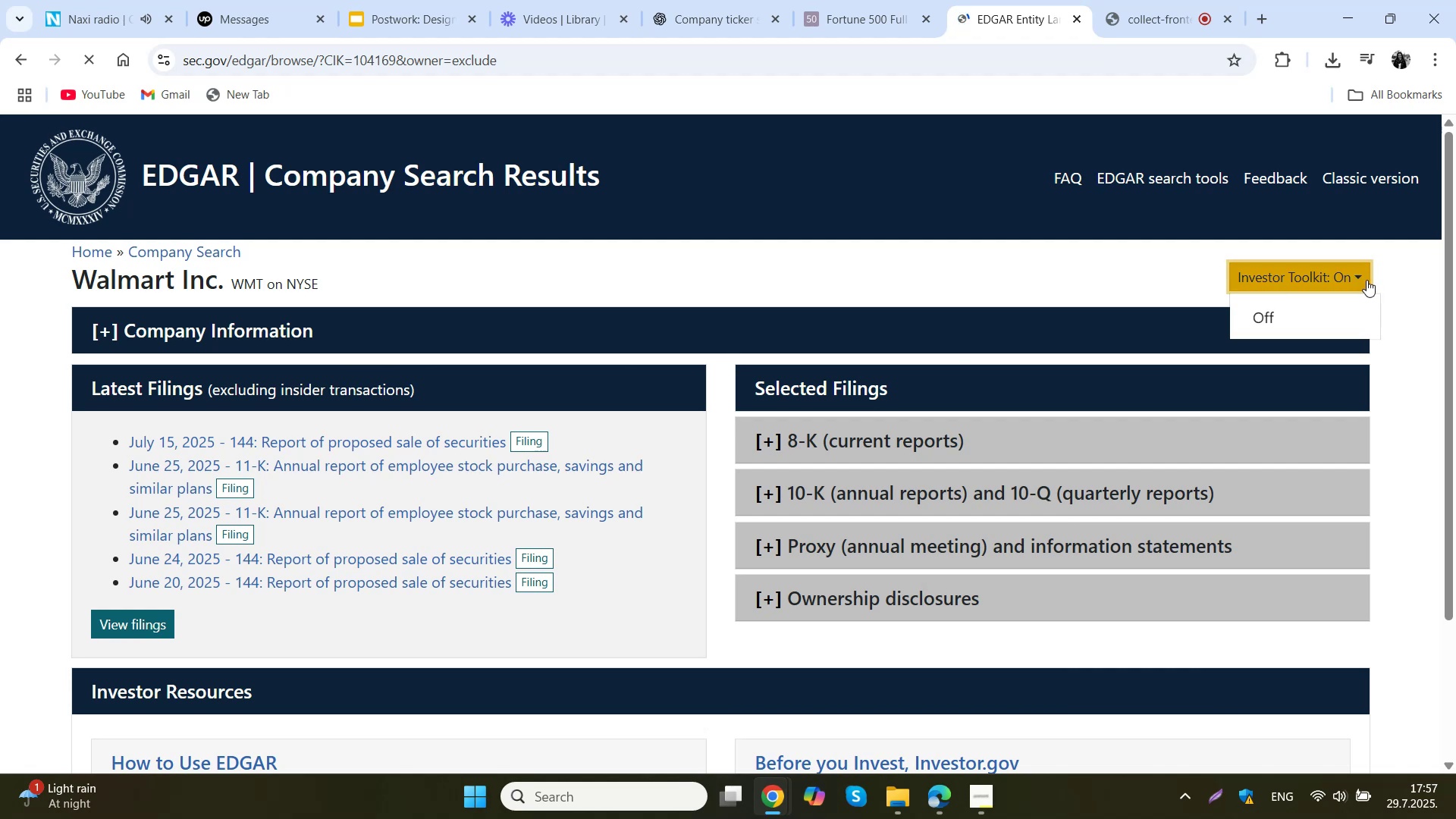 
scroll: coordinate [539, 260], scroll_direction: down, amount: 3.0
 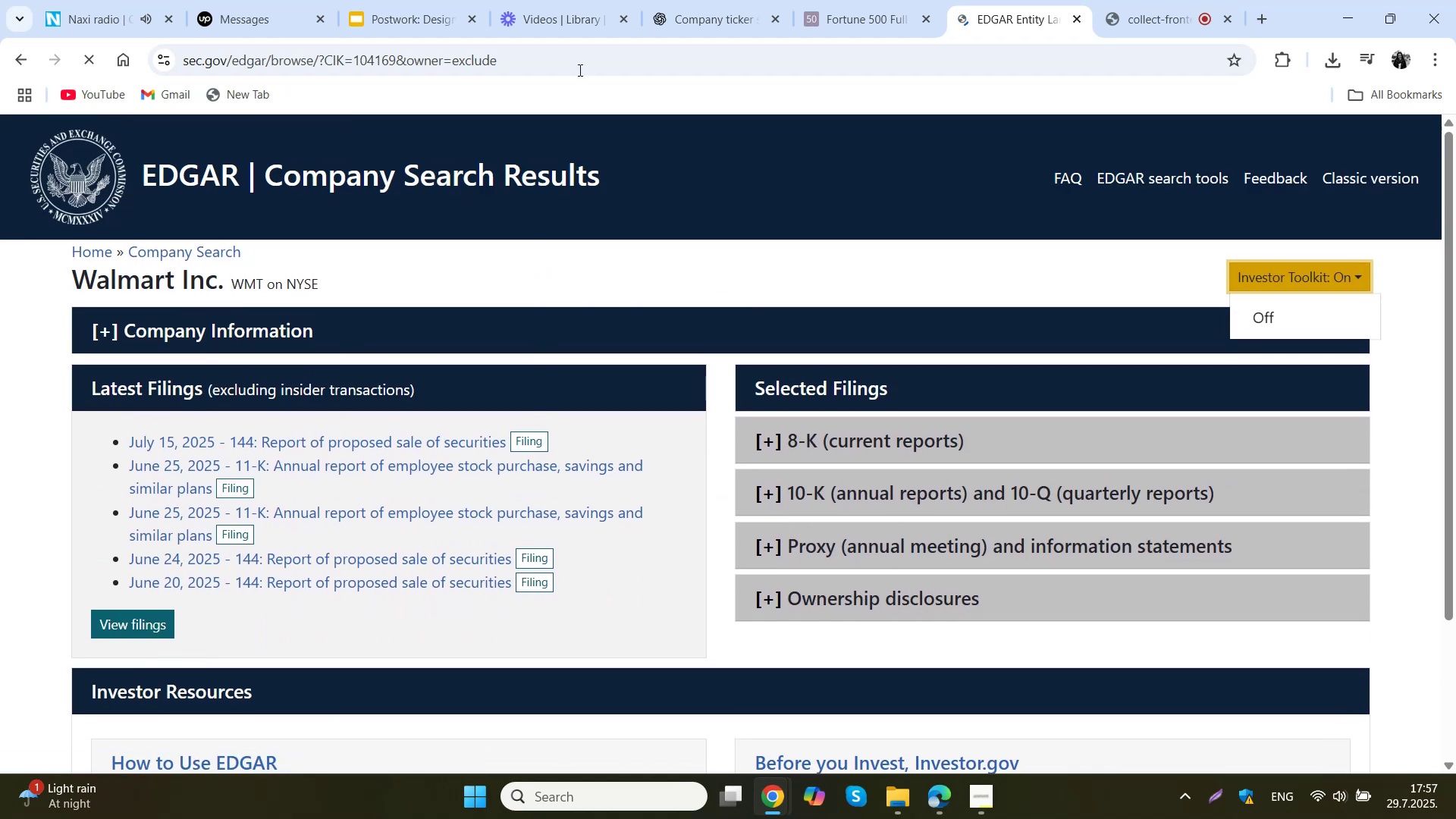 
left_click([732, 0])
 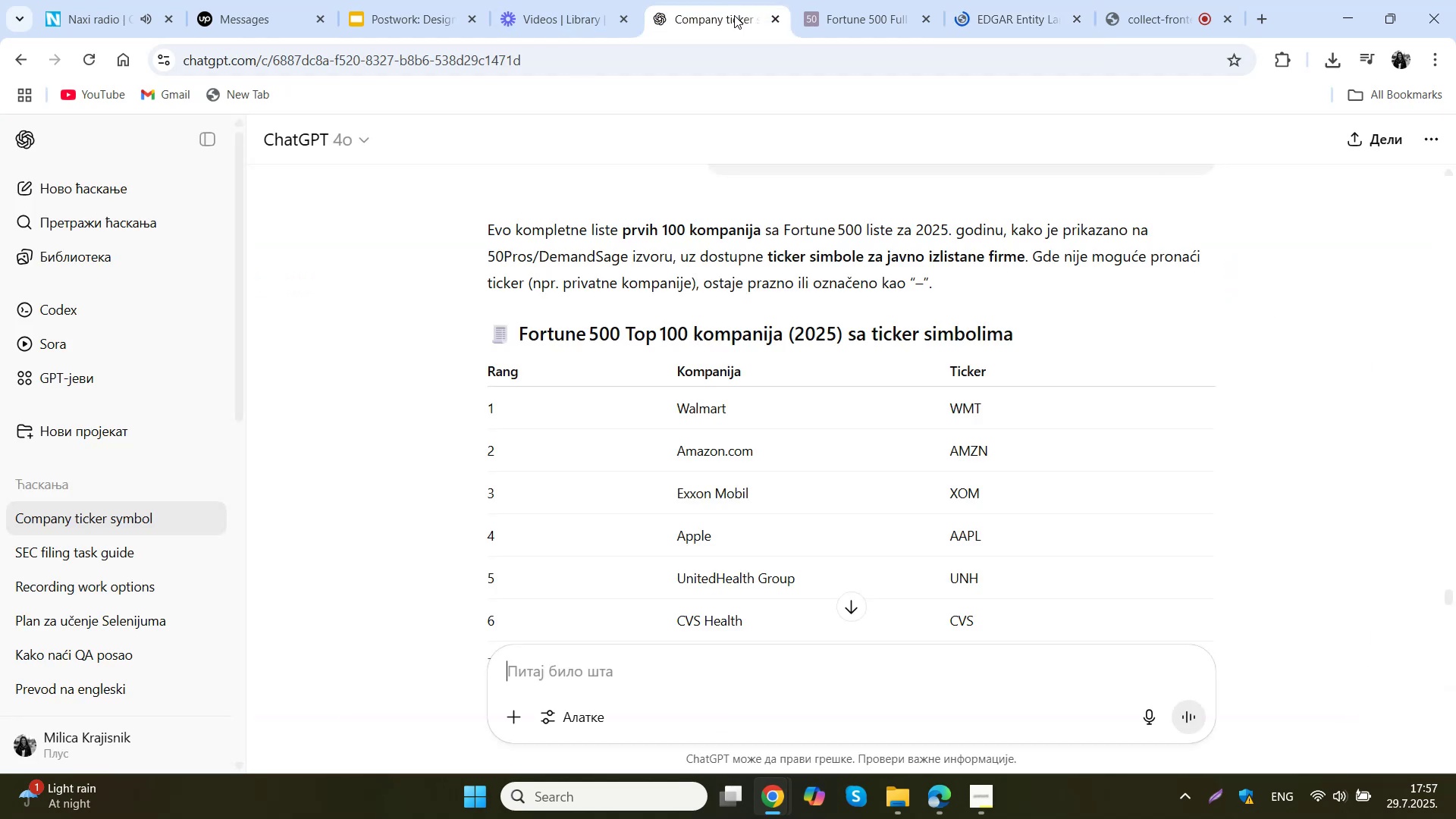 
scroll: coordinate [844, 502], scroll_direction: down, amount: 33.0
 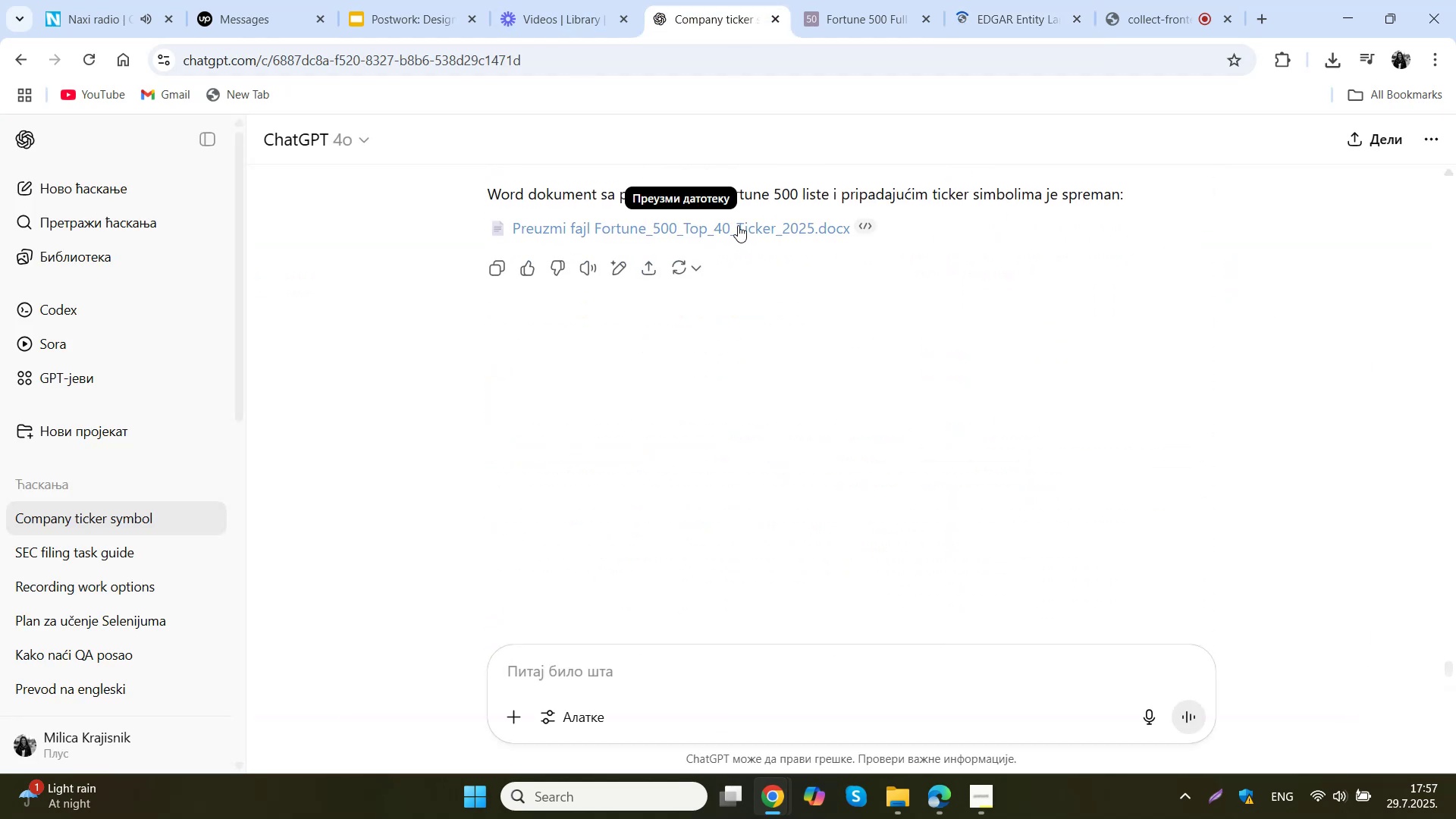 
left_click([740, 224])
 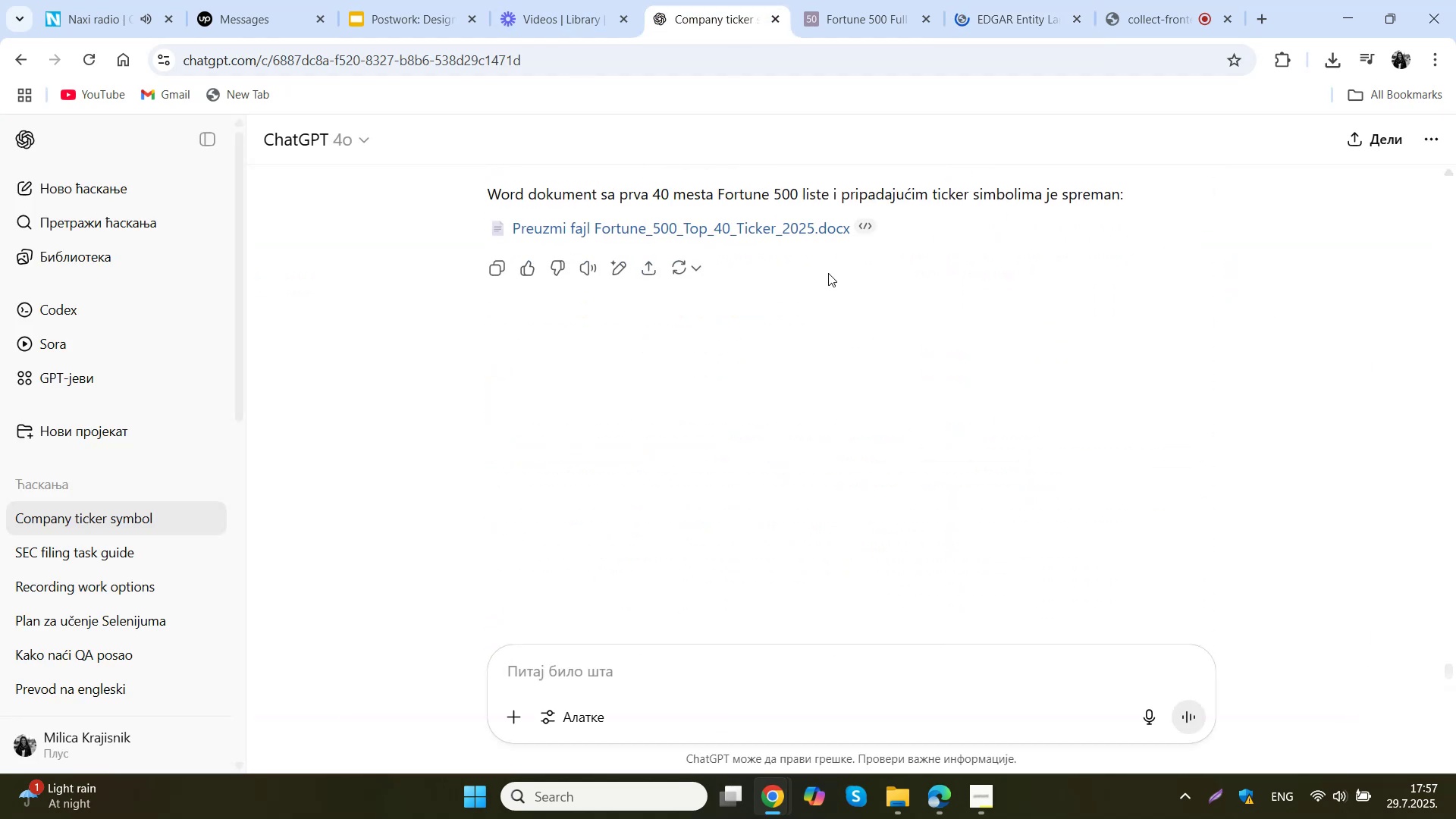 
mouse_move([767, 239])
 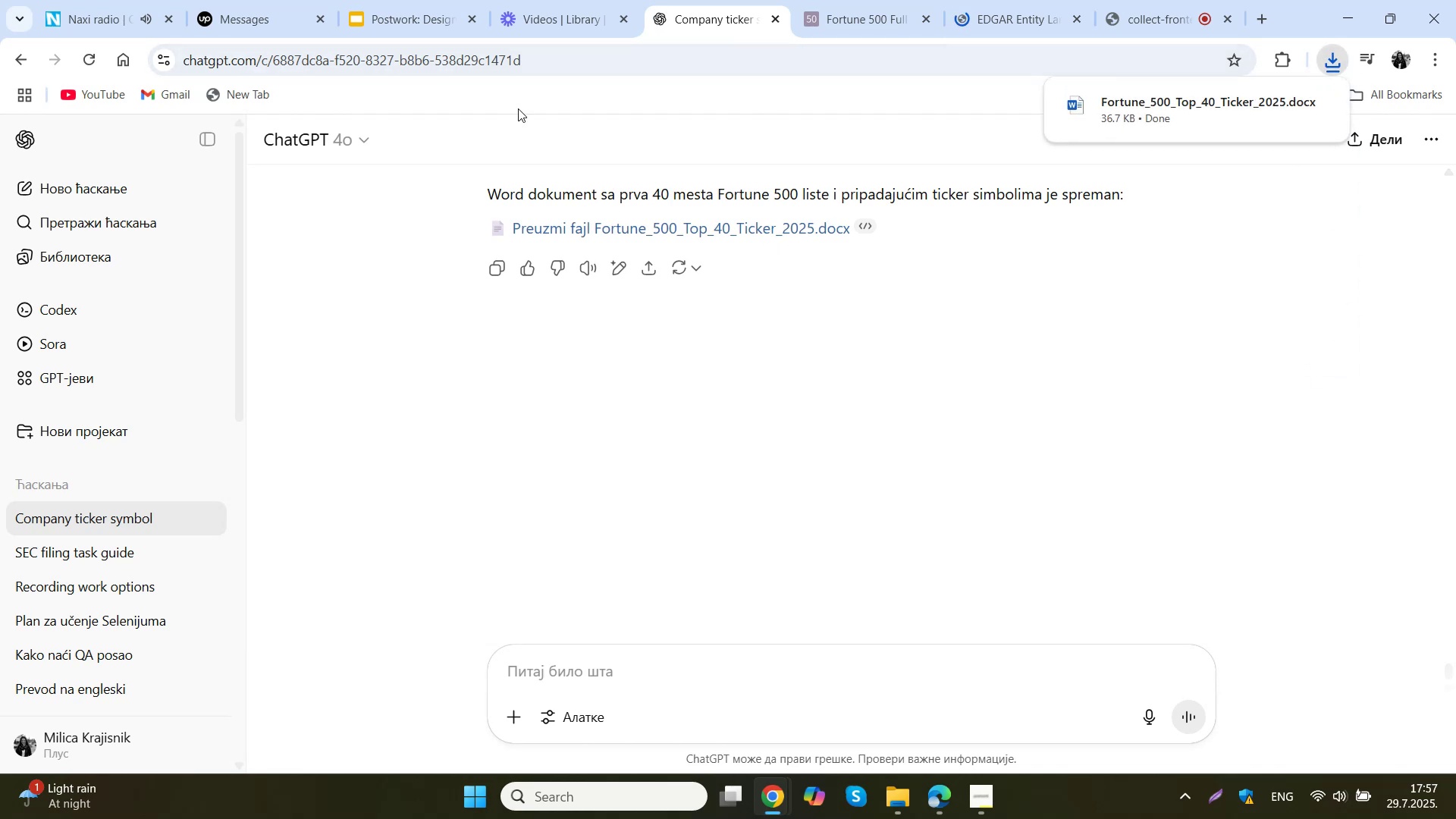 
left_click([950, 809])
 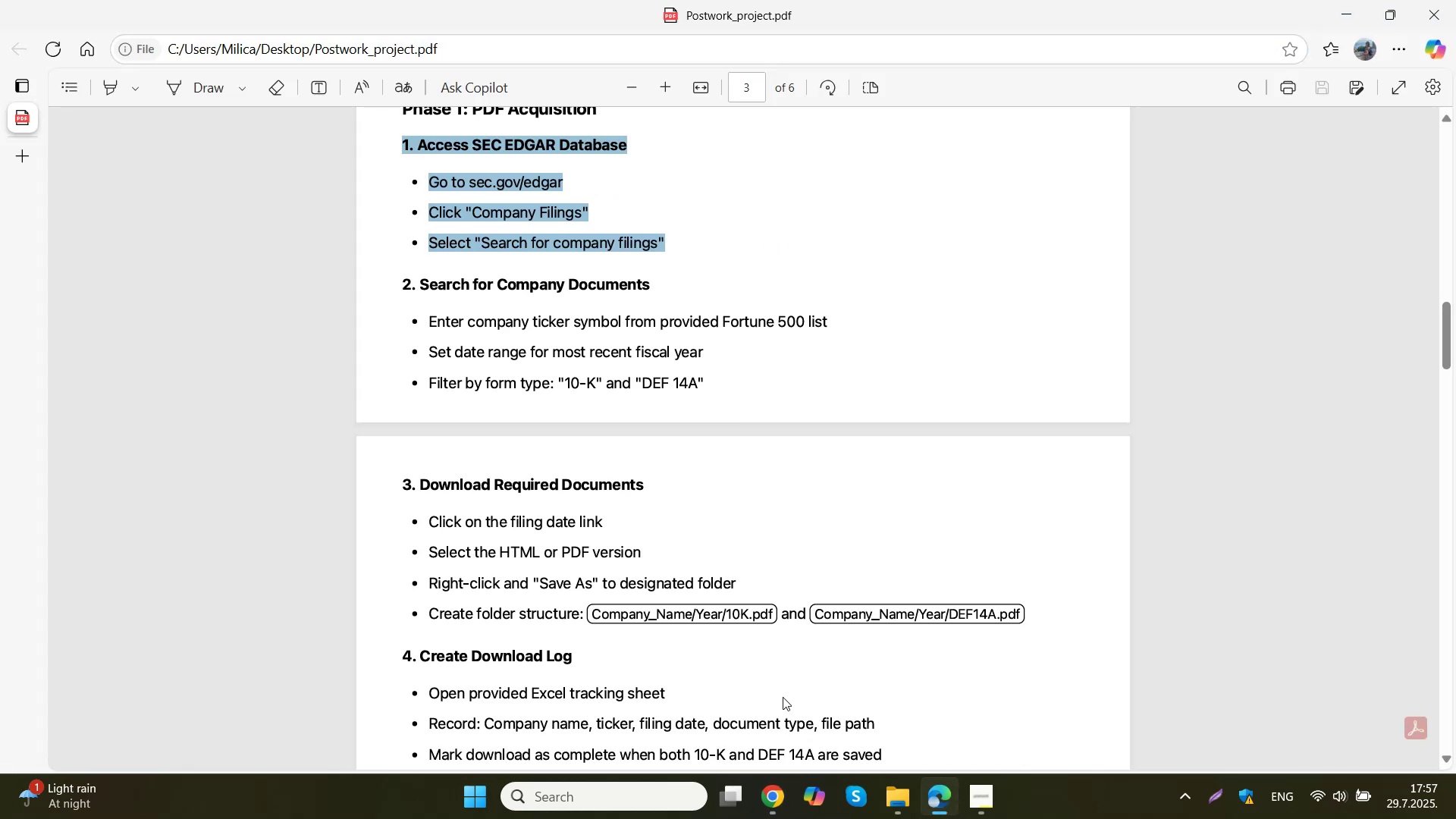 
scroll: coordinate [593, 280], scroll_direction: up, amount: 2.0
 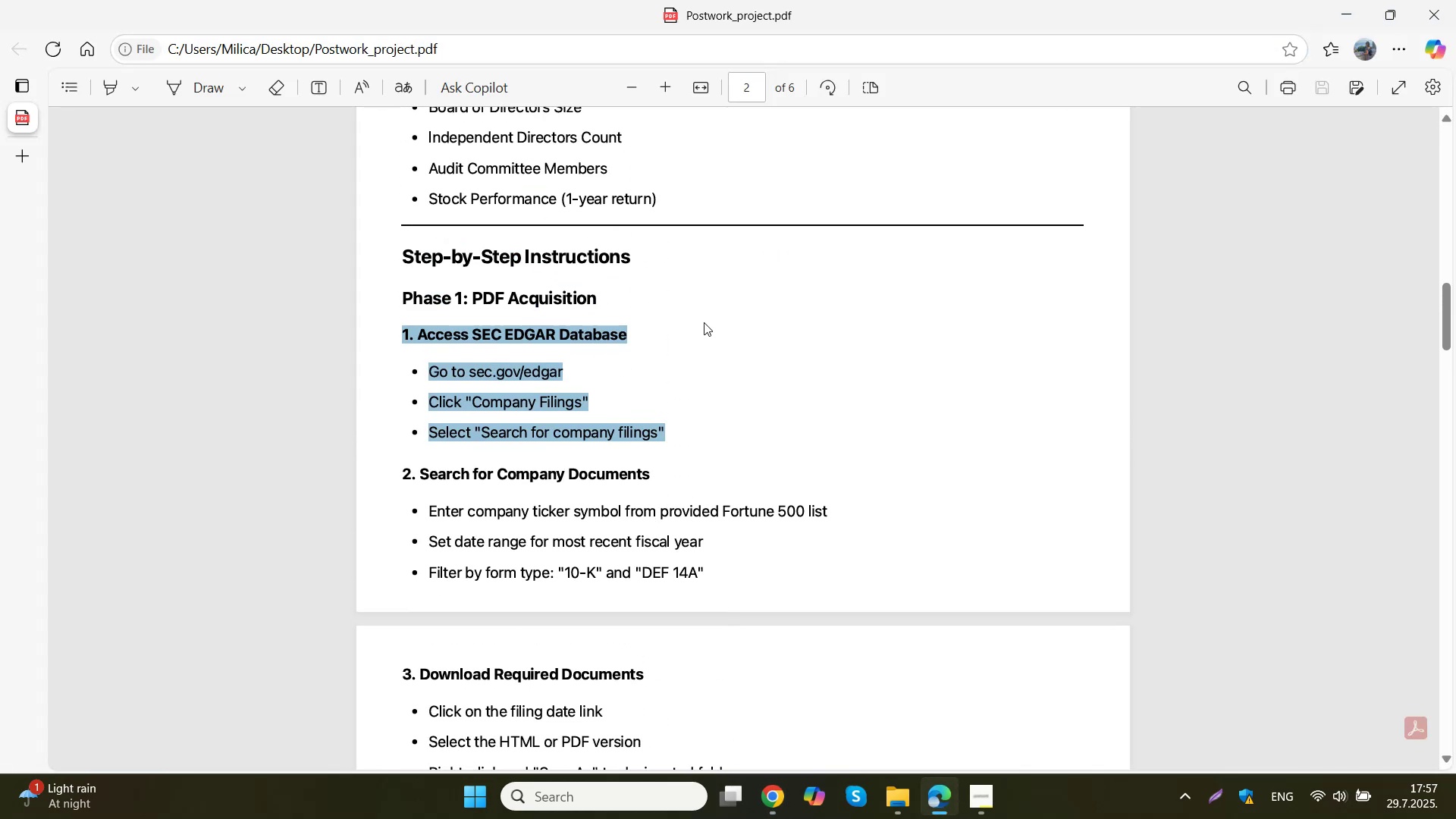 
scroll: coordinate [705, 329], scroll_direction: down, amount: 1.0
 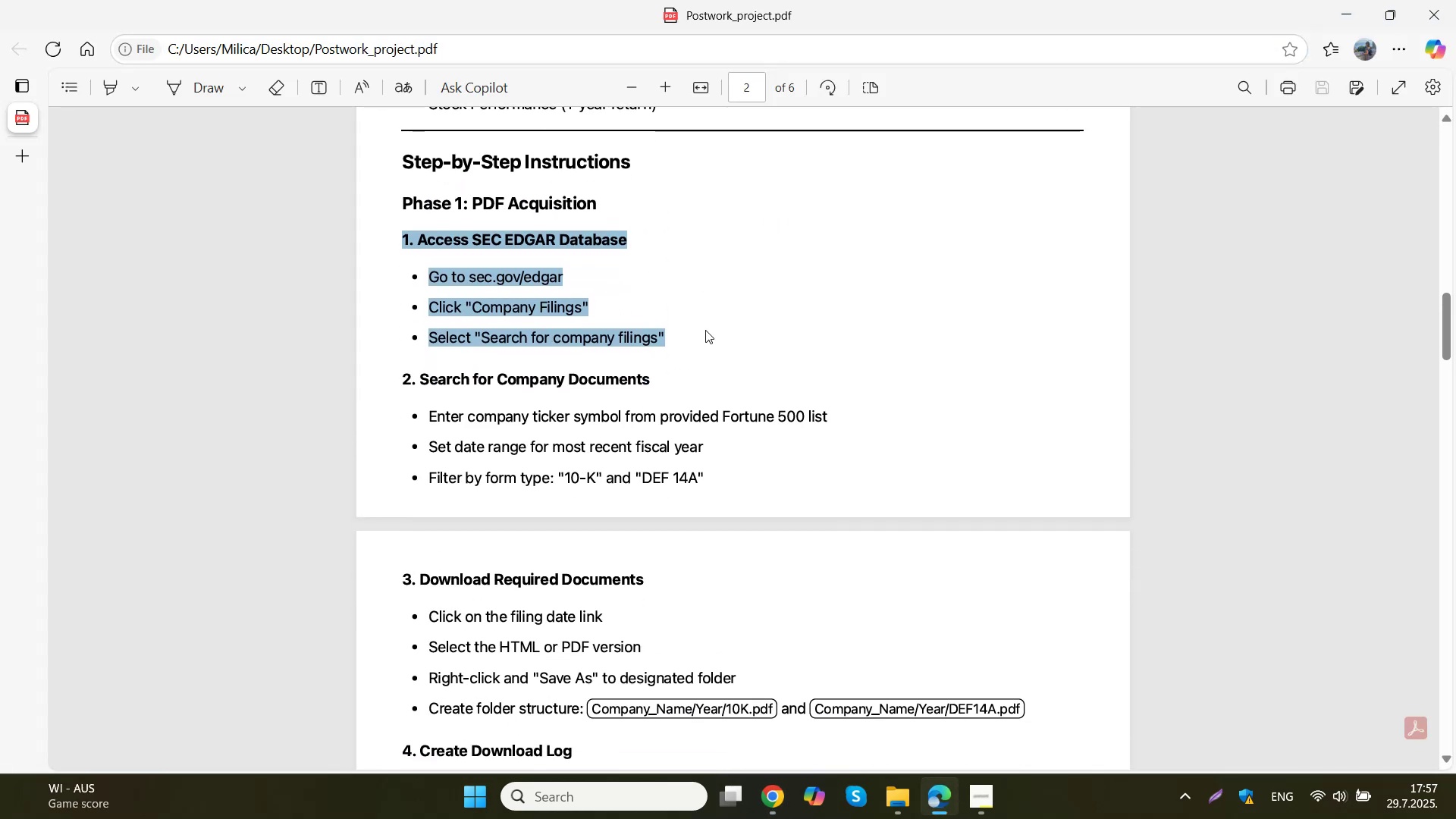 
left_click([697, 402])
 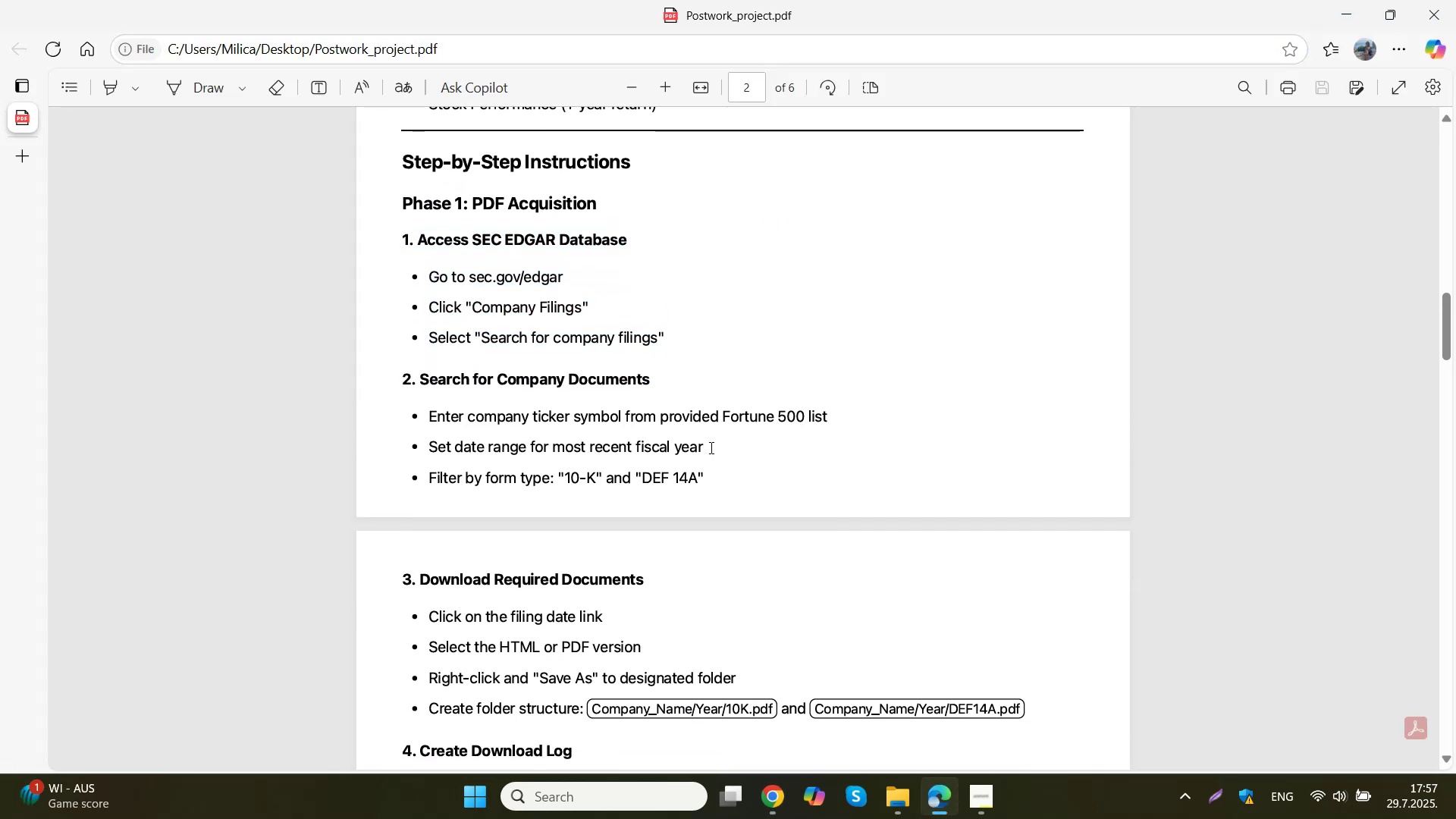 
left_click_drag(start_coordinate=[726, 448], to_coordinate=[460, 448])
 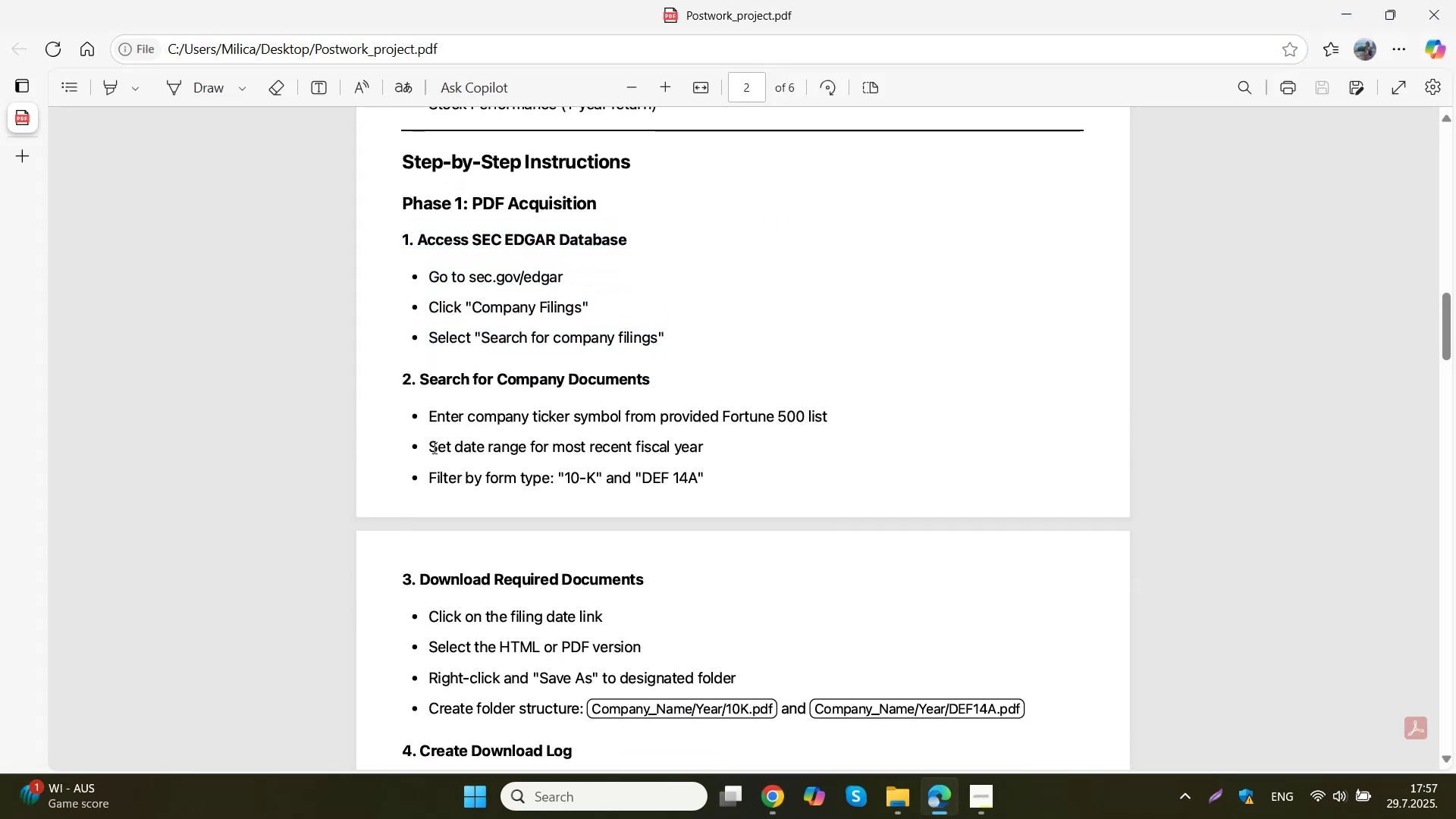 
left_click_drag(start_coordinate=[429, 447], to_coordinate=[738, 445])
 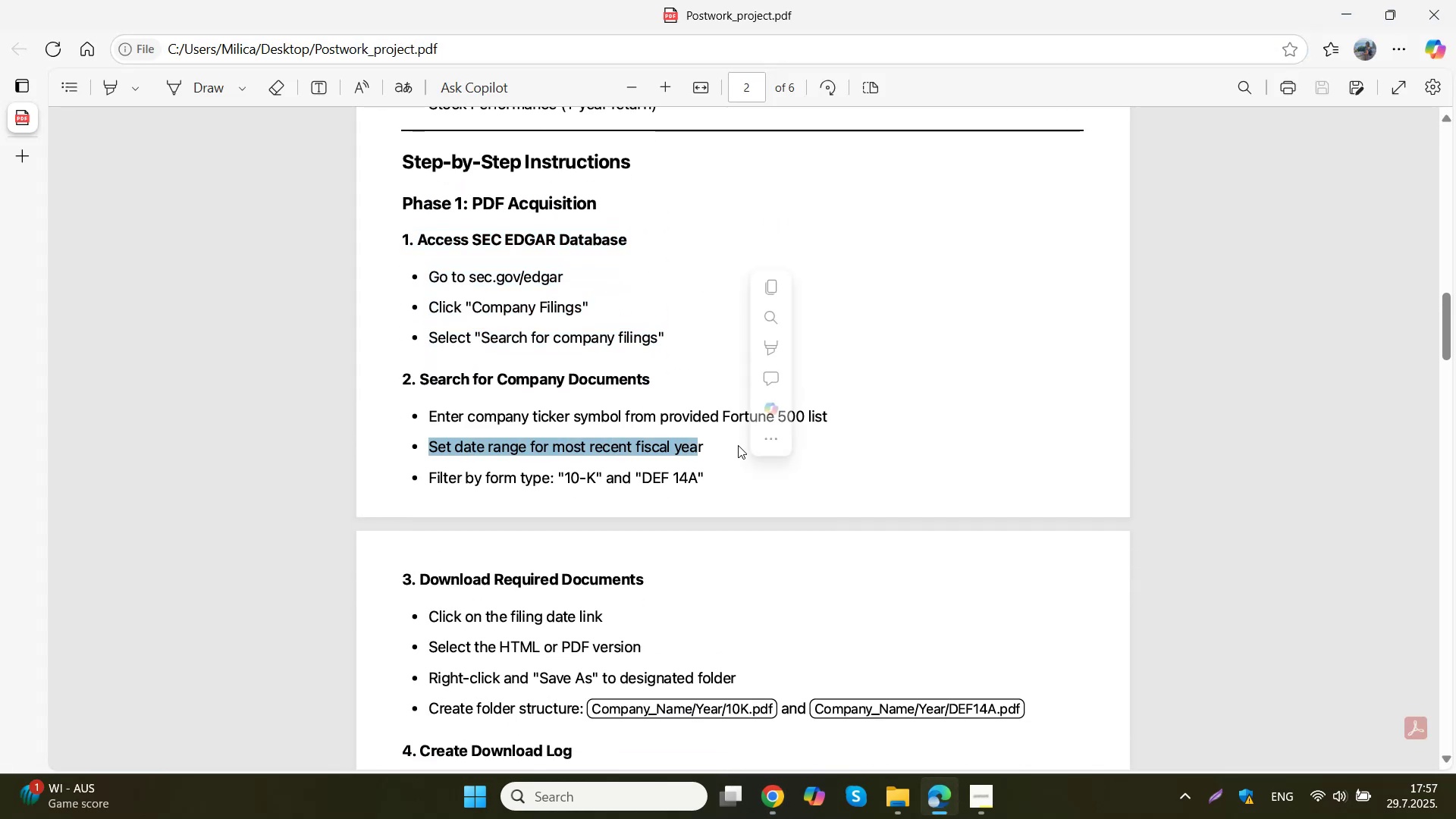 
left_click([730, 445])
 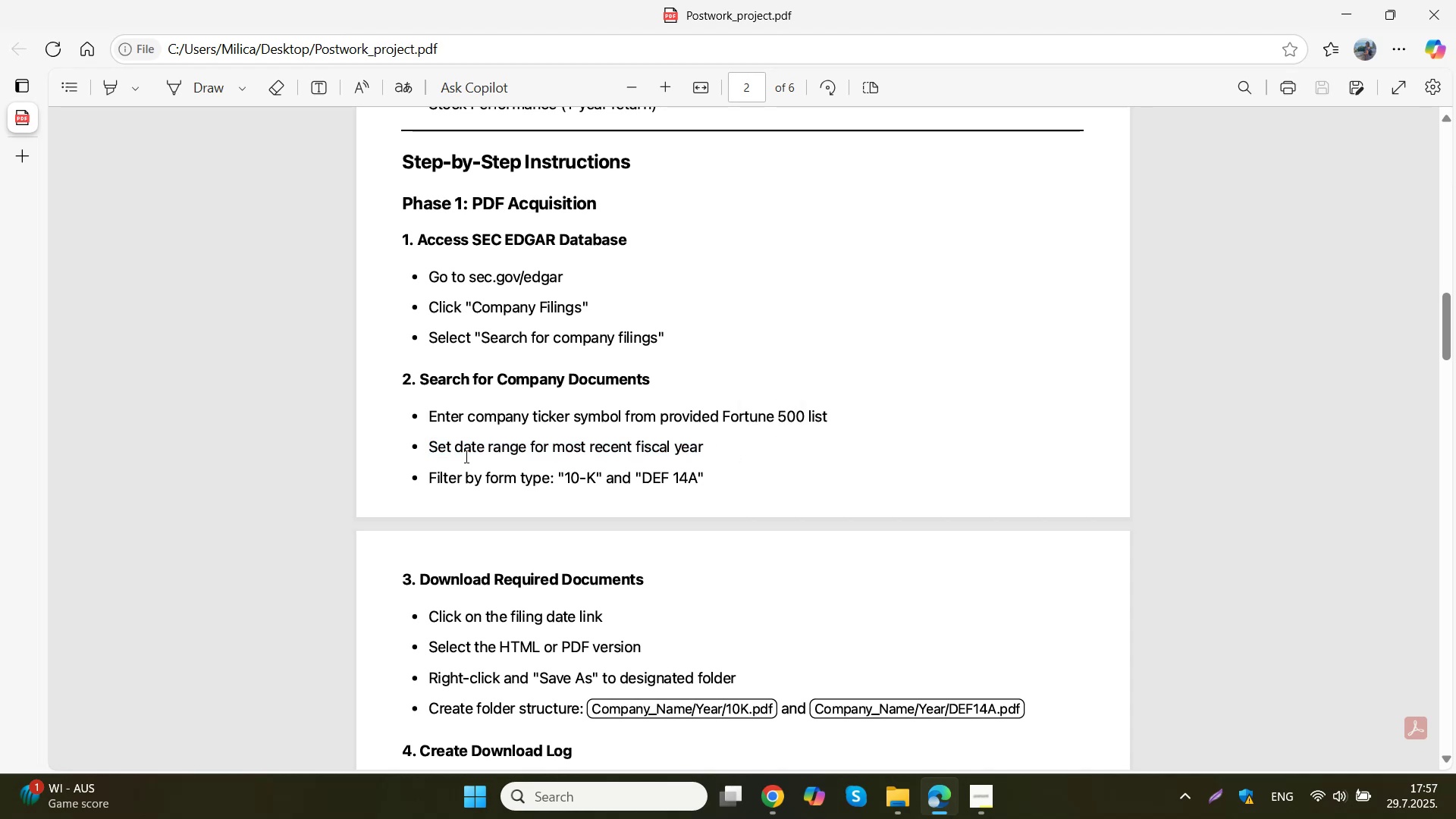 
left_click_drag(start_coordinate=[431, 452], to_coordinate=[706, 451])
 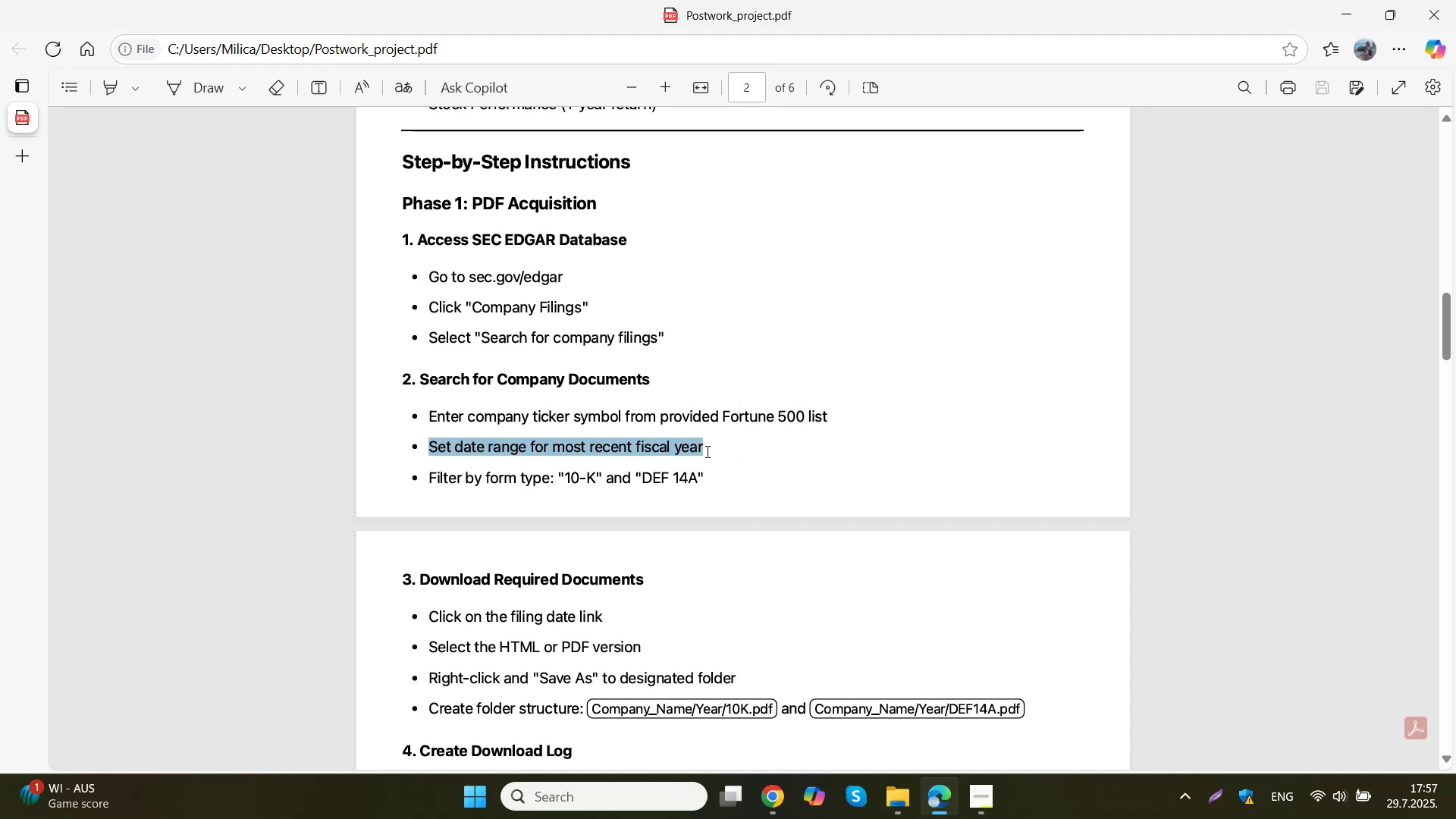 
key(Control+C)
 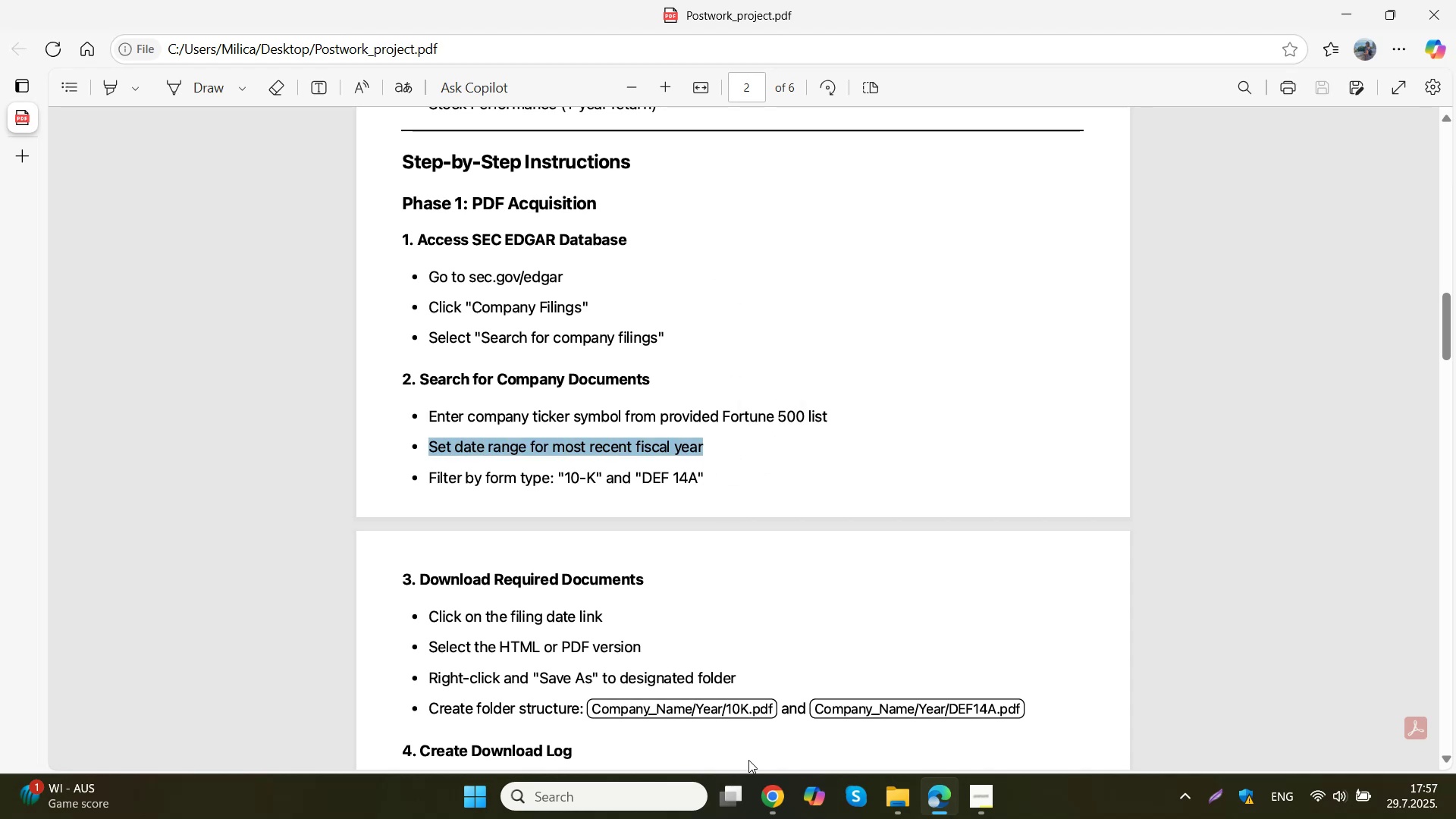 
left_click([769, 797])
 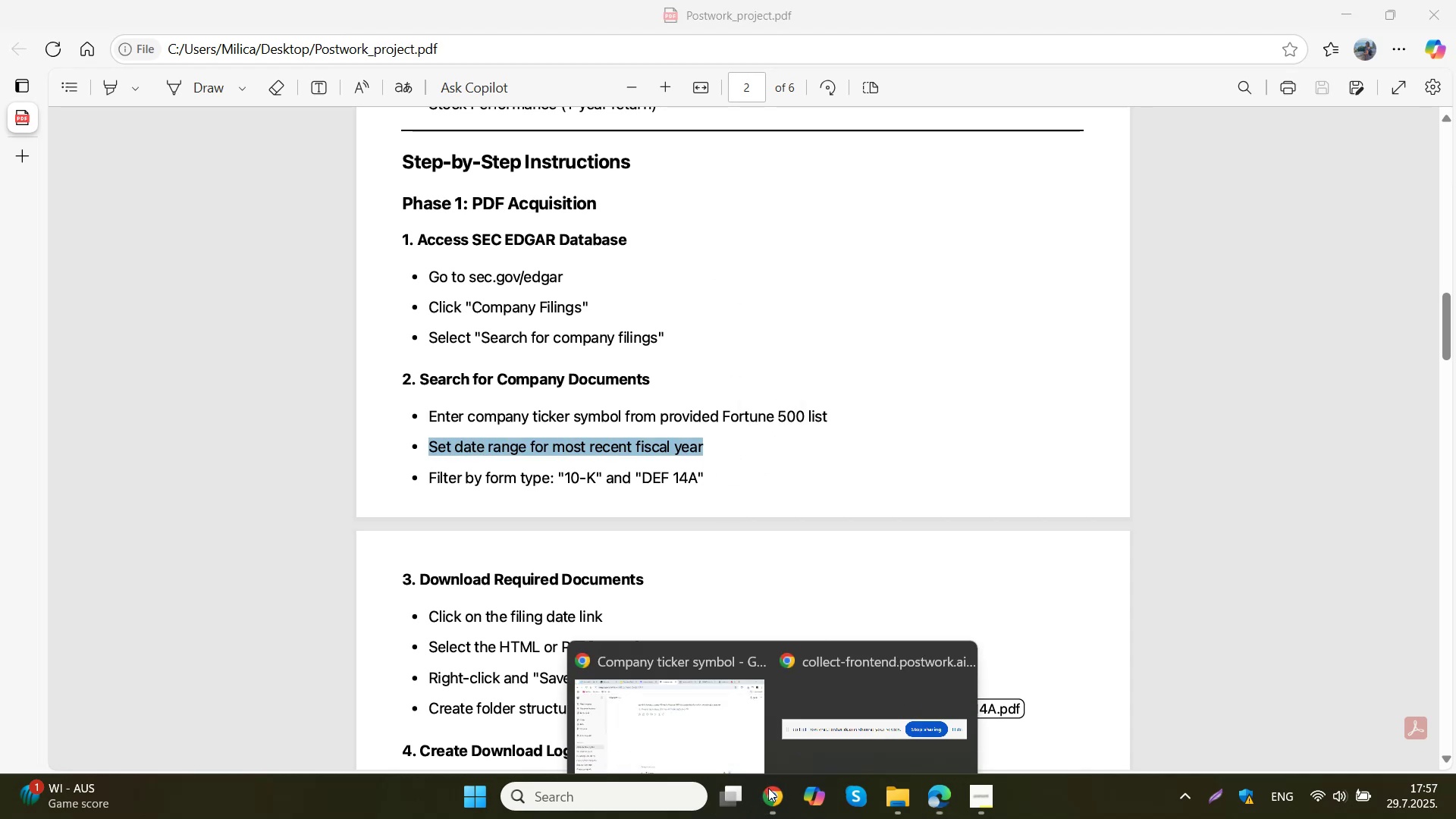 
left_click([699, 720])
 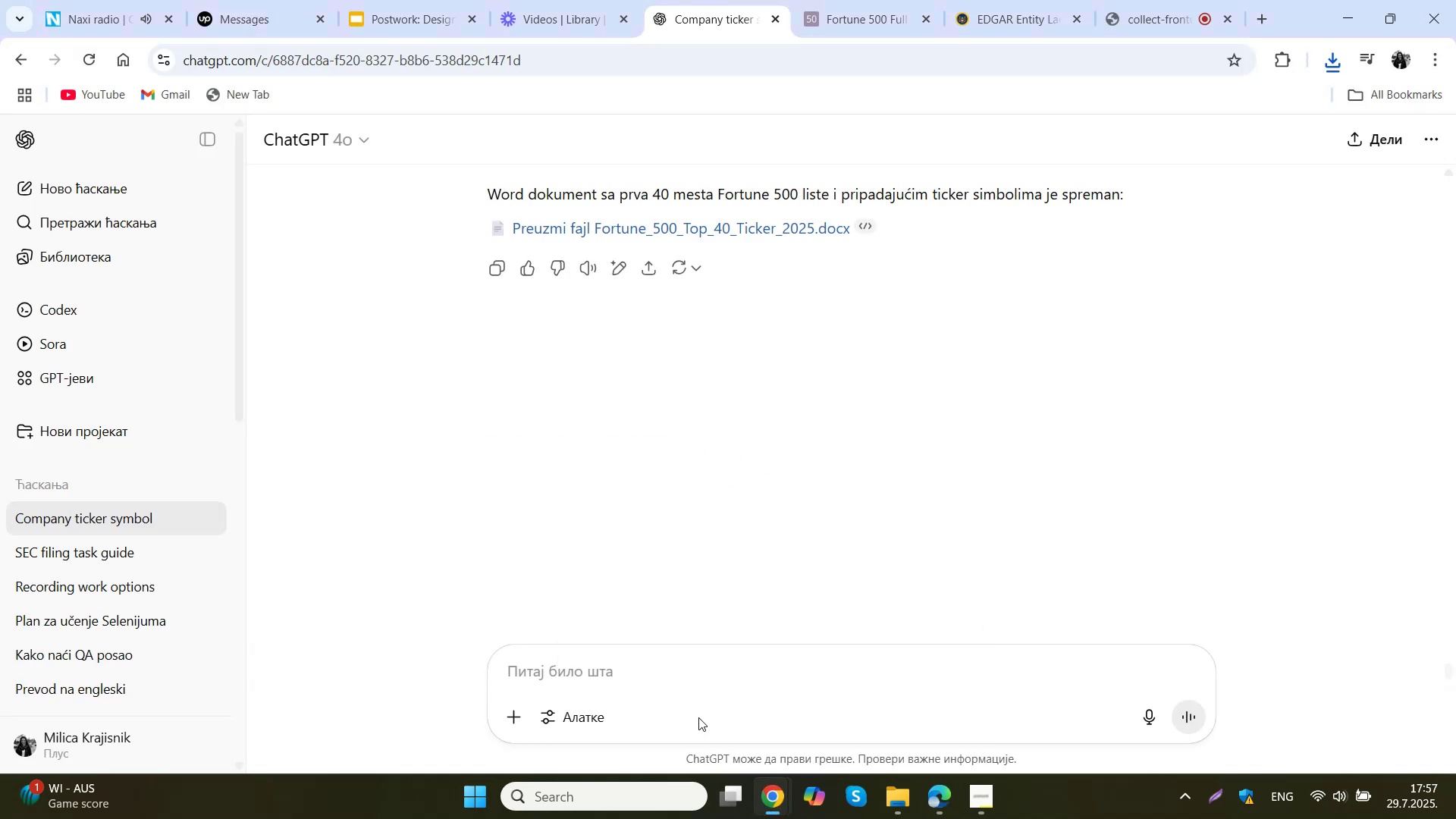 
key(Control+ControlLeft)
 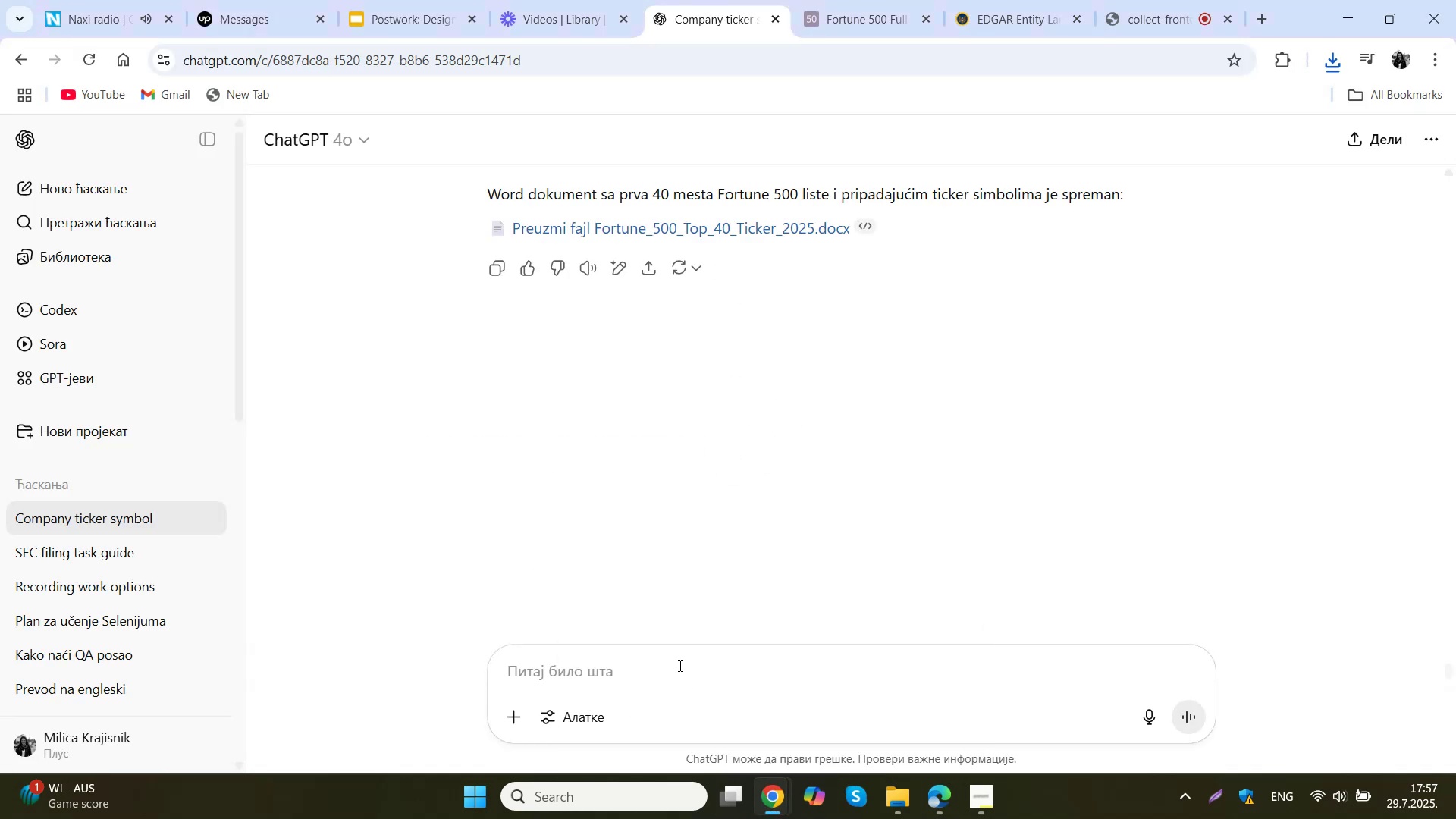 
key(Control+V)
 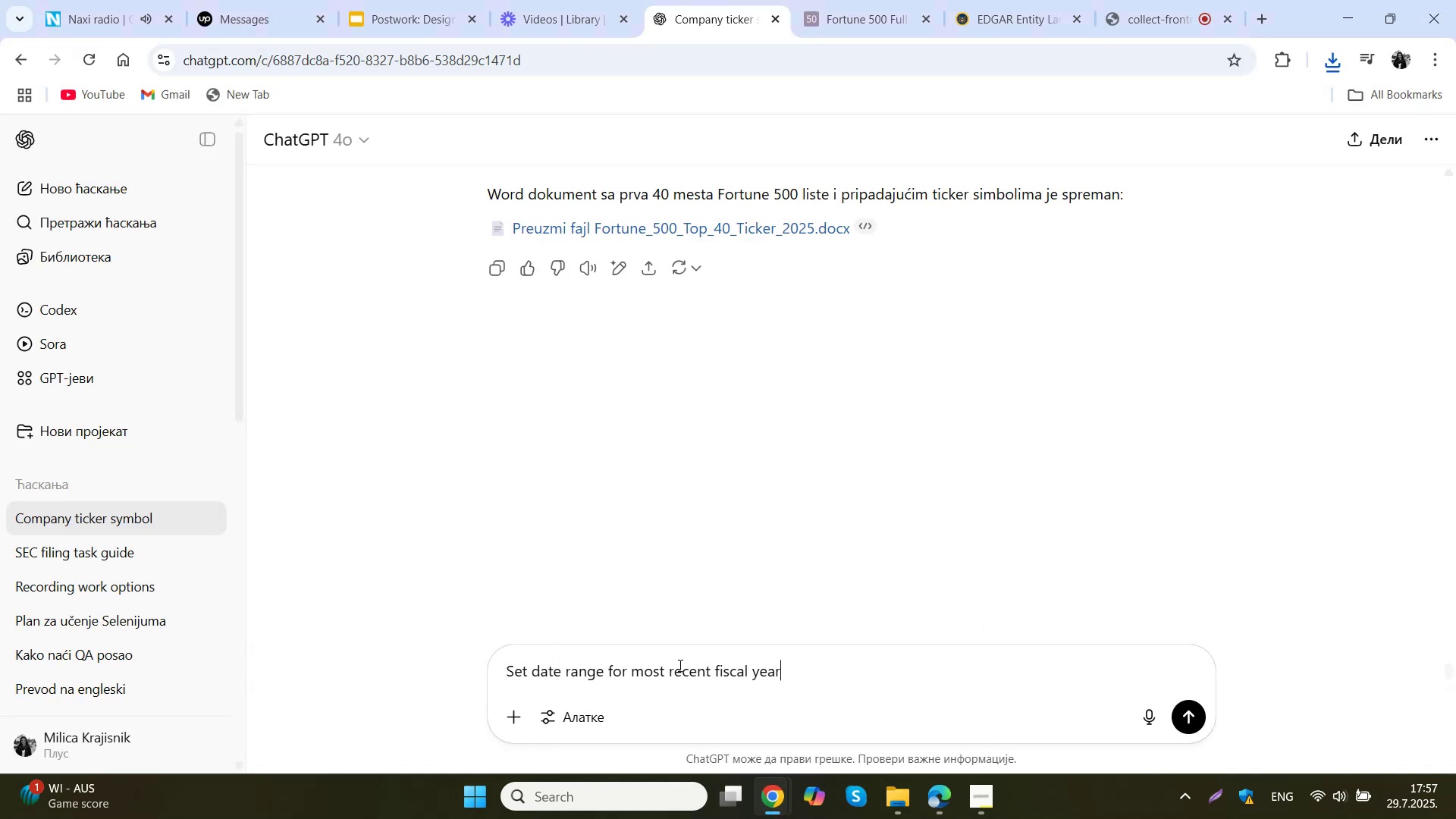 
key(Shift+Enter)
 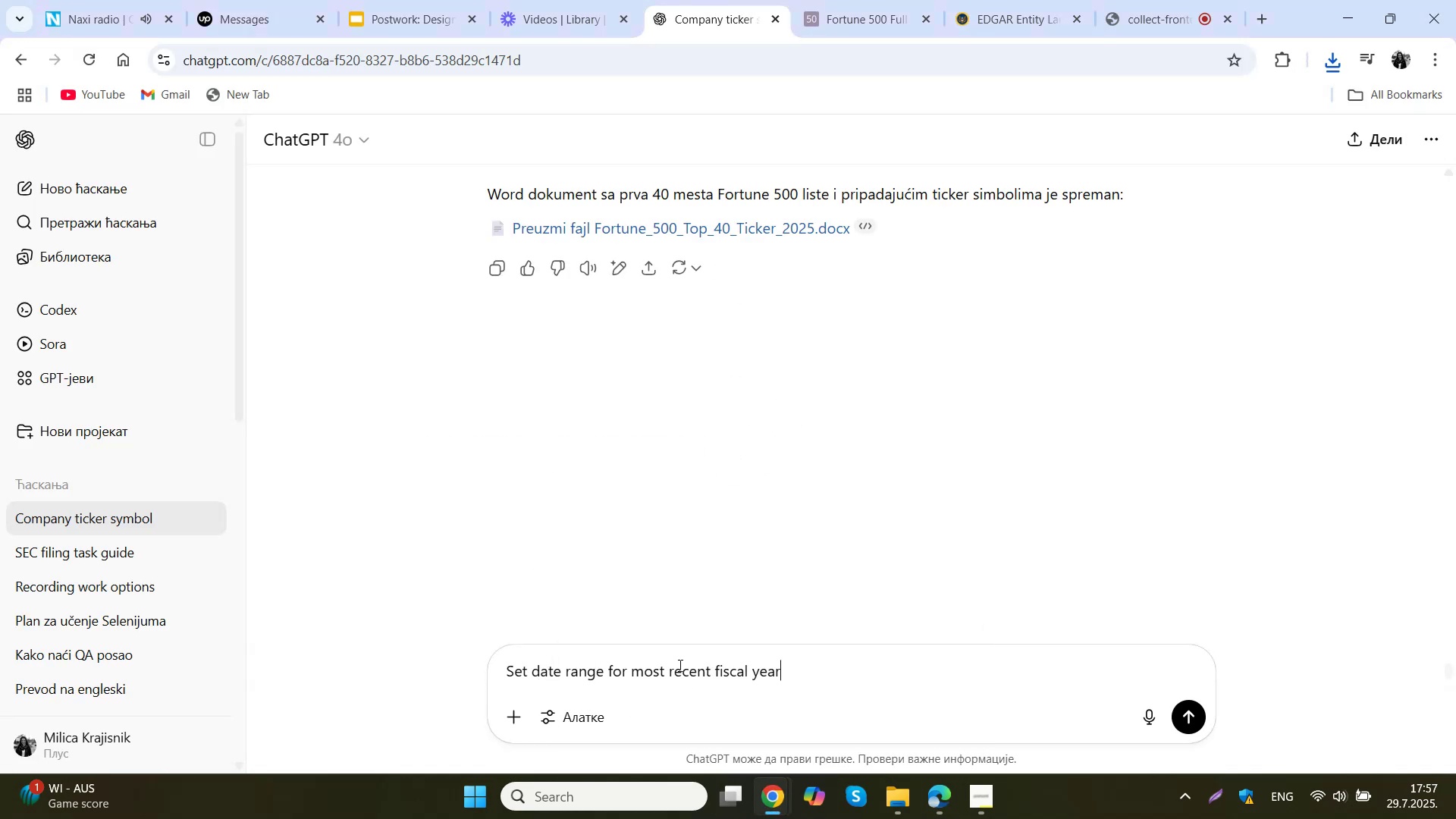 
key(Shift+Enter)
 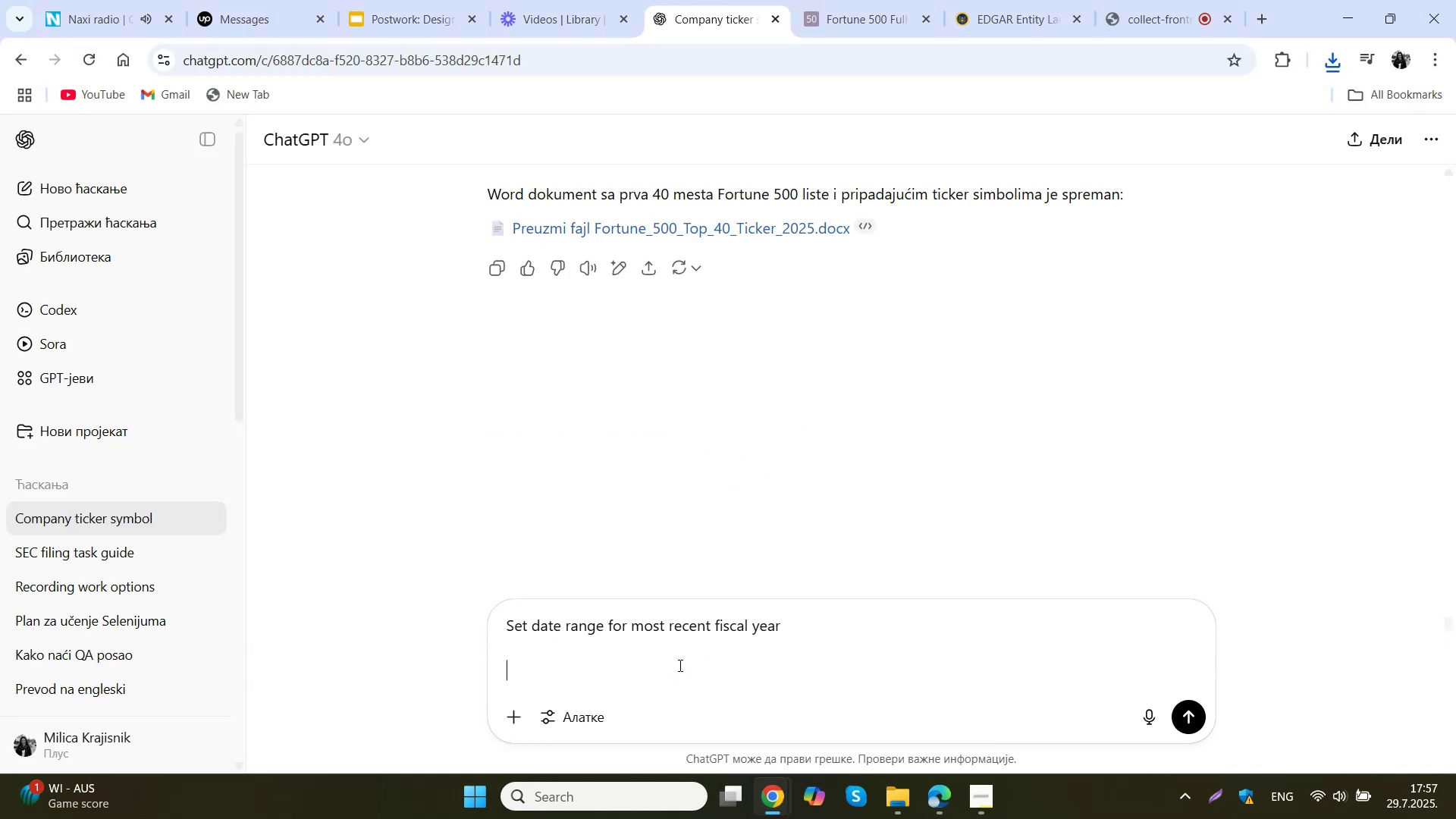 
type(kako da uradim ovaj deo taska)
 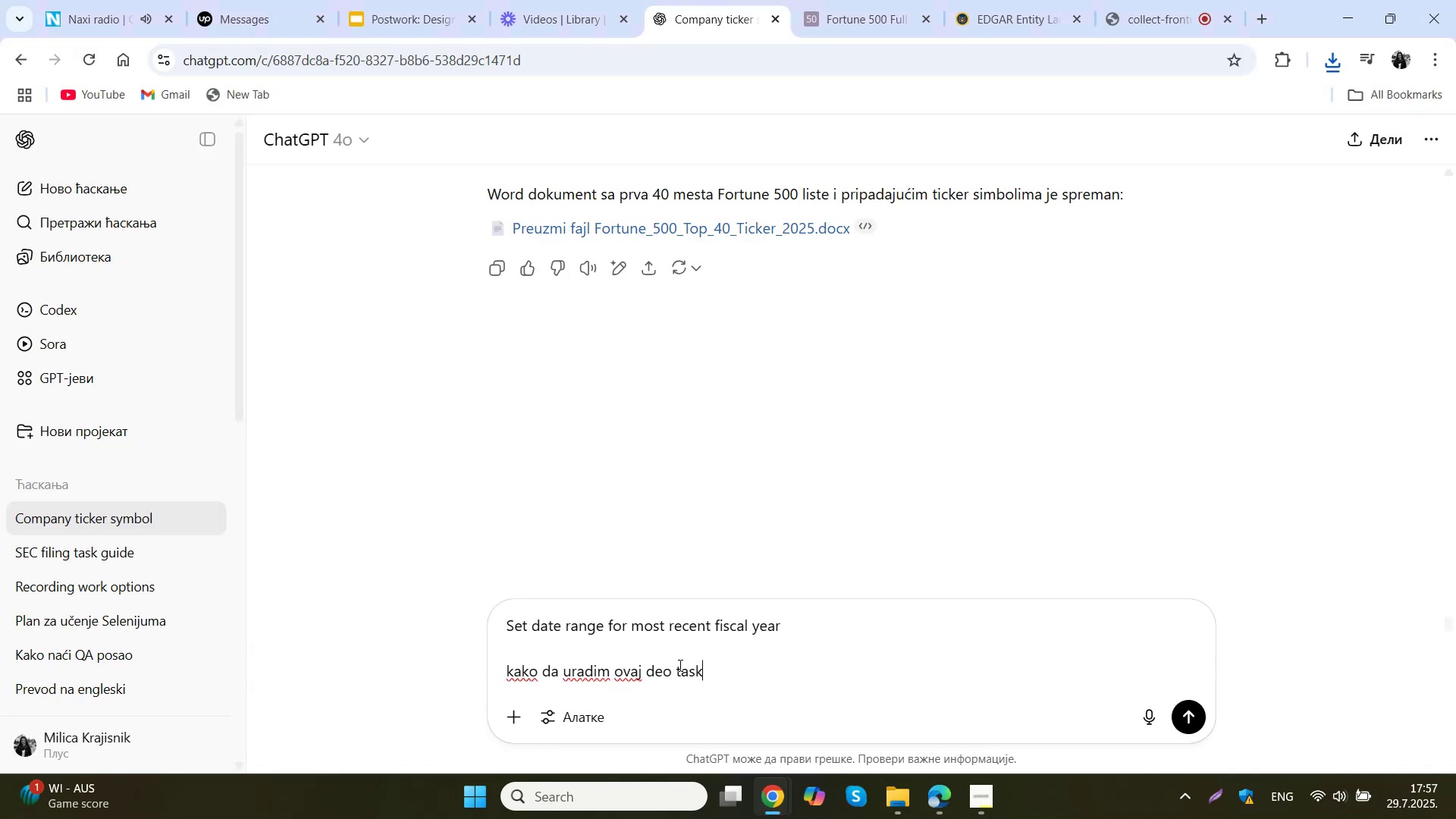 
key(Enter)
 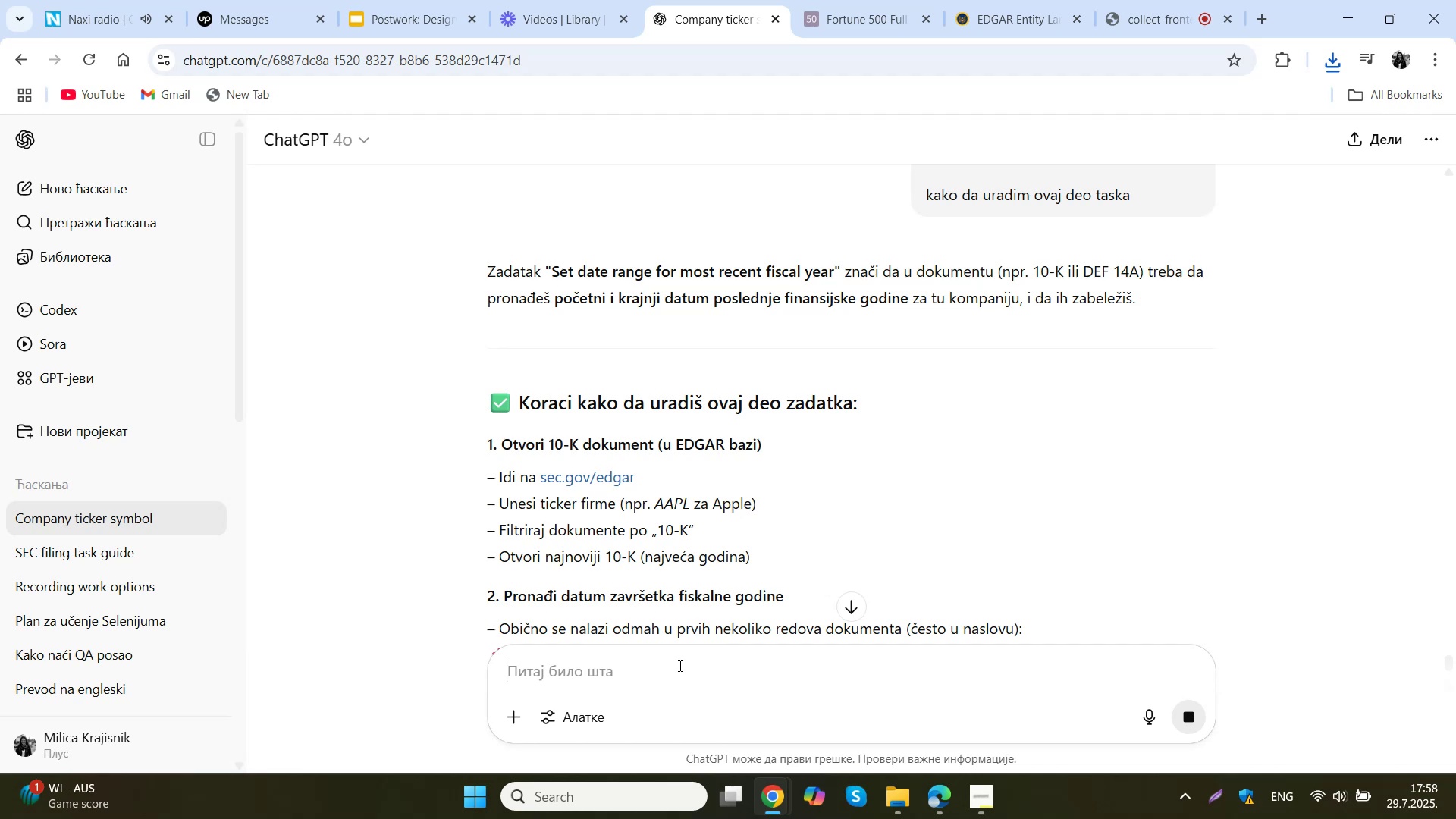 
wait(15.28)
 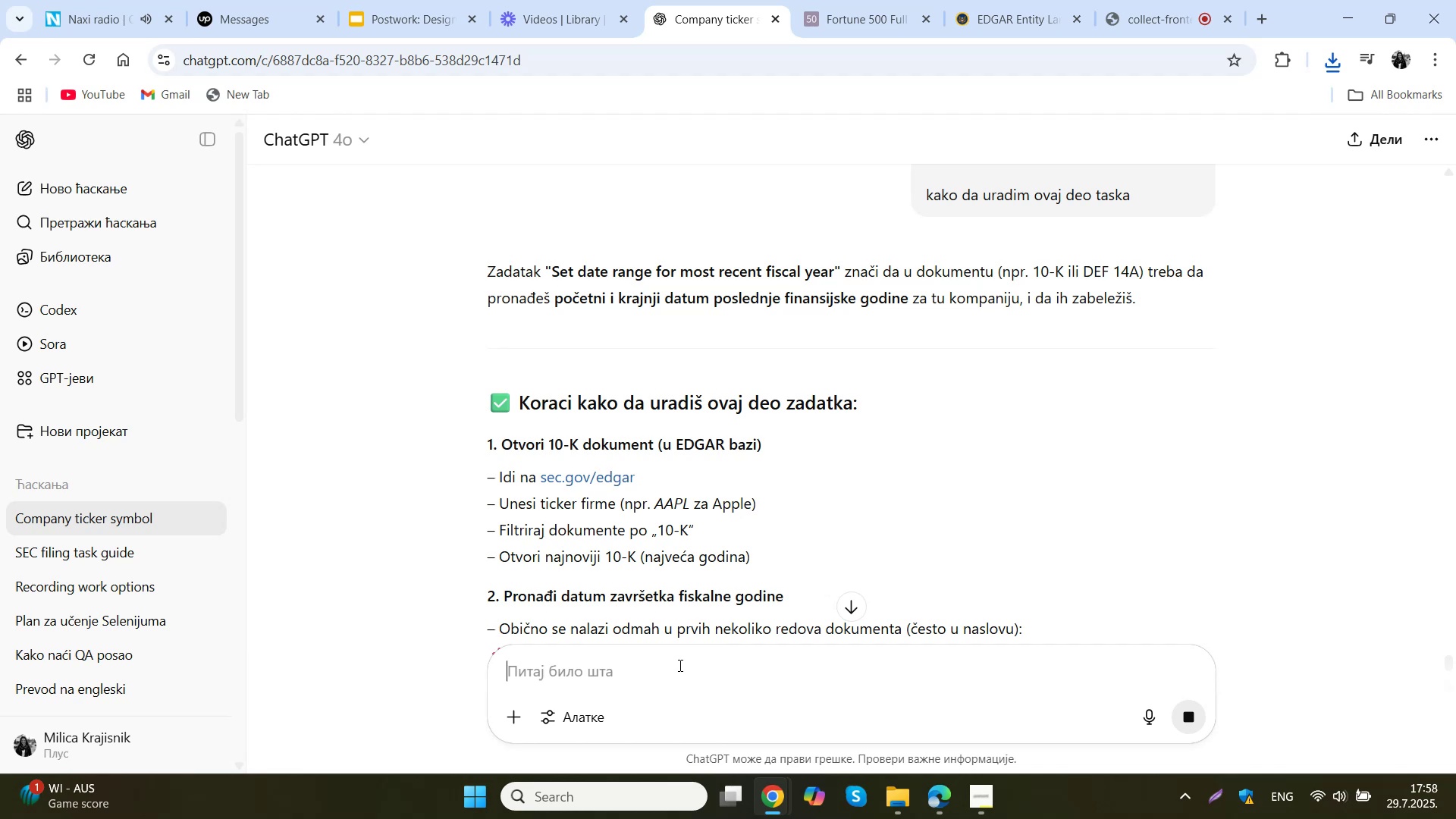 
scroll: coordinate [918, 339], scroll_direction: down, amount: 1.0
 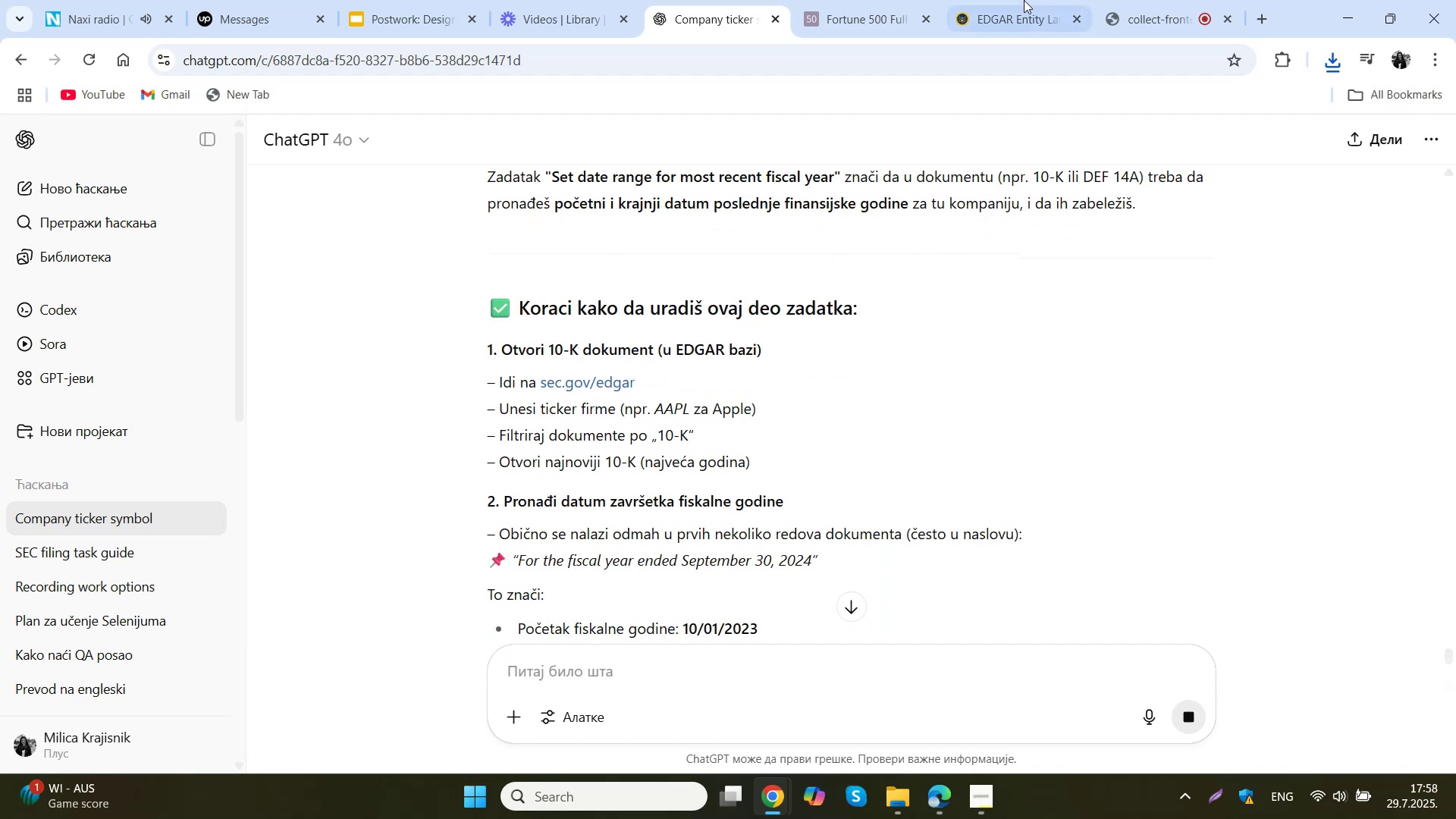 
left_click([831, 0])
 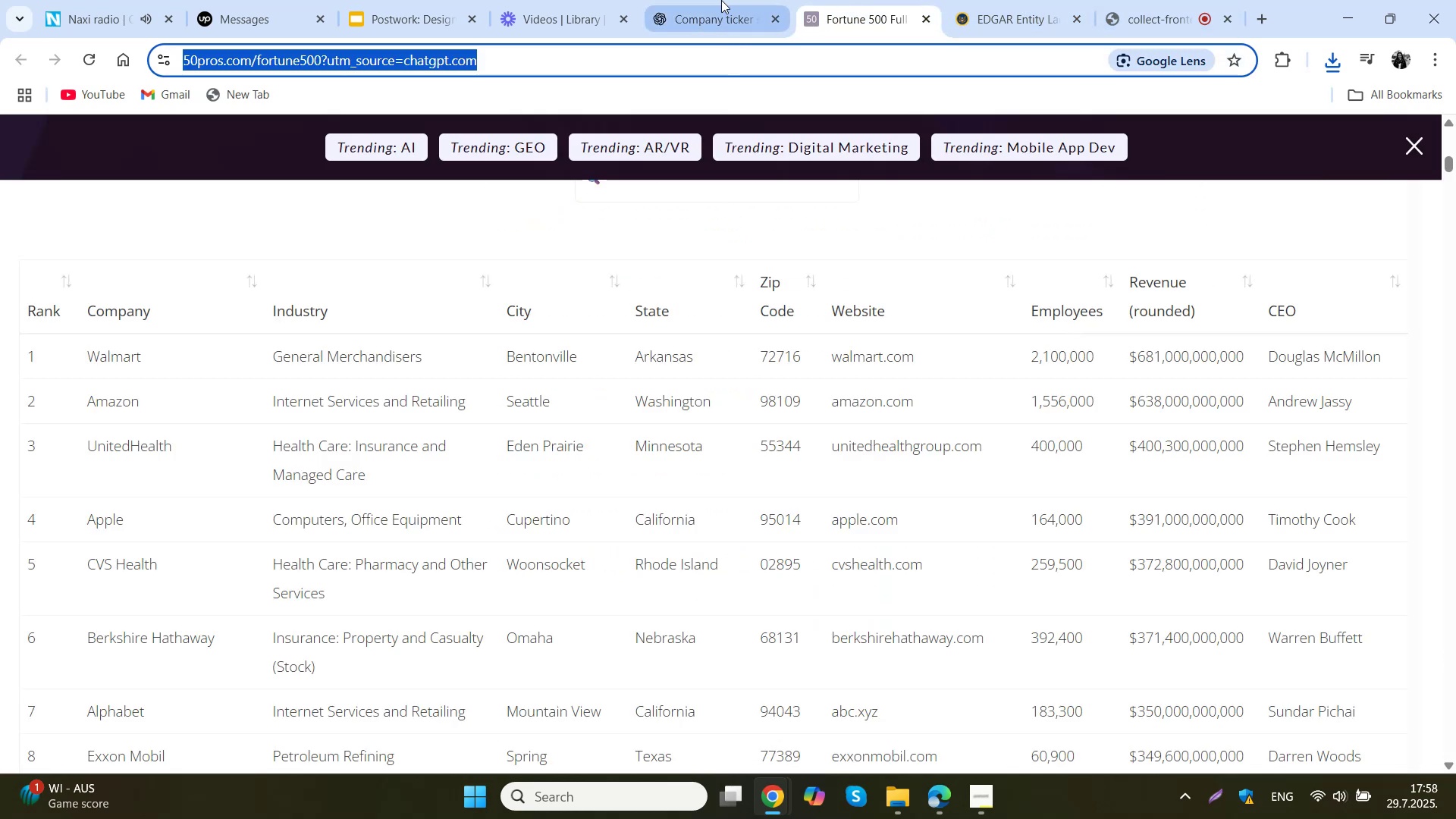 
left_click([988, 5])
 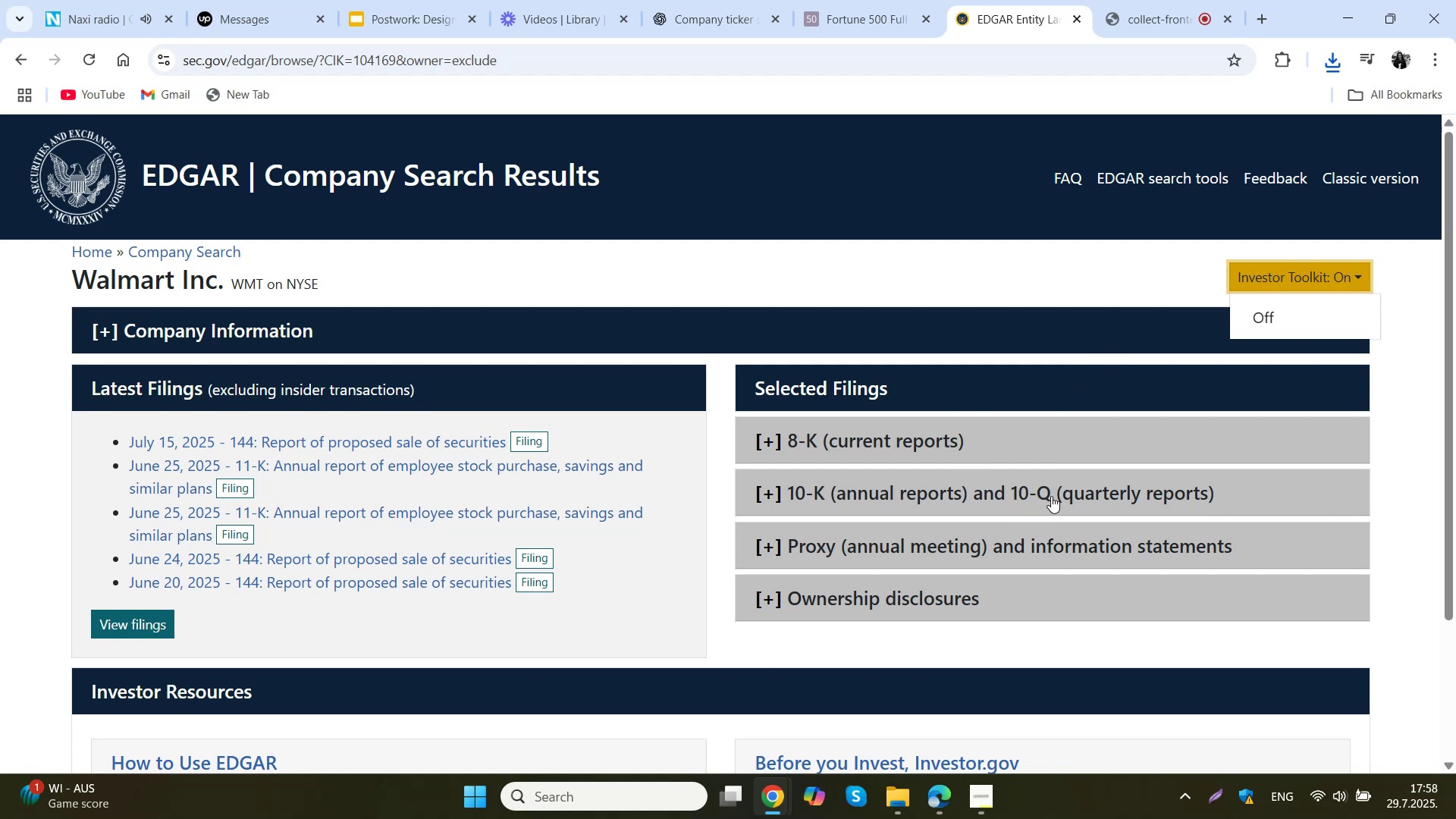 
left_click([1051, 496])
 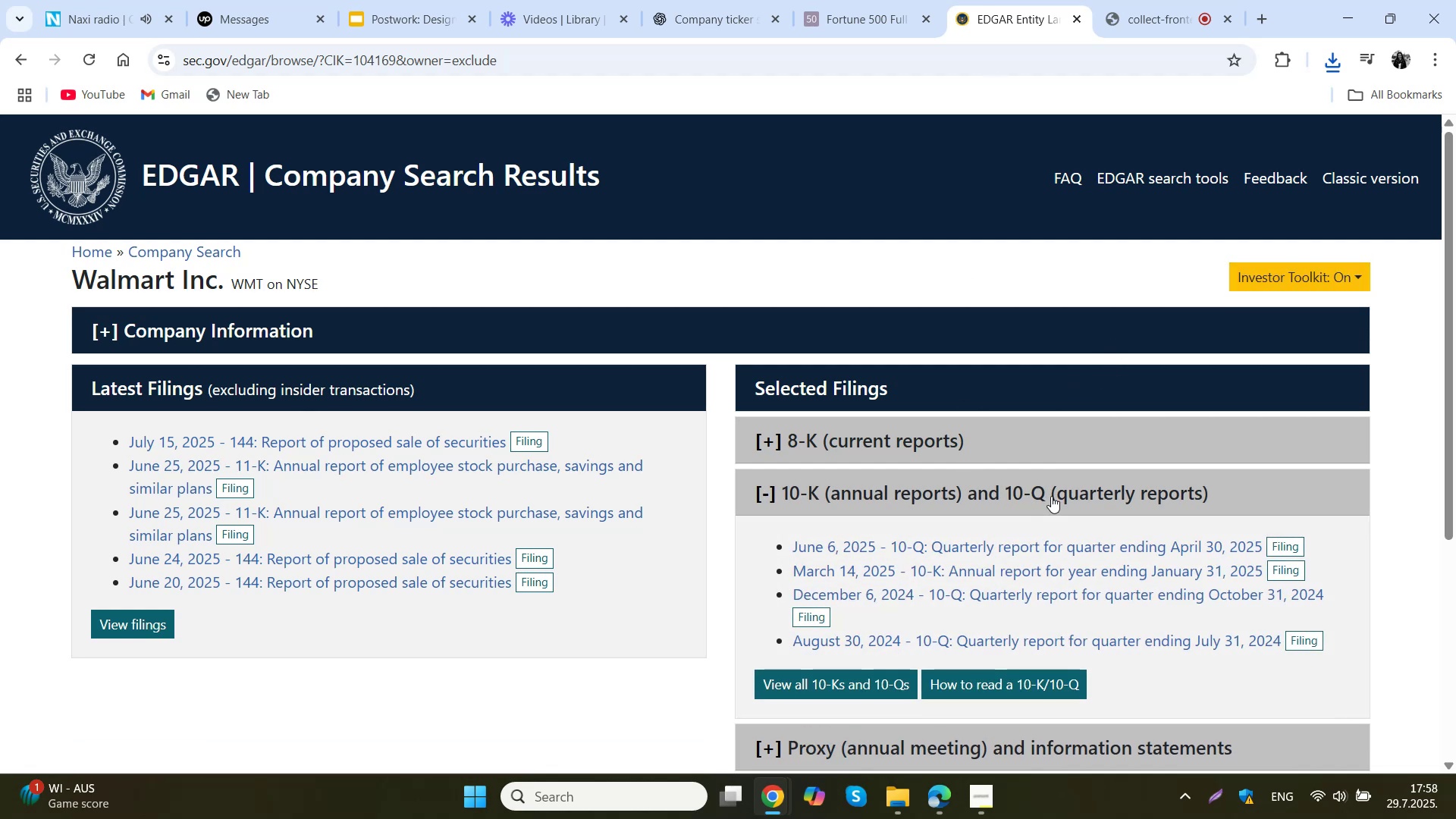 
scroll: coordinate [1051, 496], scroll_direction: down, amount: 1.0
 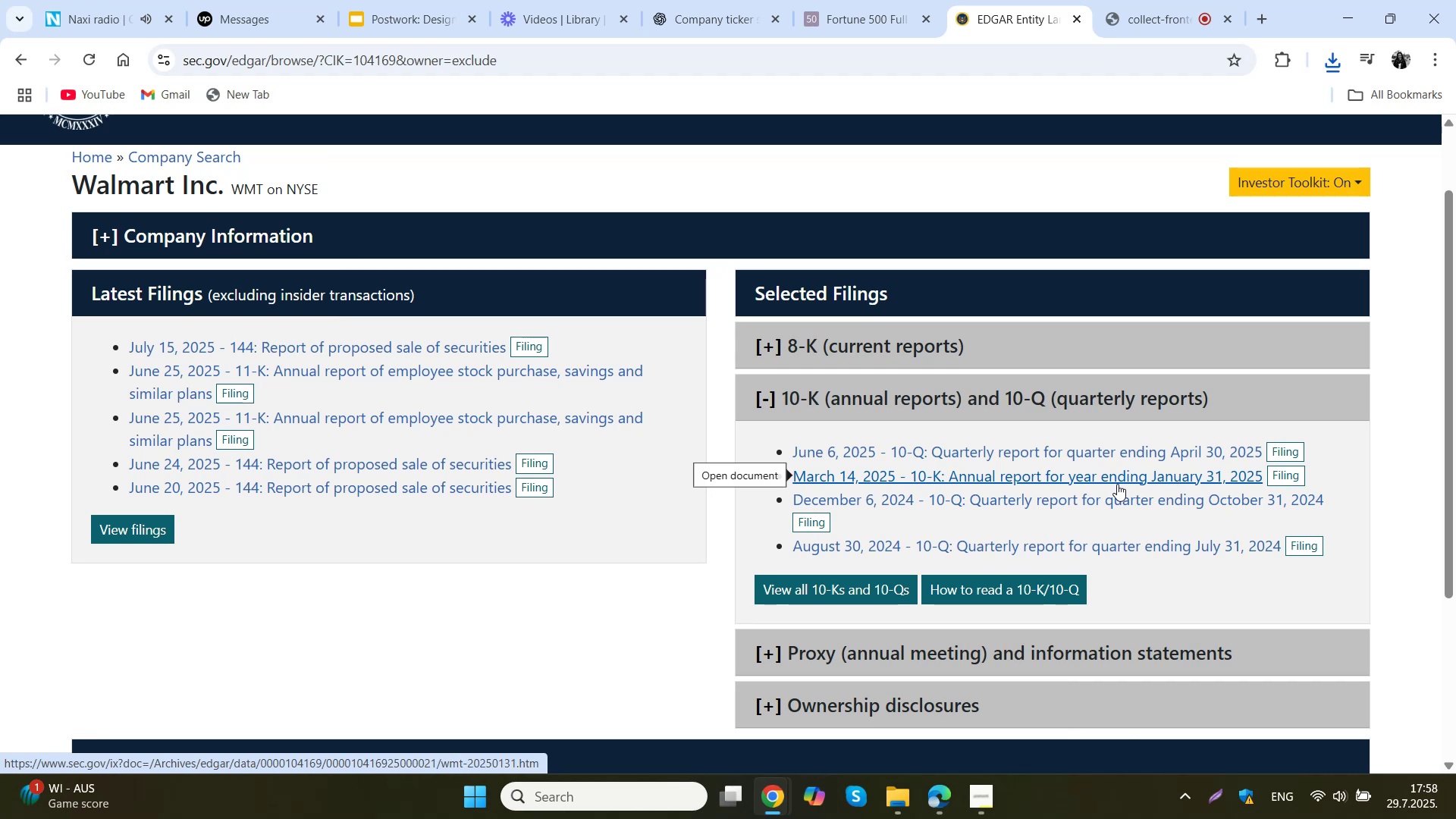 
wait(5.78)
 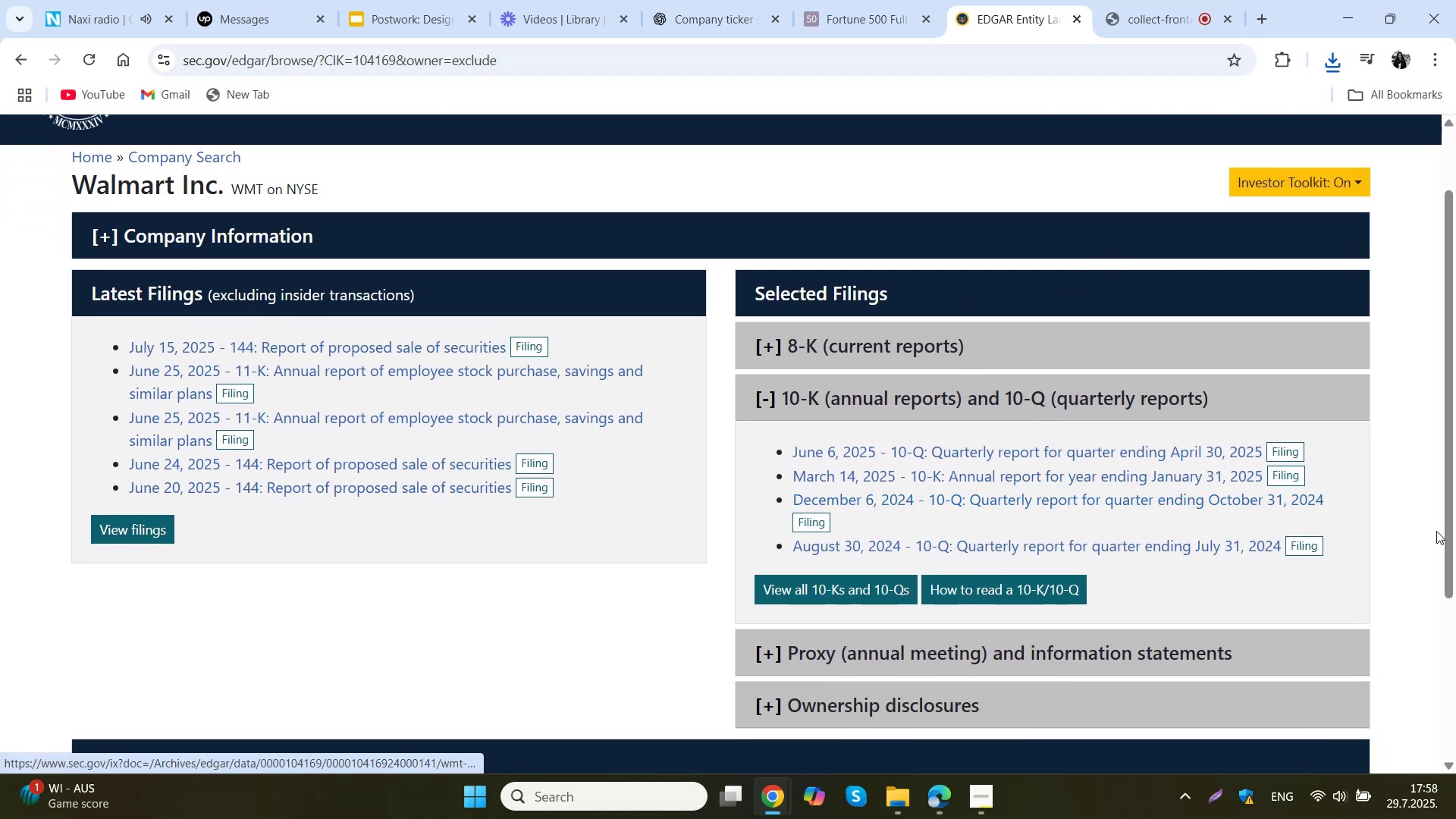 
left_click([1117, 484])
 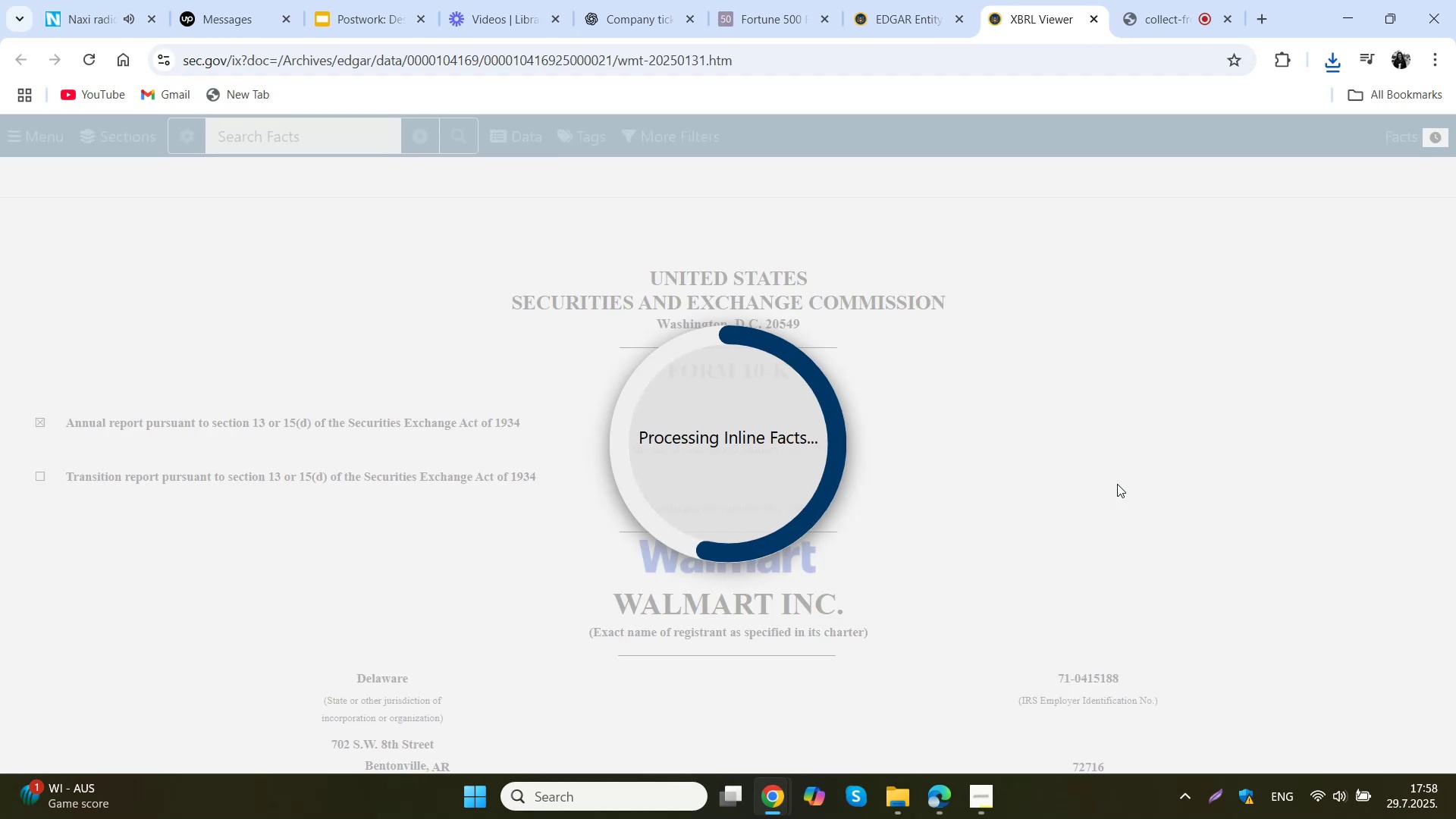 
wait(7.2)
 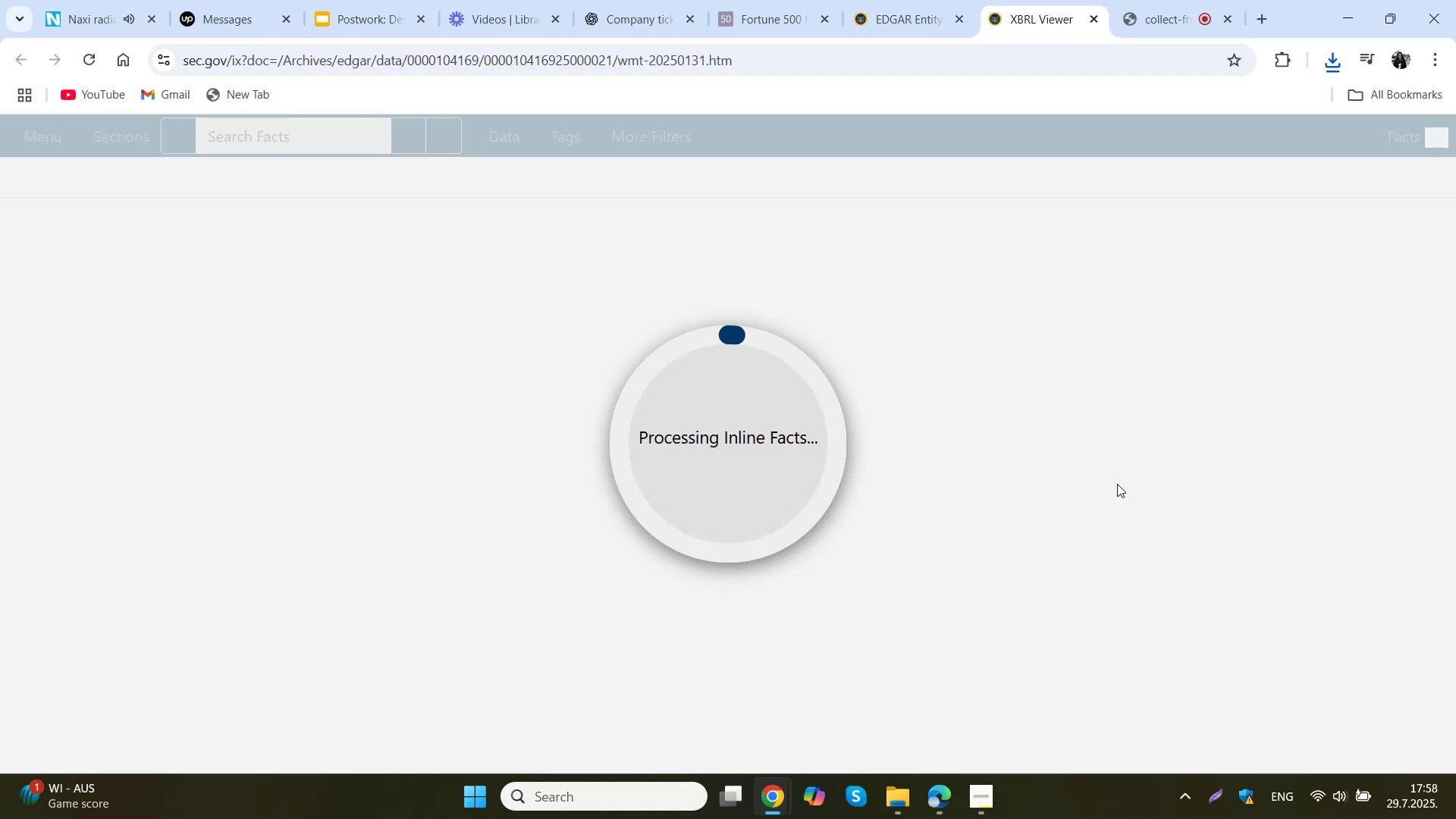 
scroll: coordinate [1007, 431], scroll_direction: down, amount: 2.0
 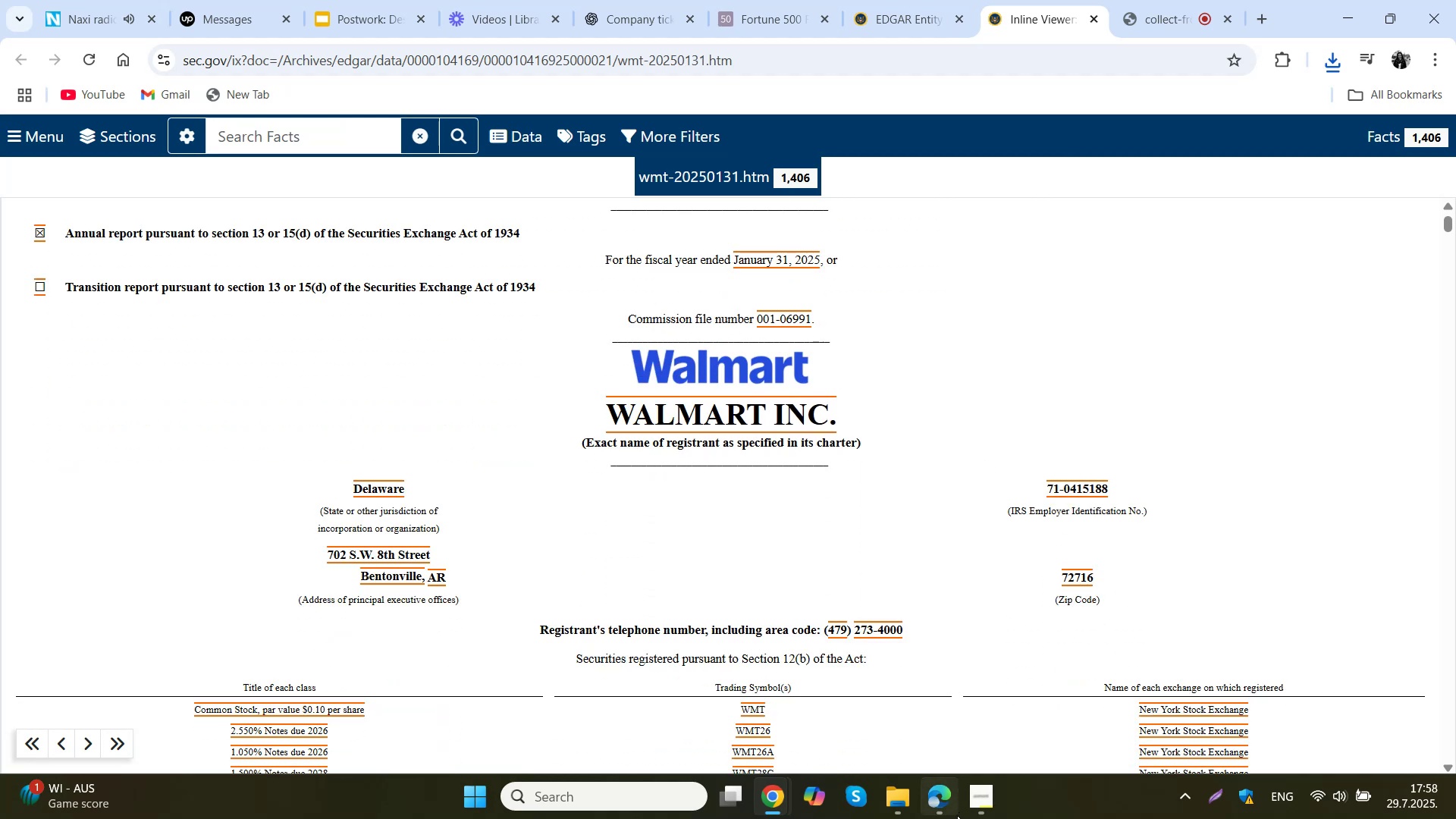 
left_click([939, 806])
 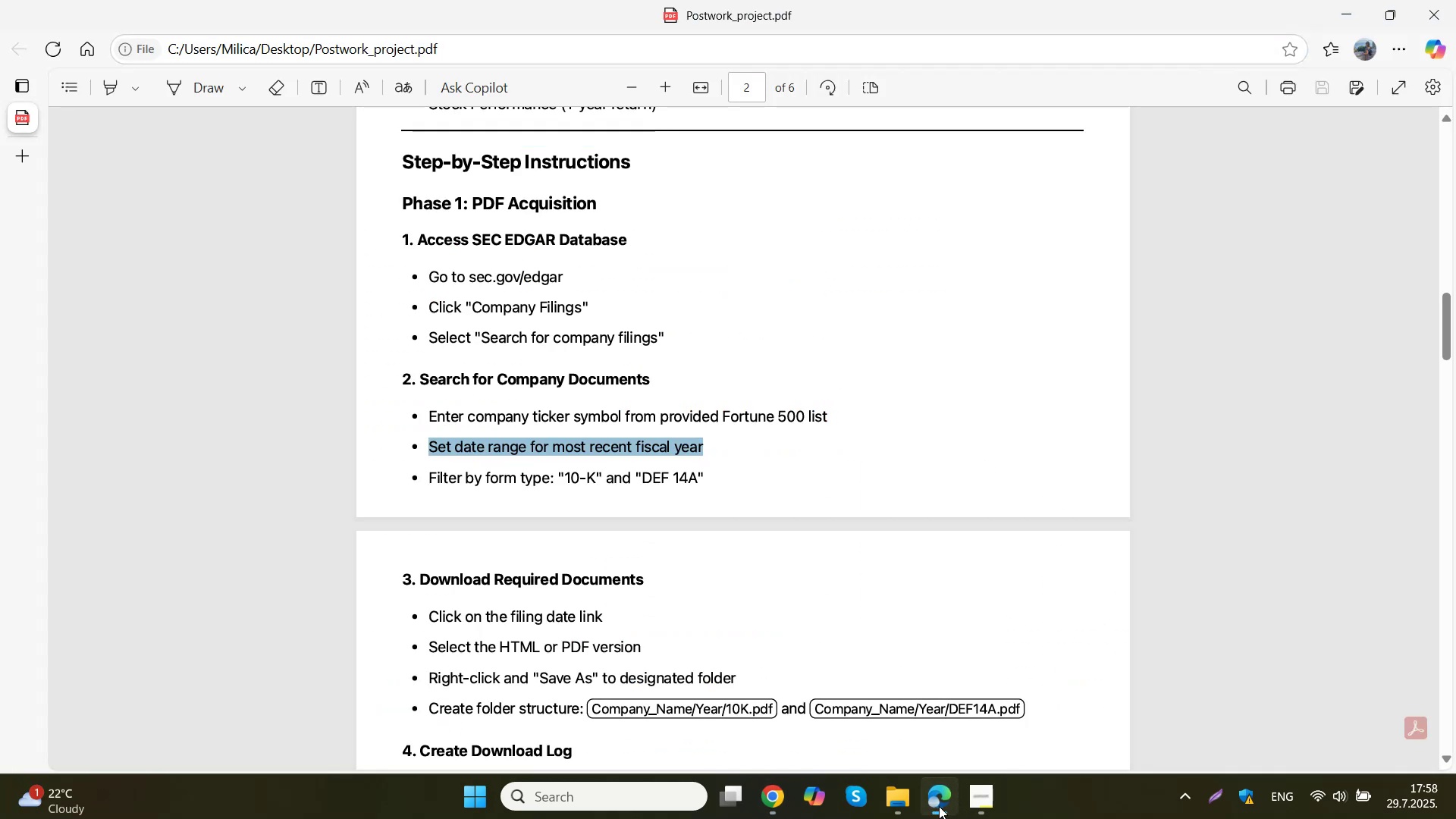 
wait(6.35)
 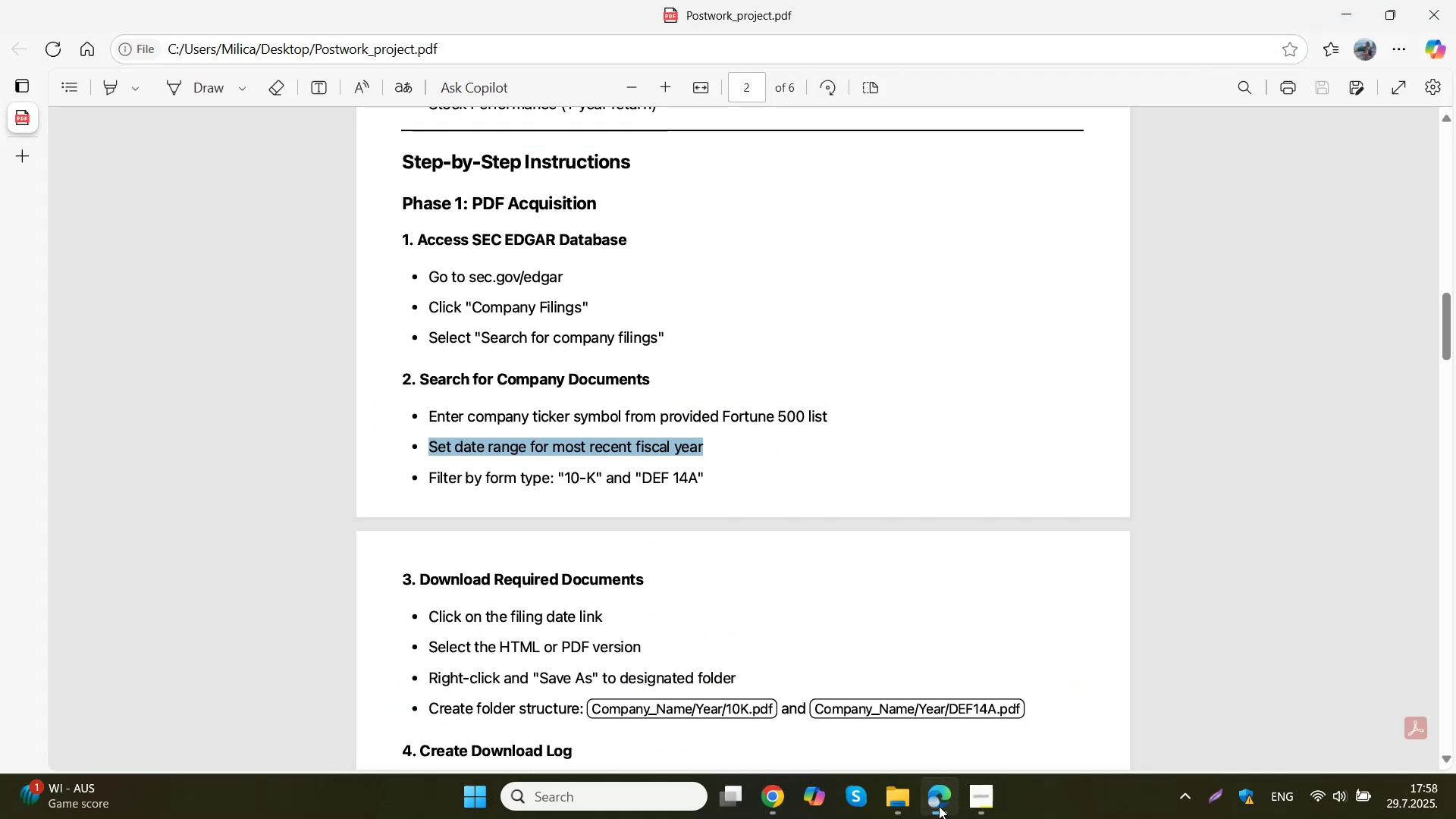 
scroll: coordinate [838, 507], scroll_direction: down, amount: 1.0
 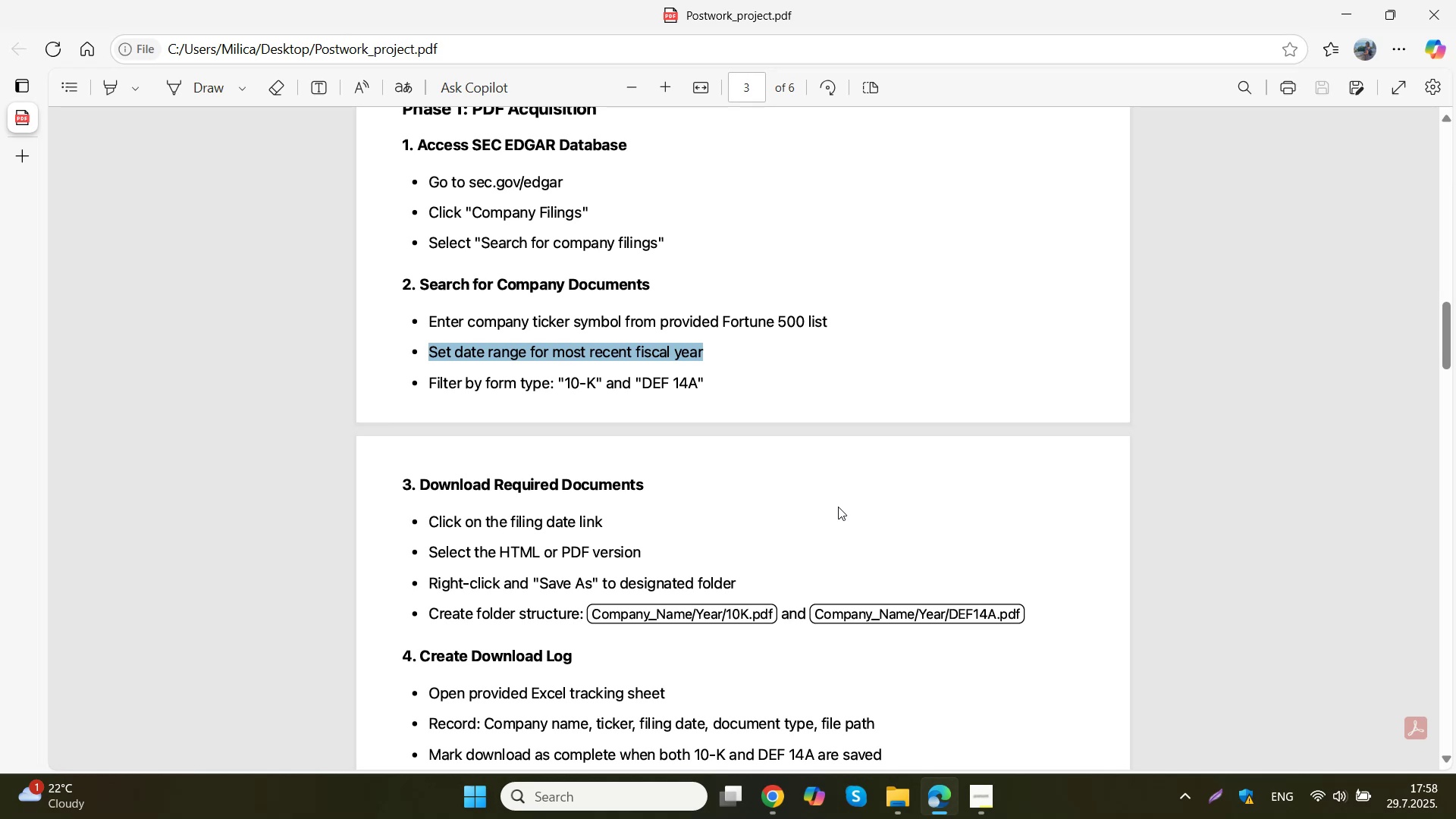 
wait(10.38)
 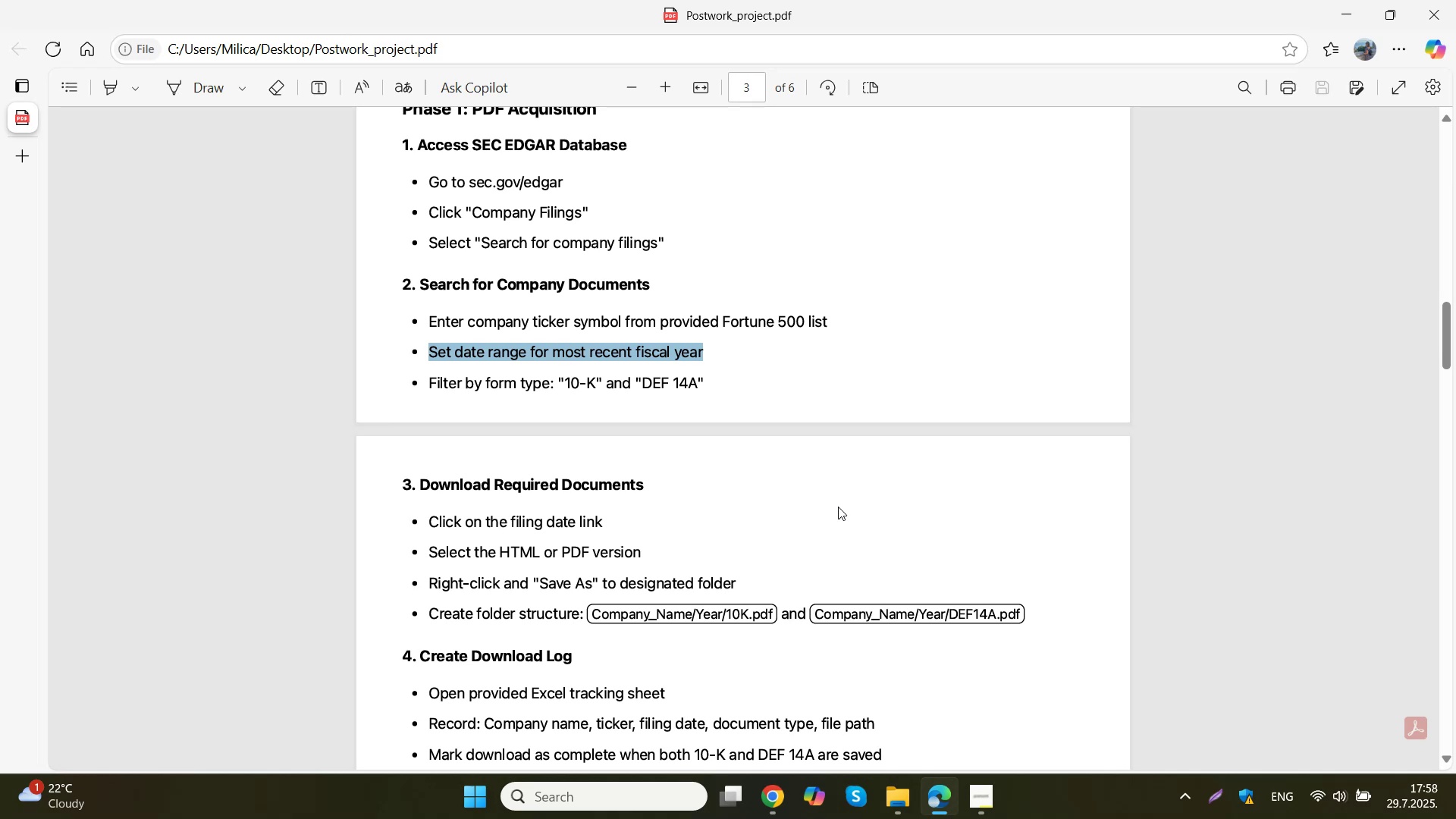 
left_click([910, 805])
 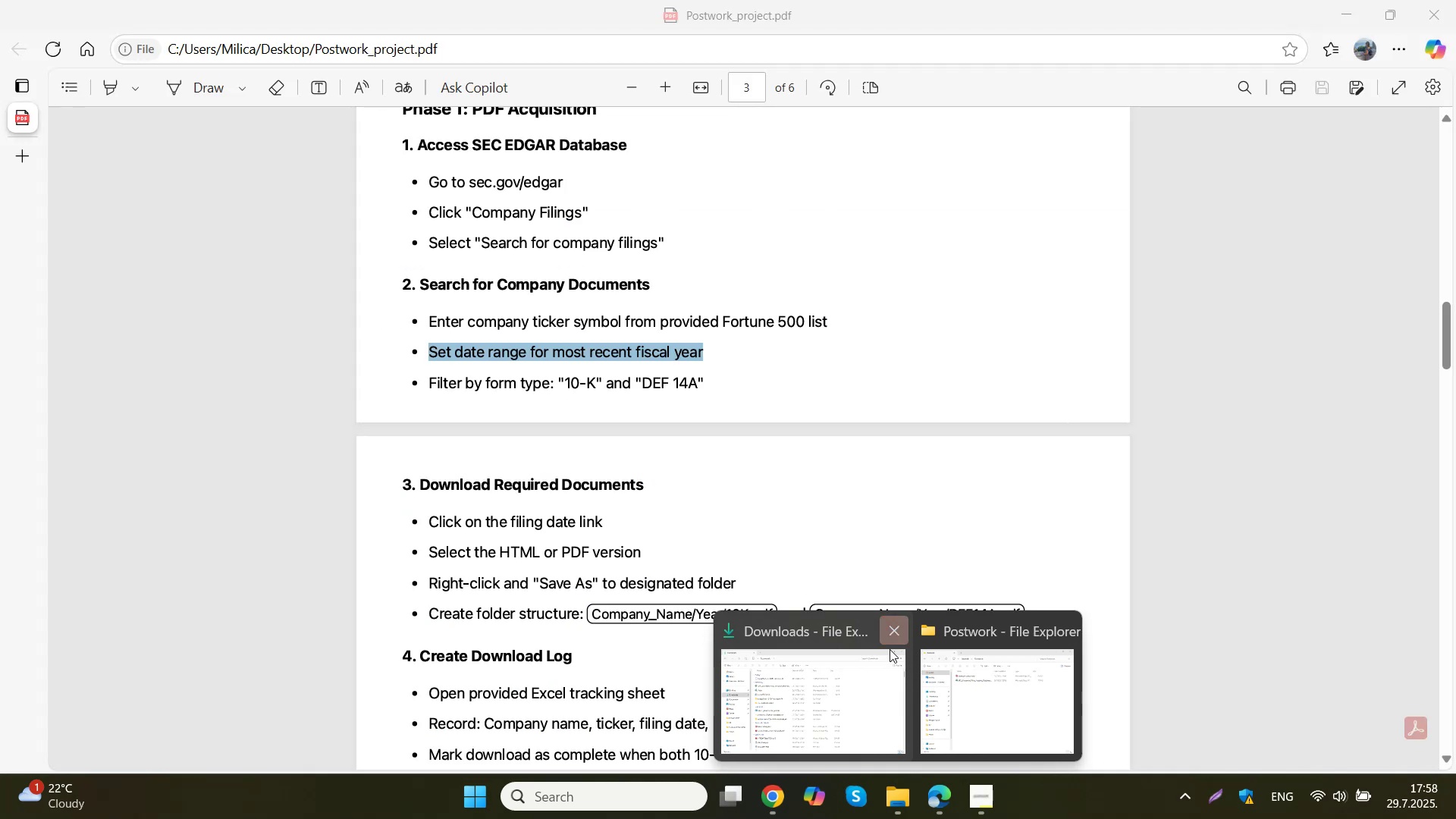 
left_click([886, 628])
 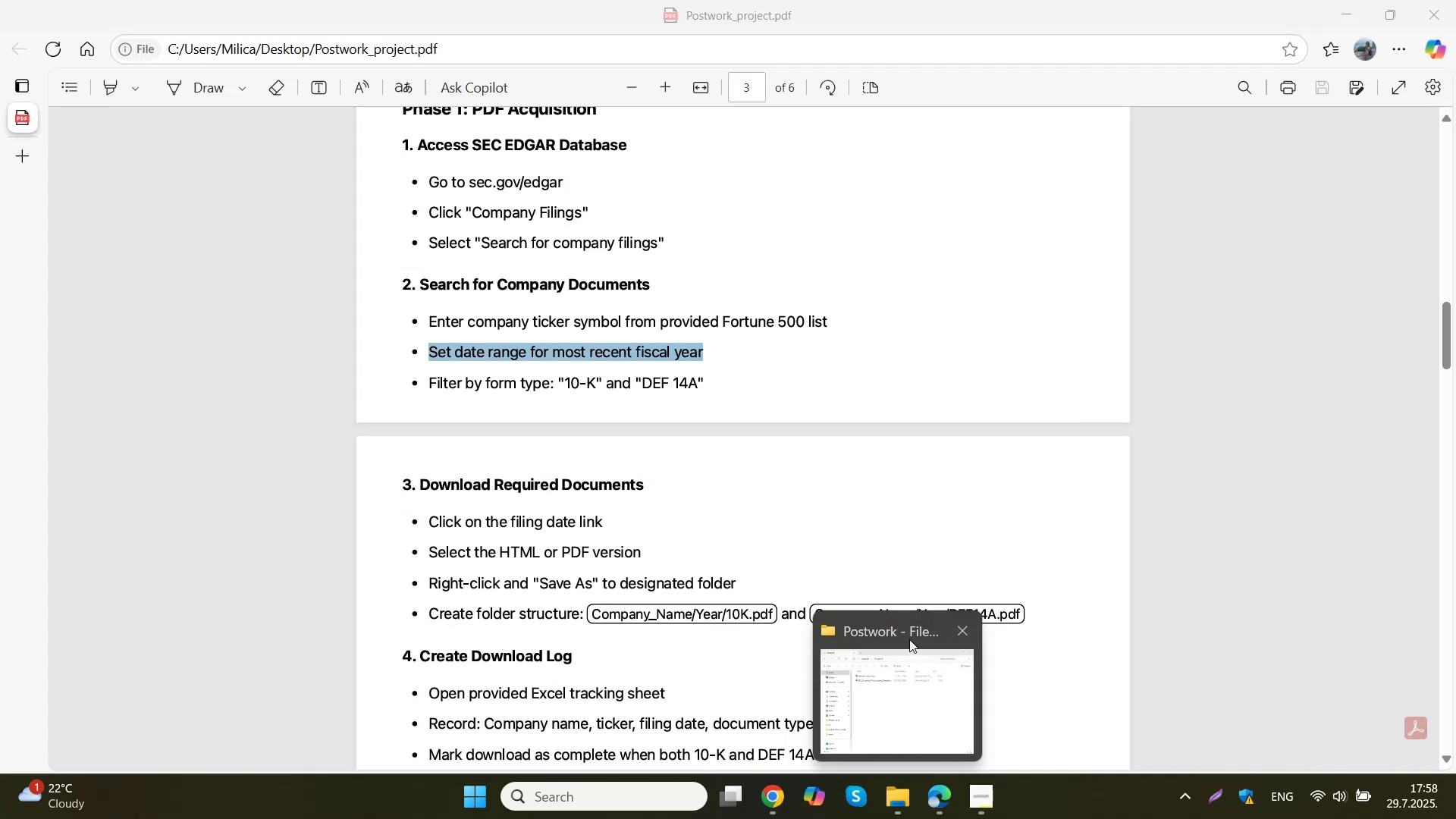 
left_click([925, 675])
 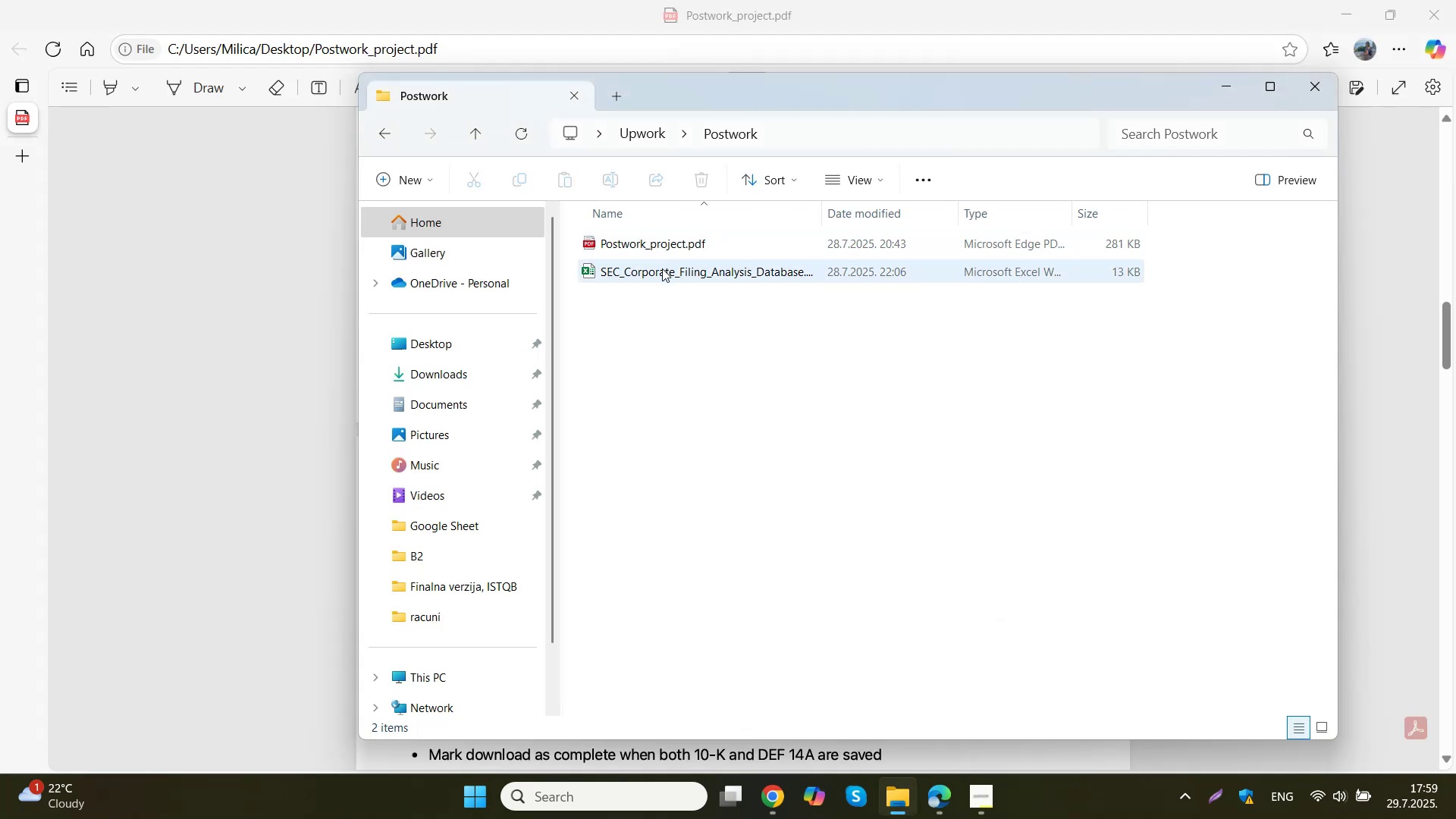 
right_click([617, 307])
 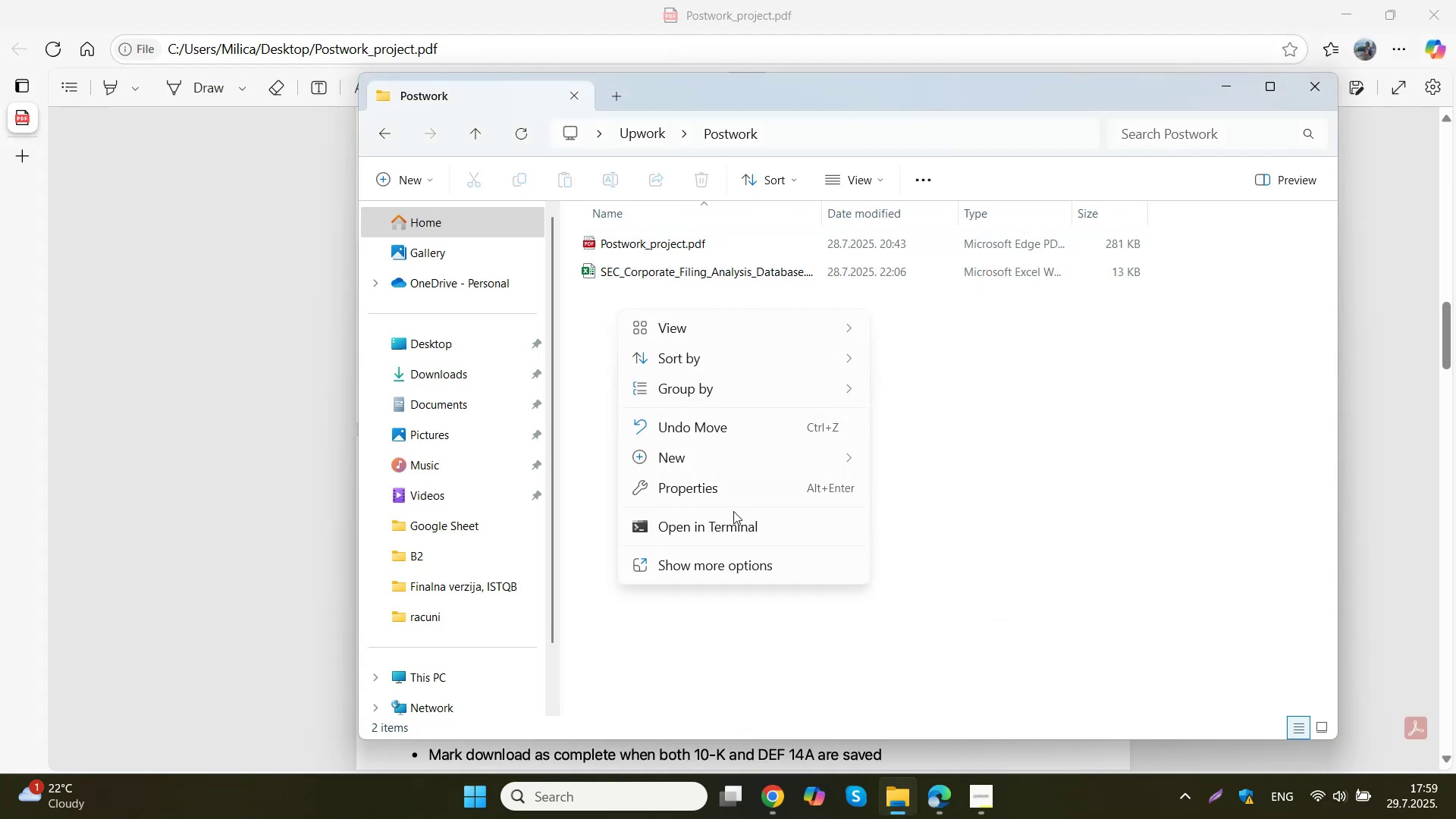 
left_click([737, 457])
 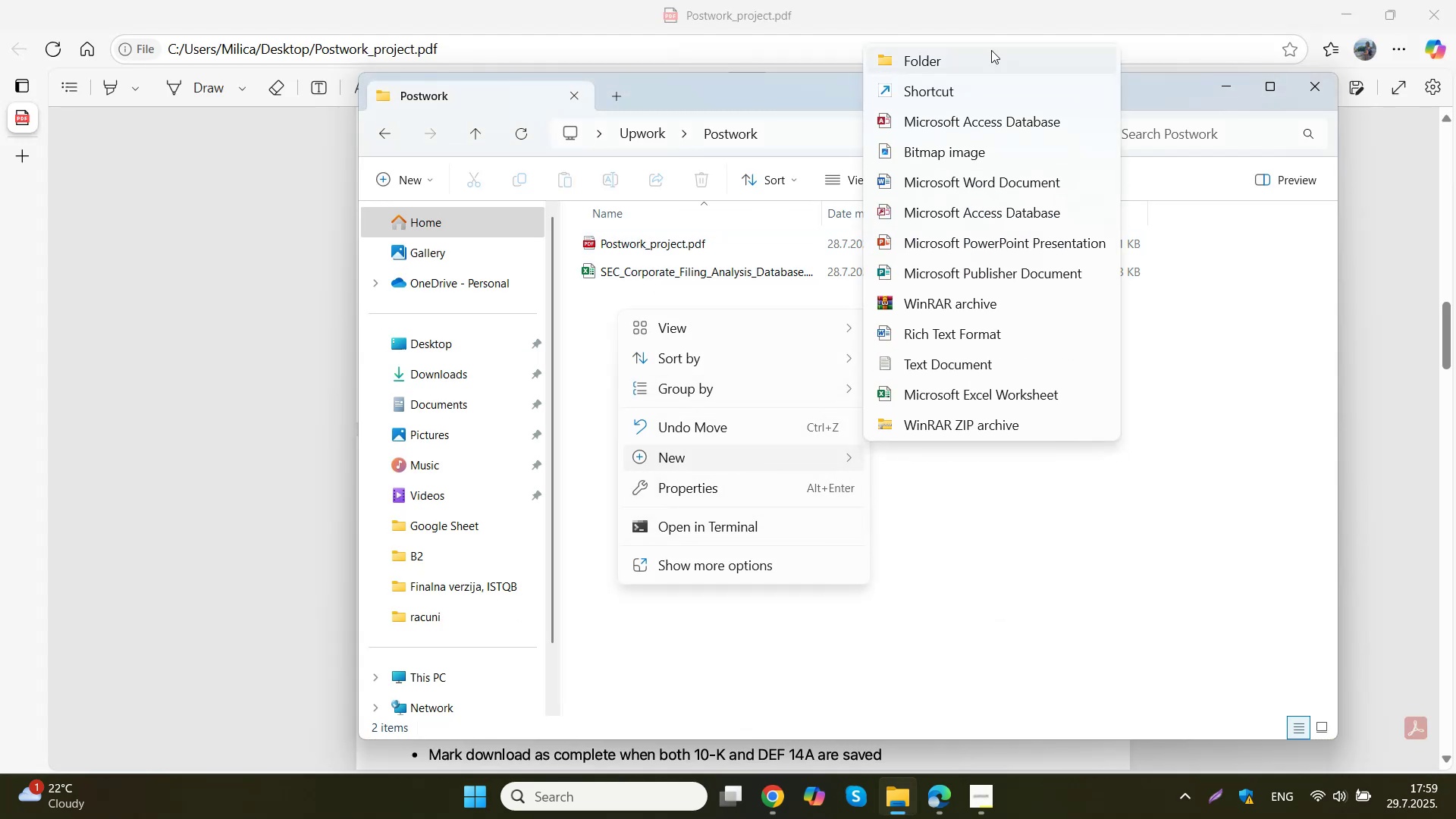 
left_click([986, 59])
 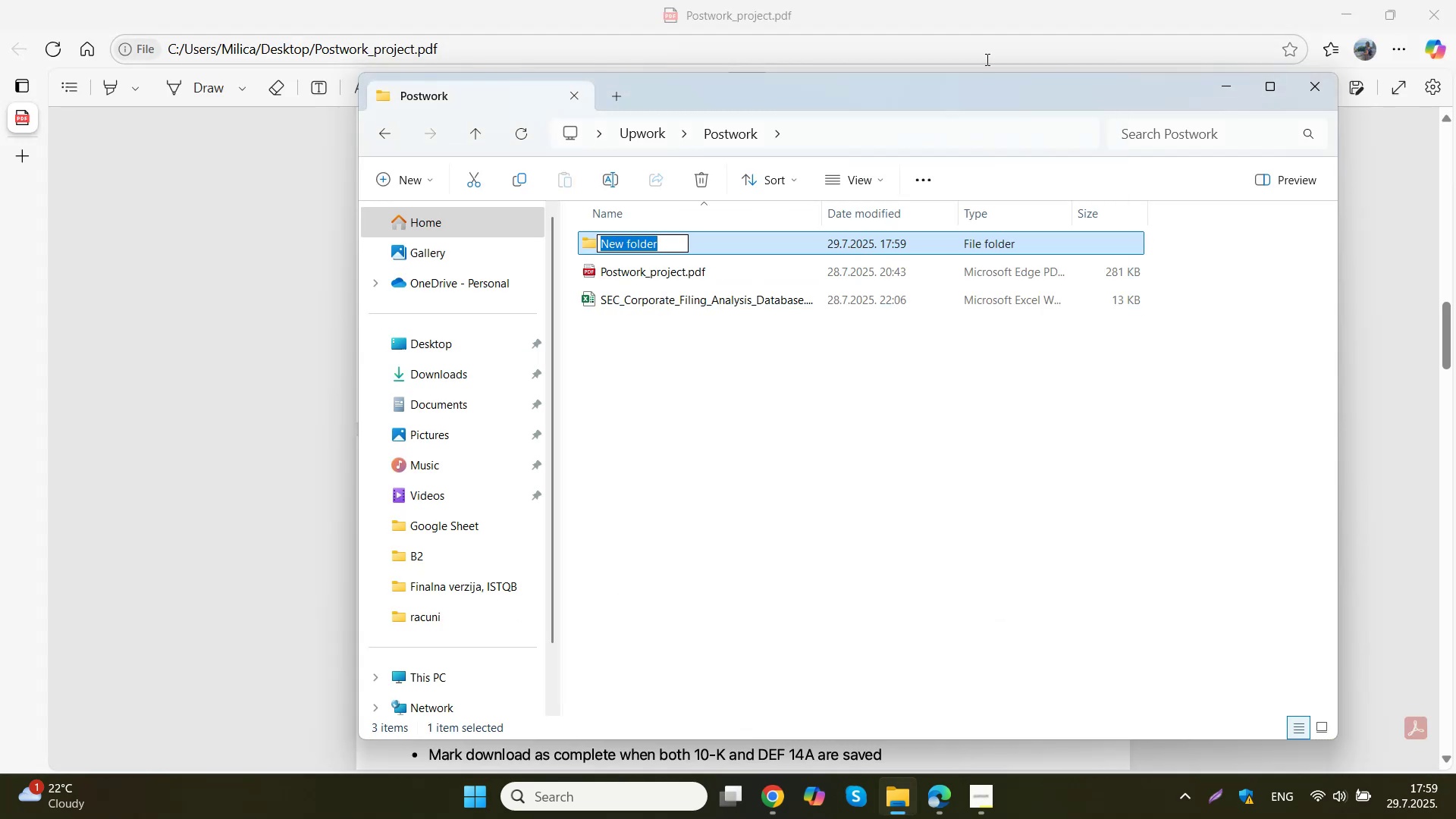 
type(Walmart/)
 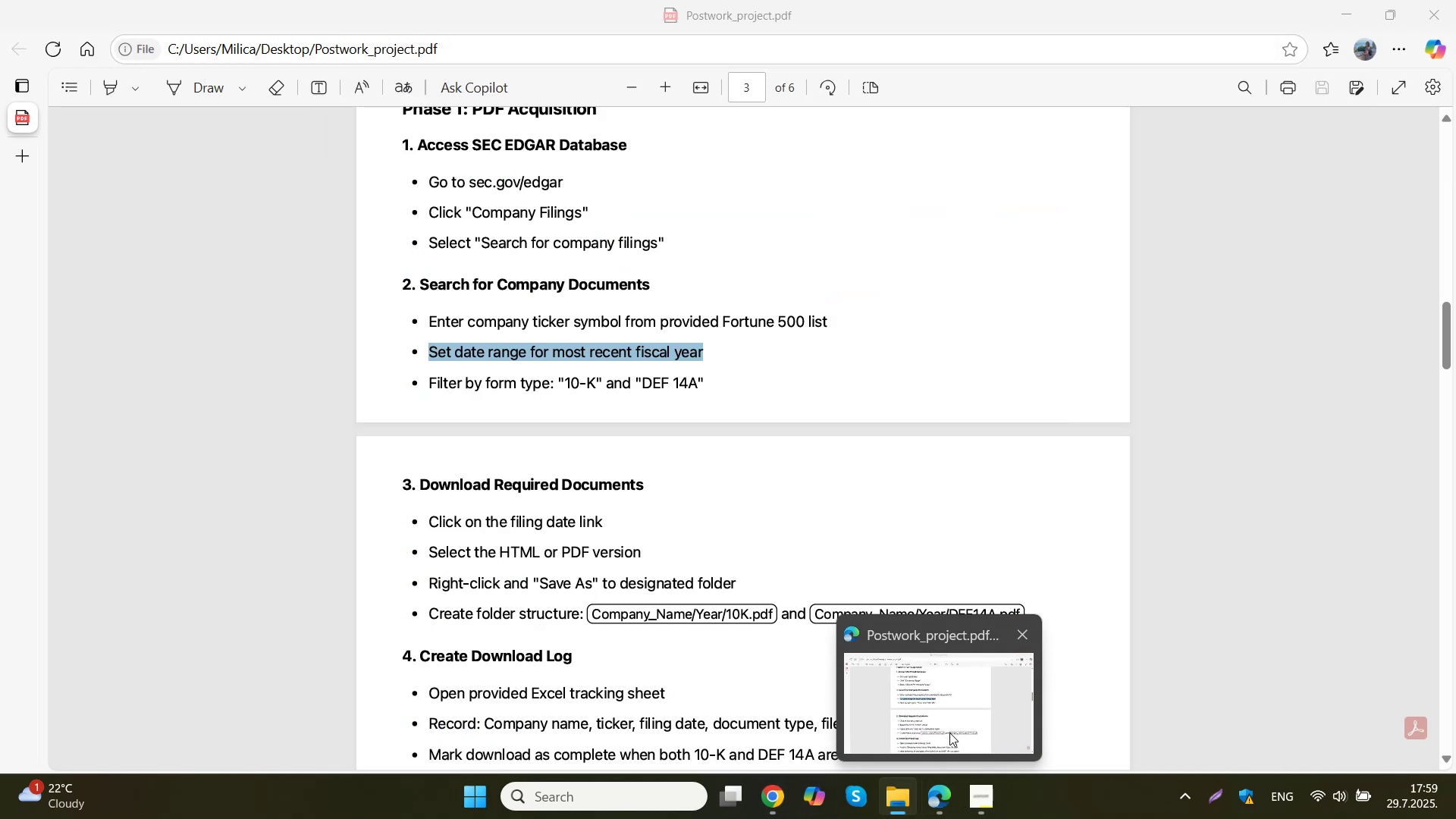 
wait(10.21)
 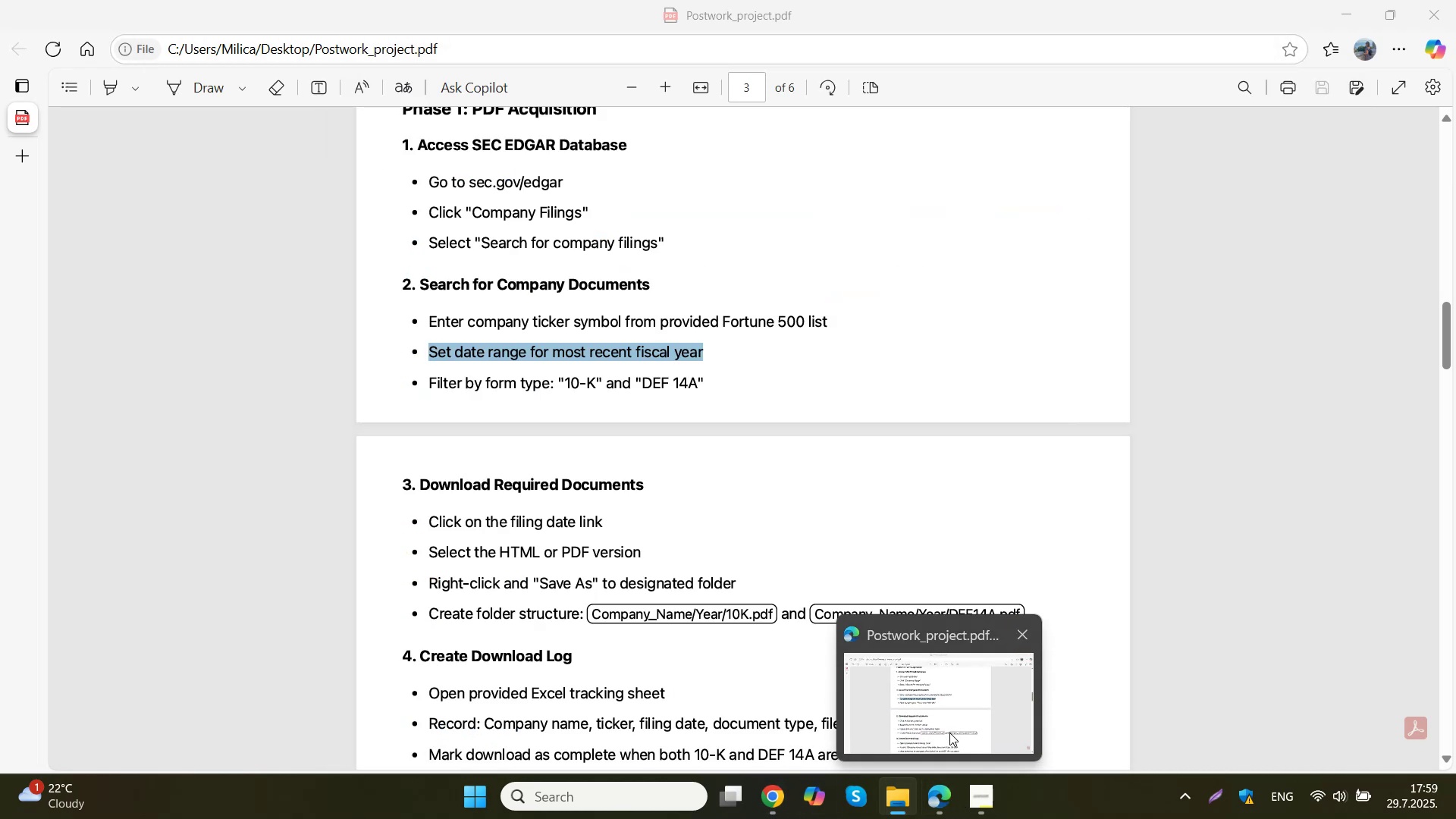 
key(Backslash)
 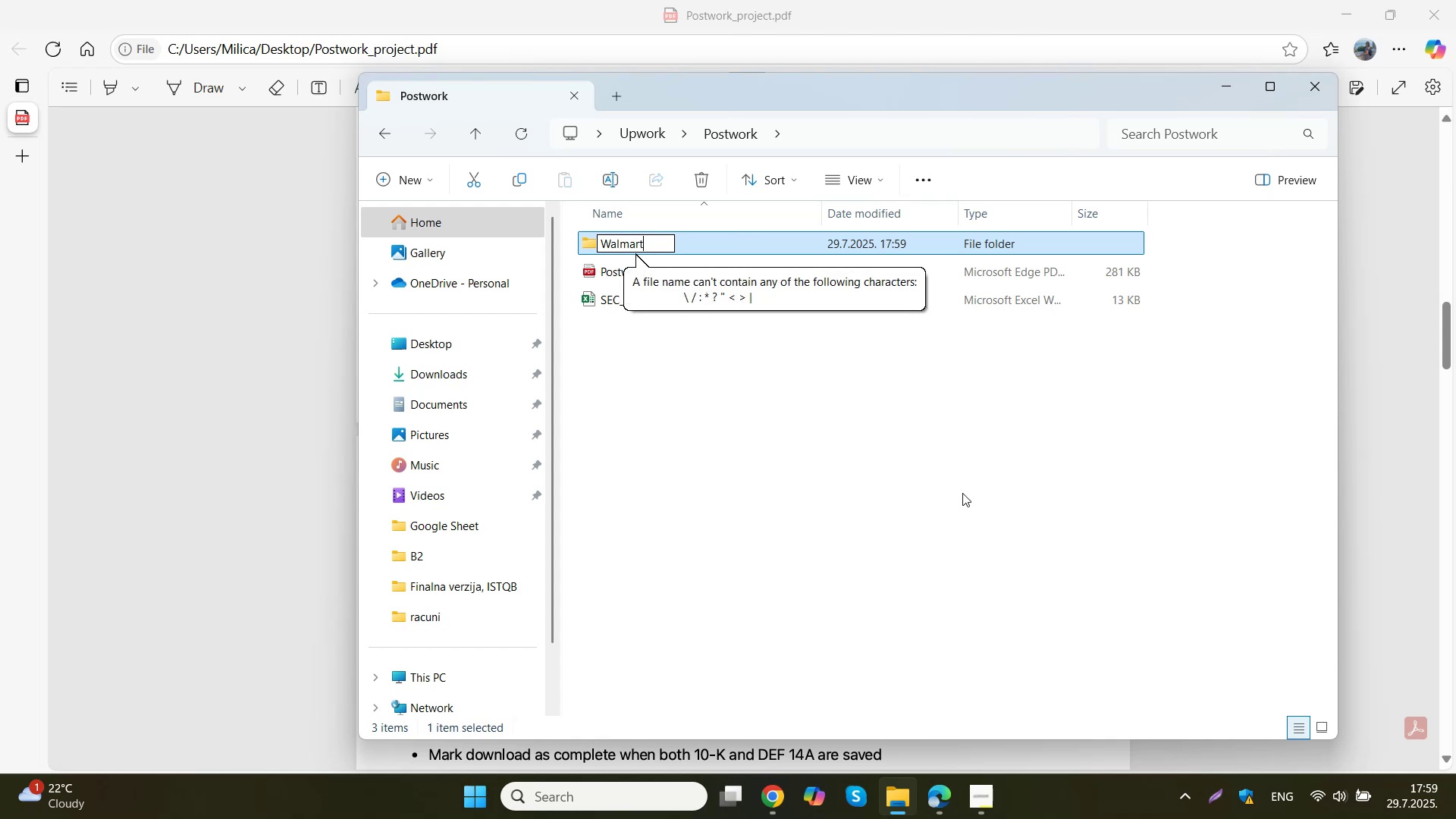 
key(Minus)
 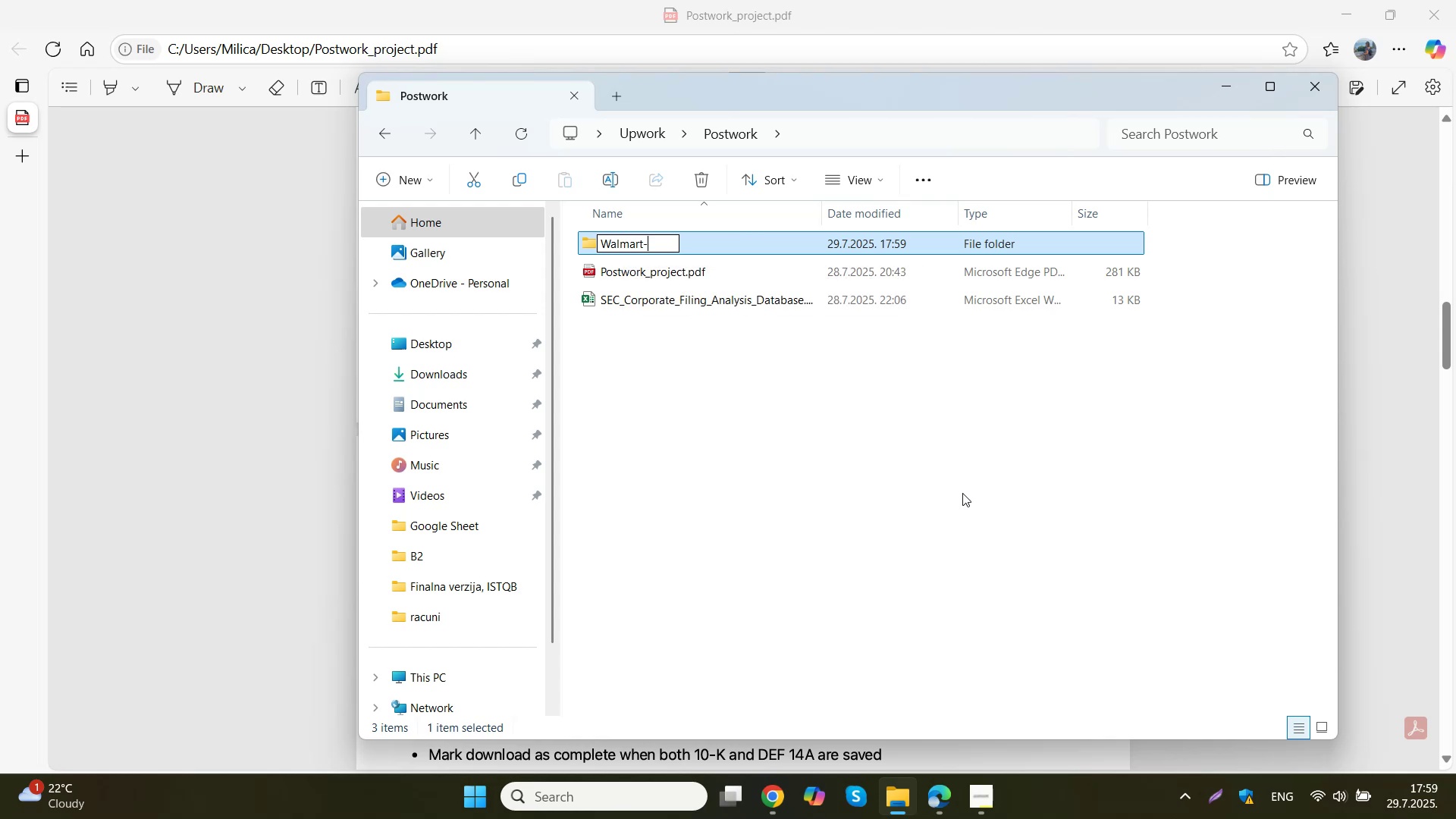 
key(Backspace)
 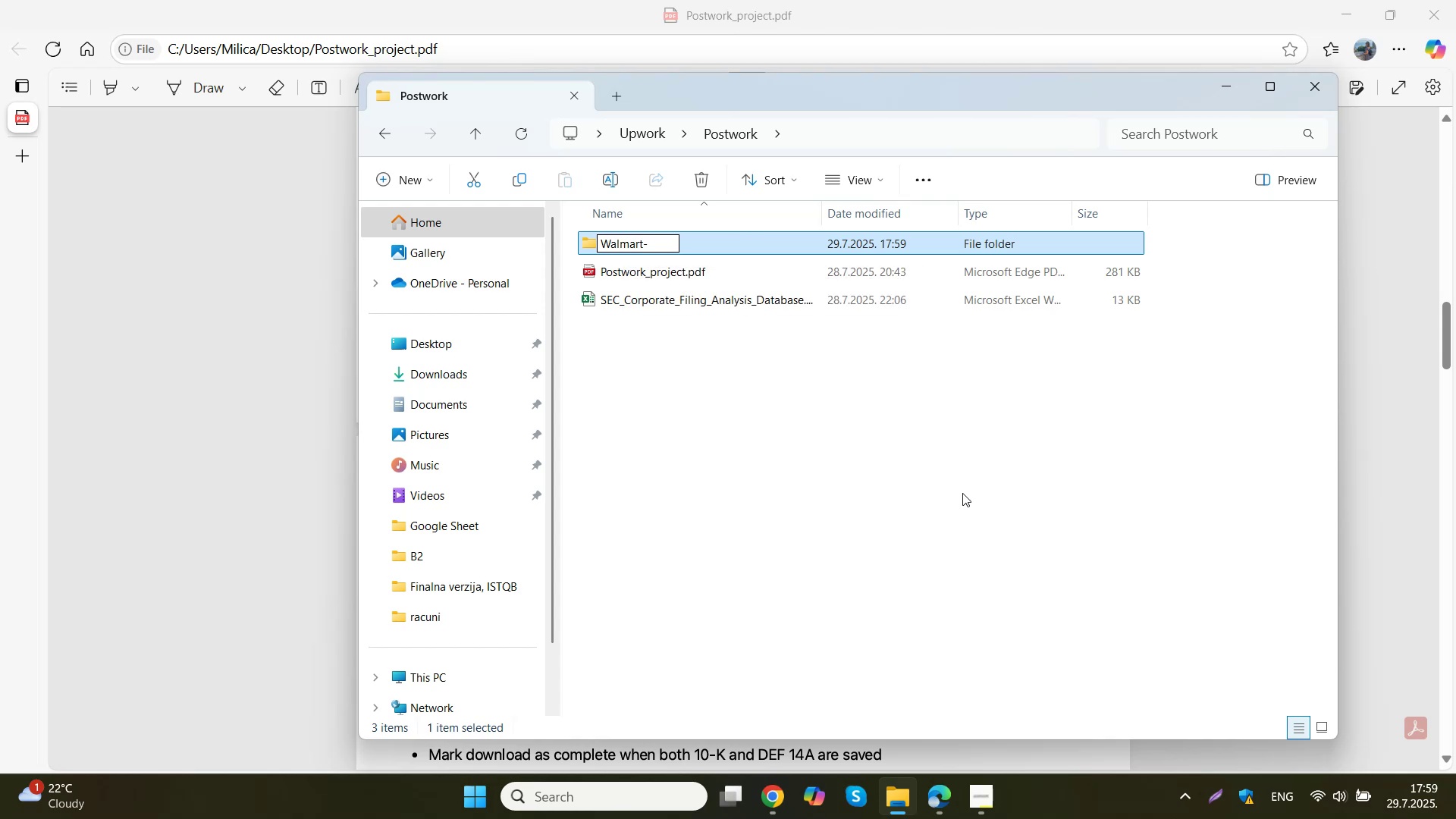 
key(Shift+Minus)
 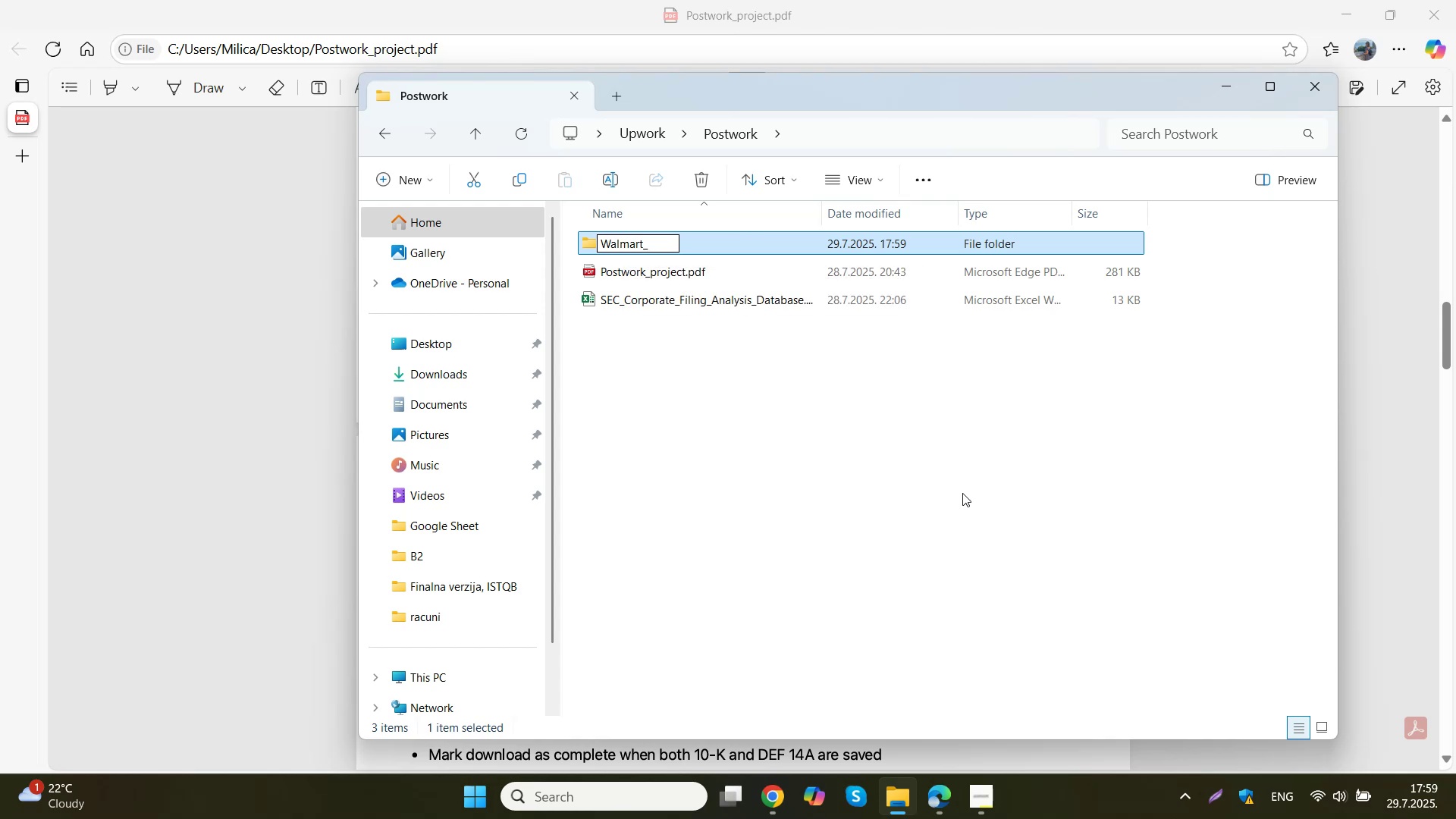 
key(Numpad2)
 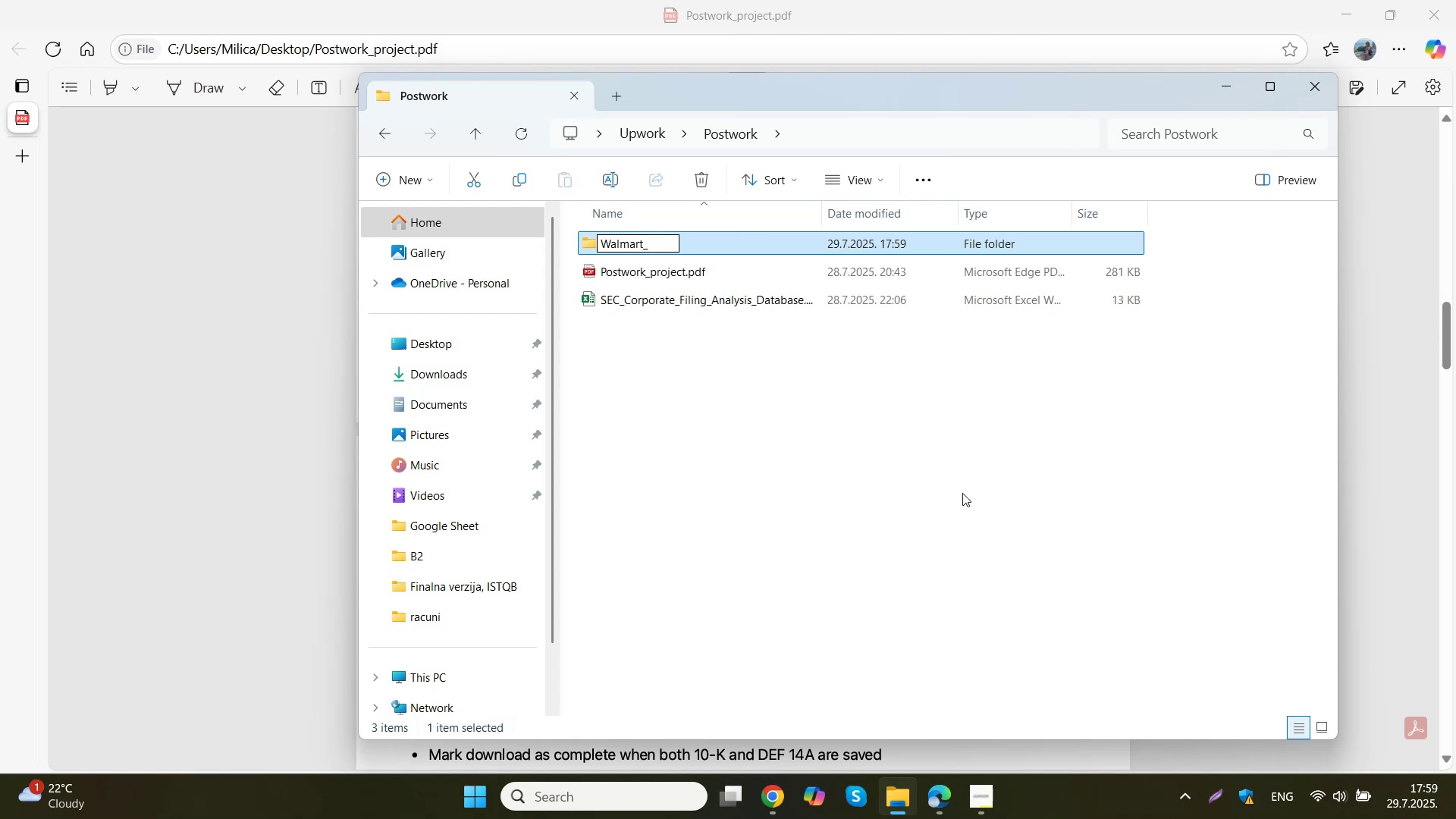 
key(Numpad0)
 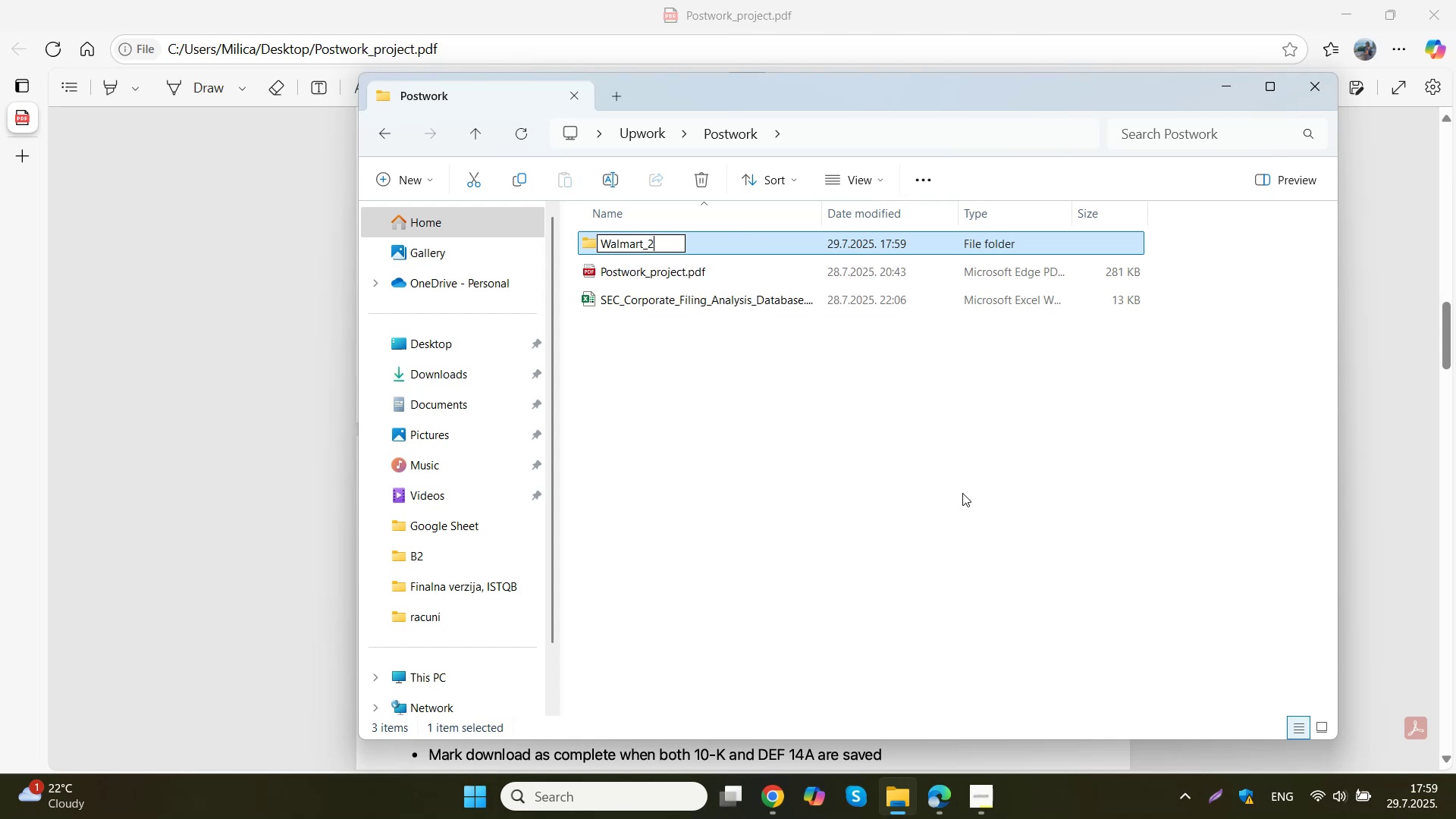 
key(Numpad2)
 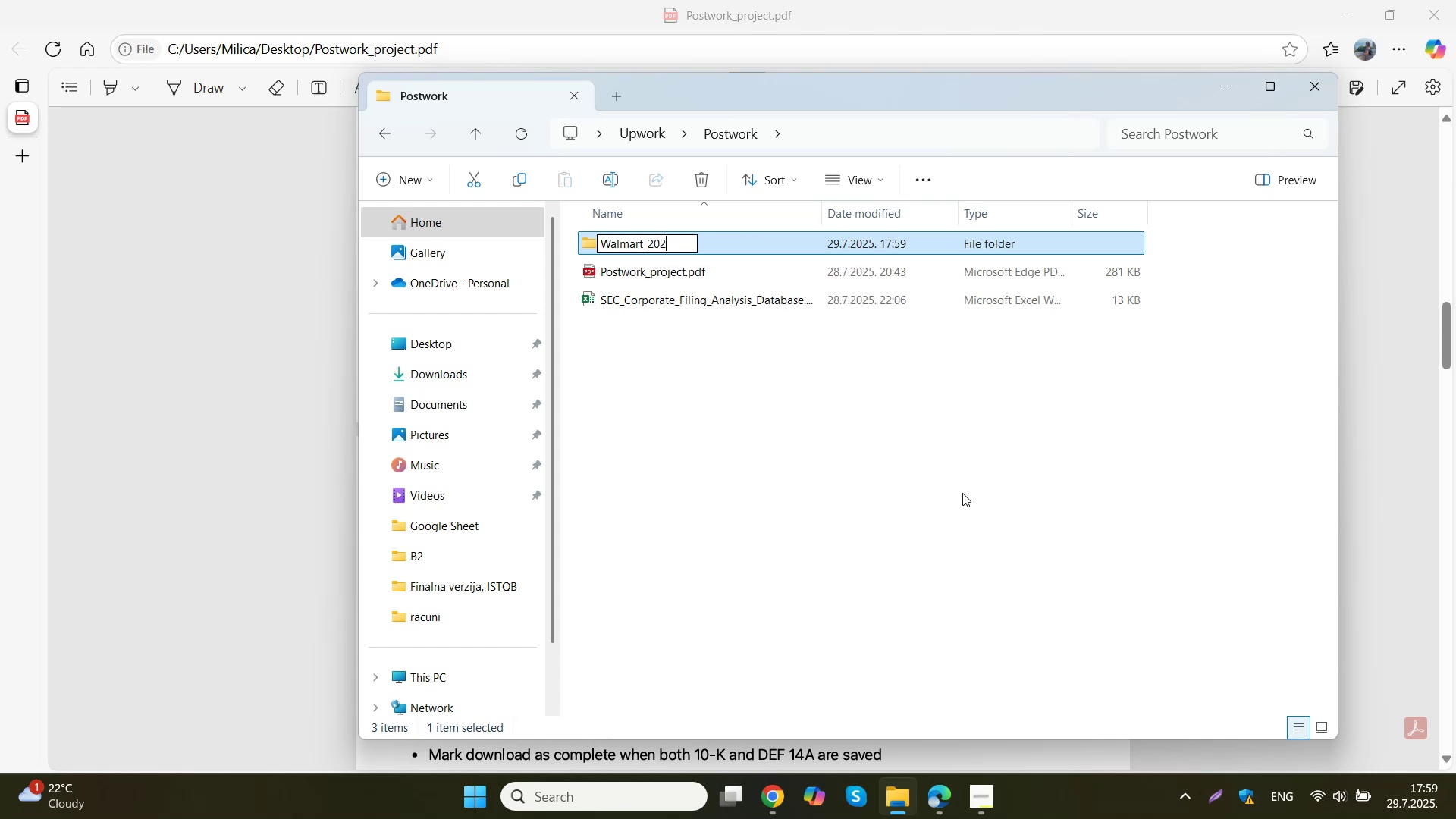 
key(Numpad4)
 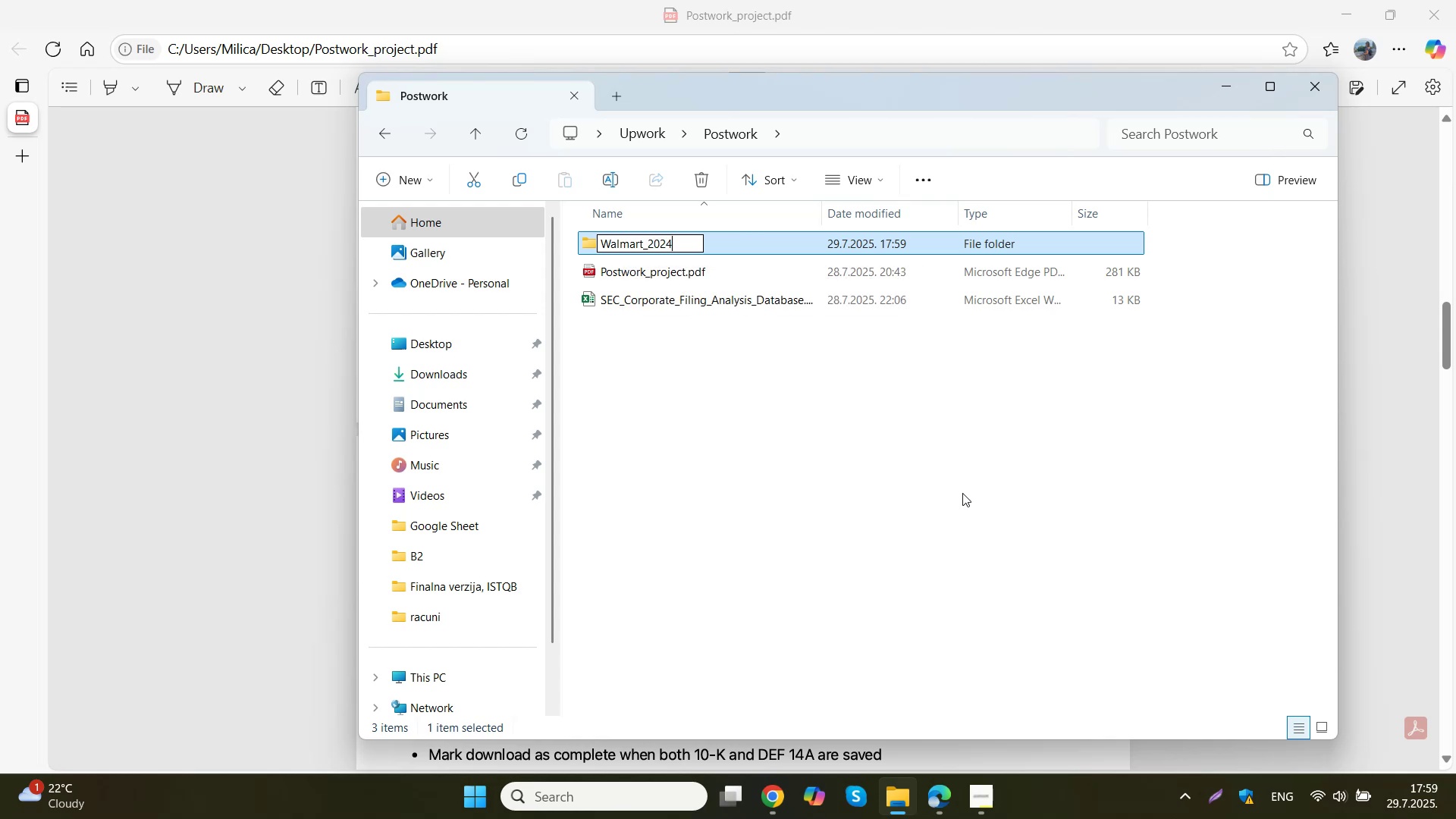 
key(Shift+Minus)
 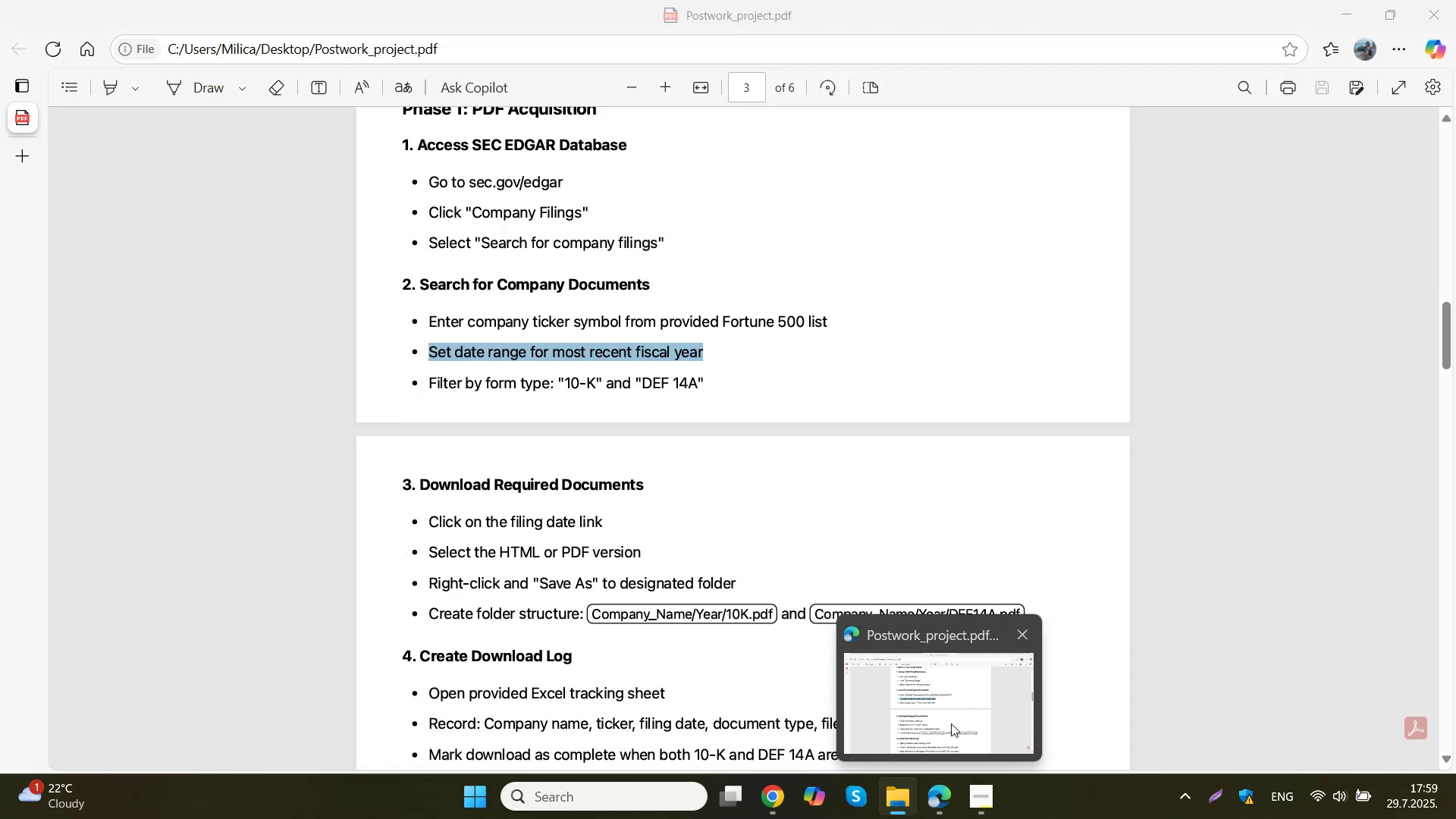 
wait(12.2)
 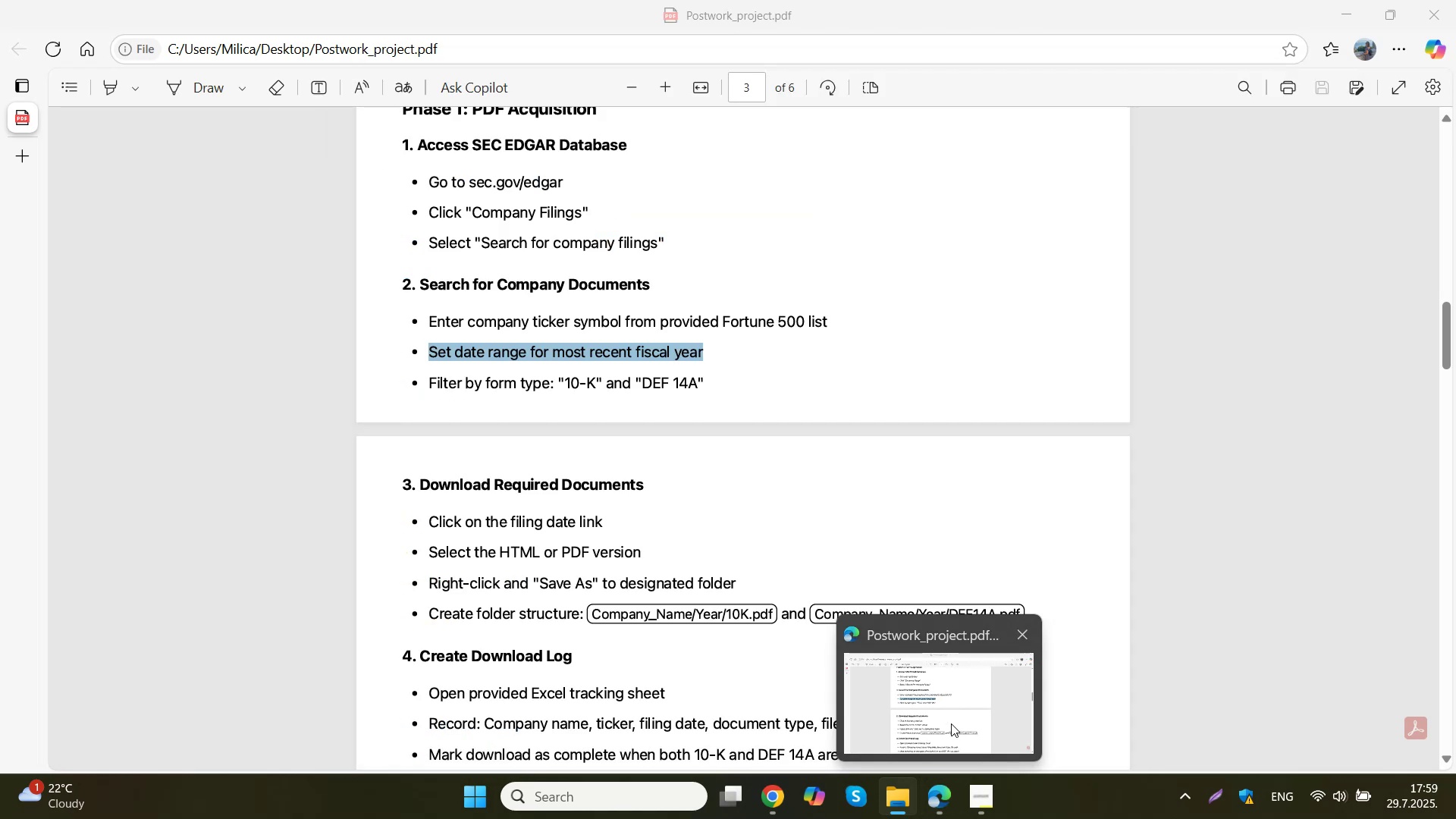 
double_click([727, 699])
 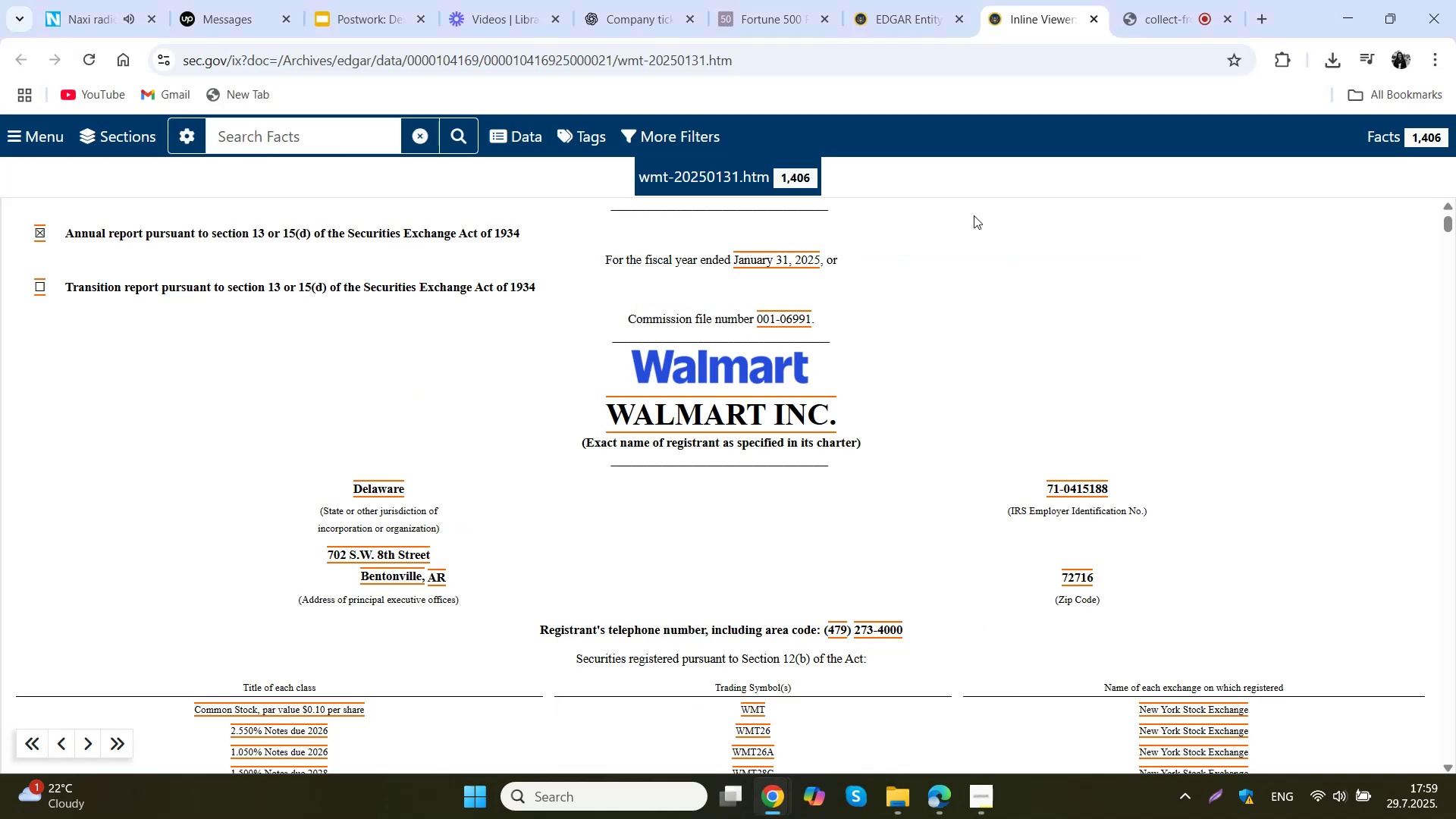 
scroll: coordinate [901, 312], scroll_direction: up, amount: 3.0
 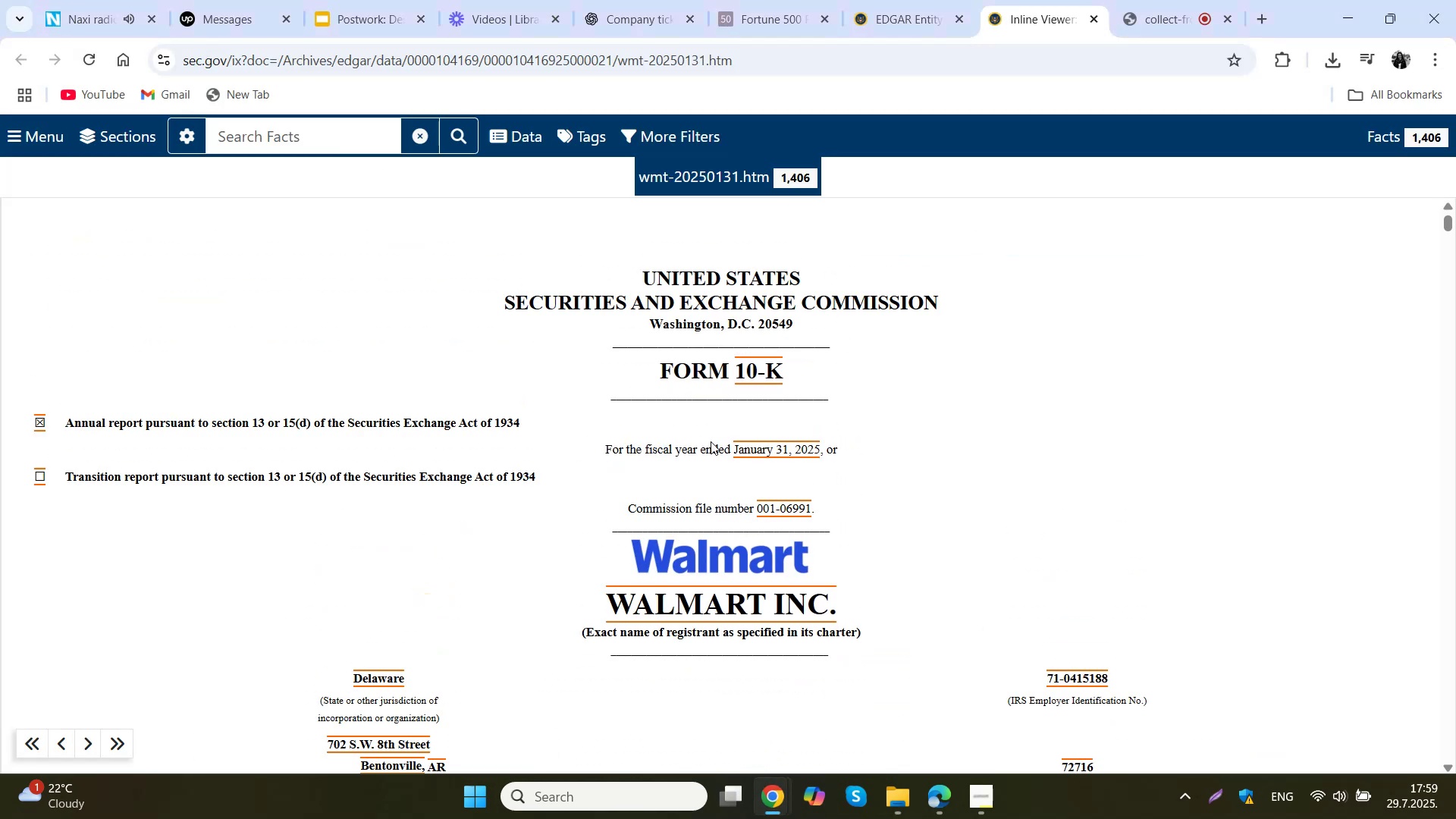 
left_click([946, 0])
 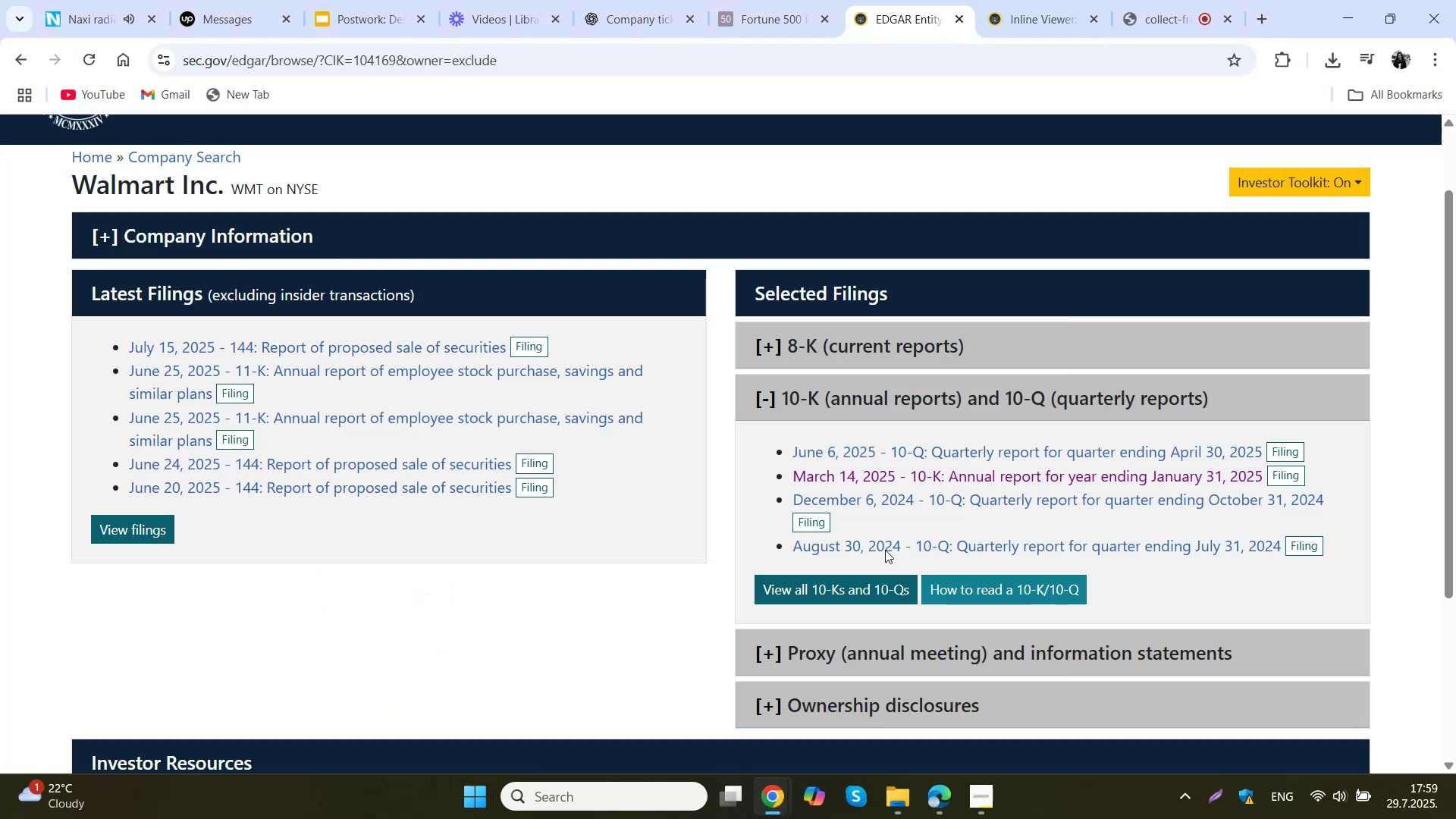 
scroll: coordinate [849, 472], scroll_direction: down, amount: 2.0
 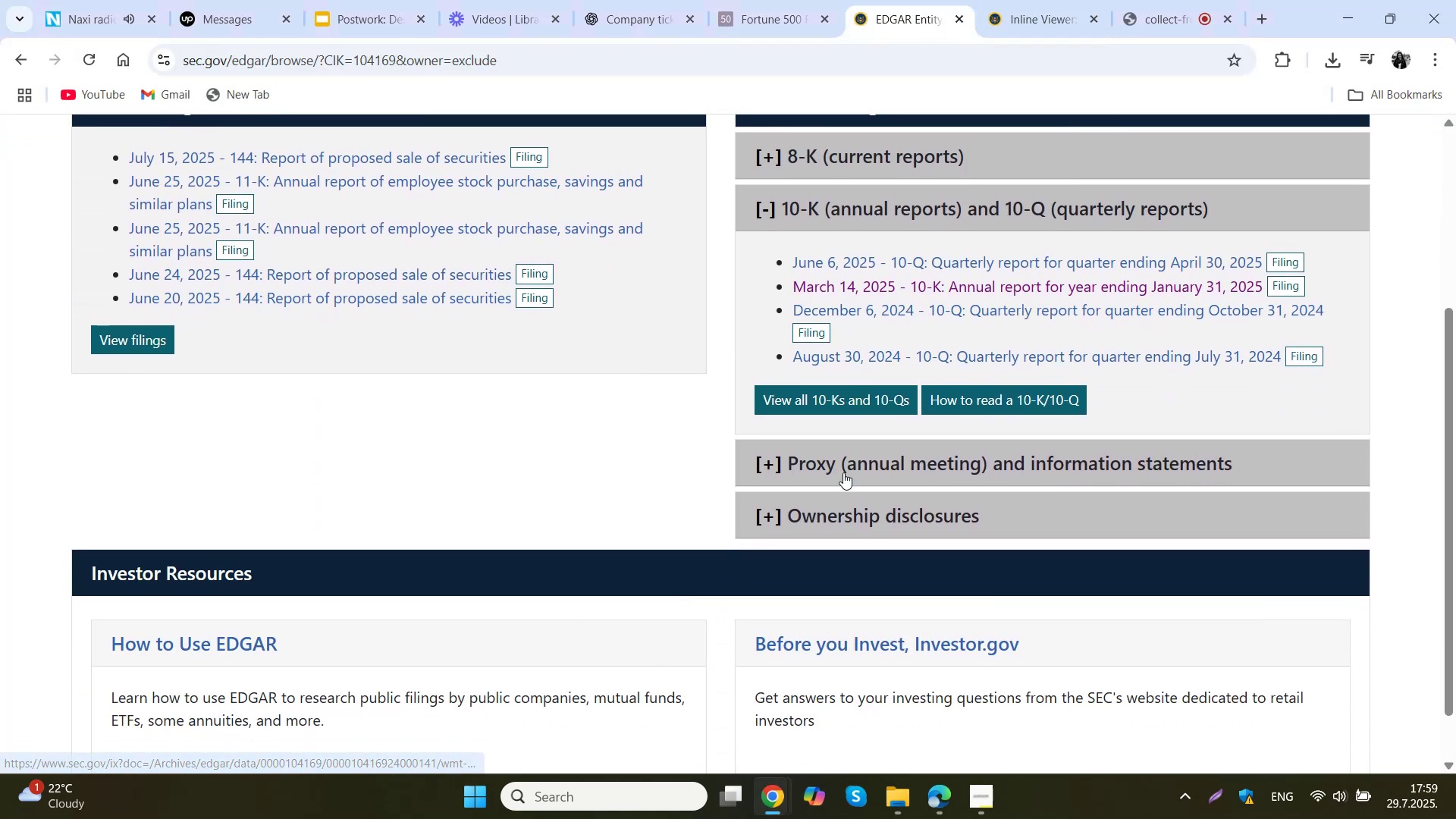 
scroll: coordinate [159, 330], scroll_direction: up, amount: 5.0
 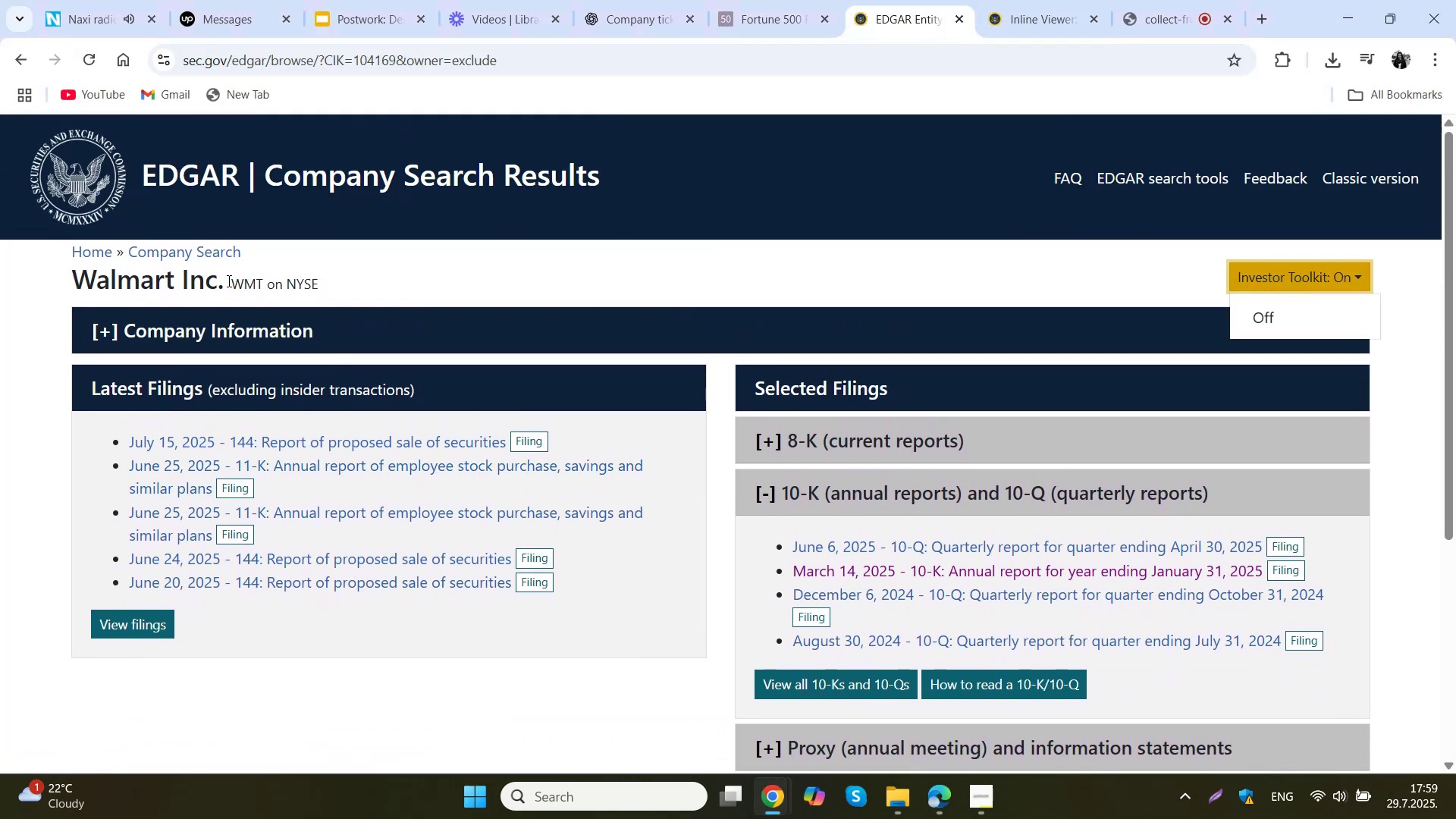 
scroll: coordinate [340, 312], scroll_direction: down, amount: 7.0
 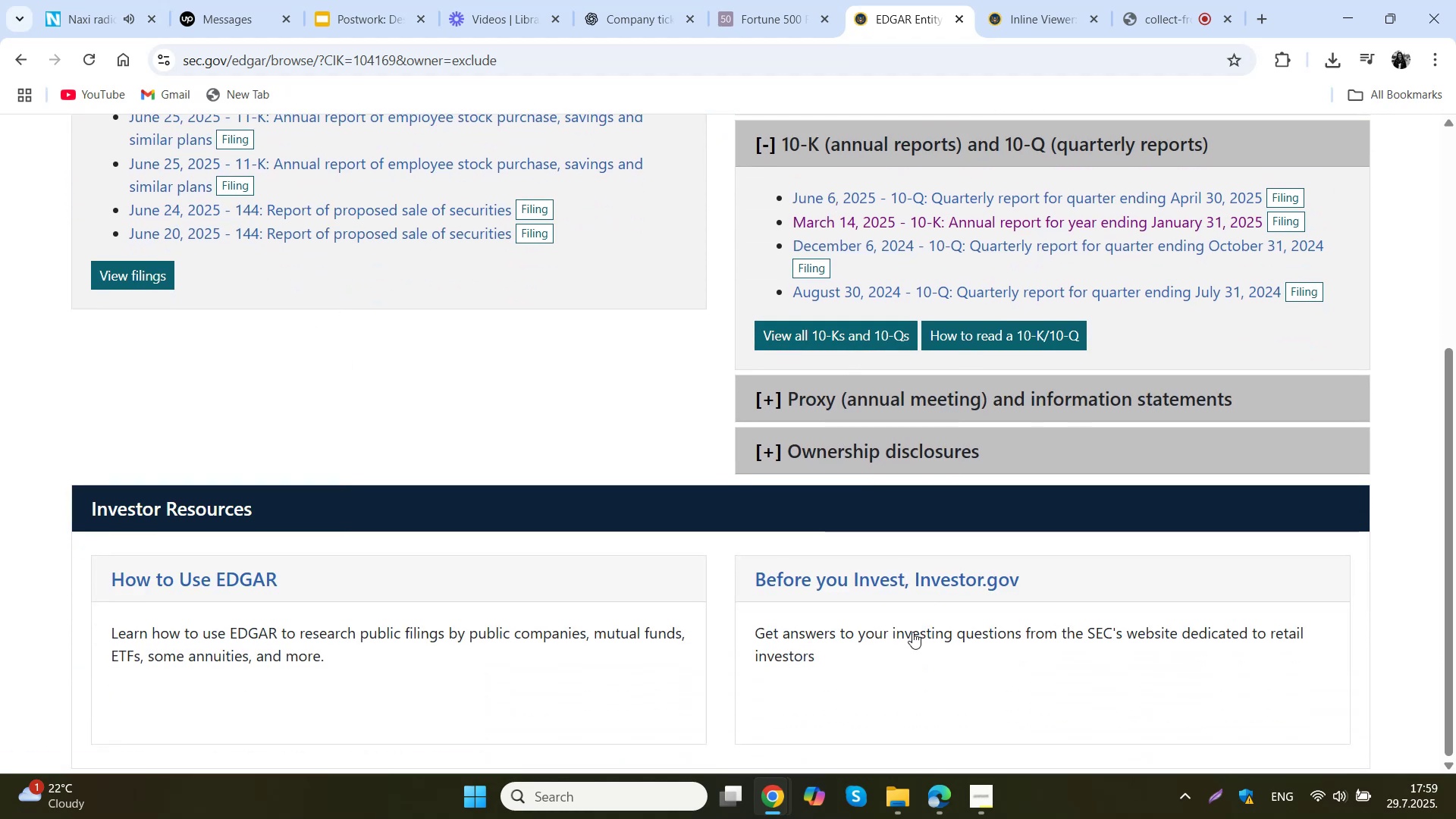 
mouse_move([857, 693])
 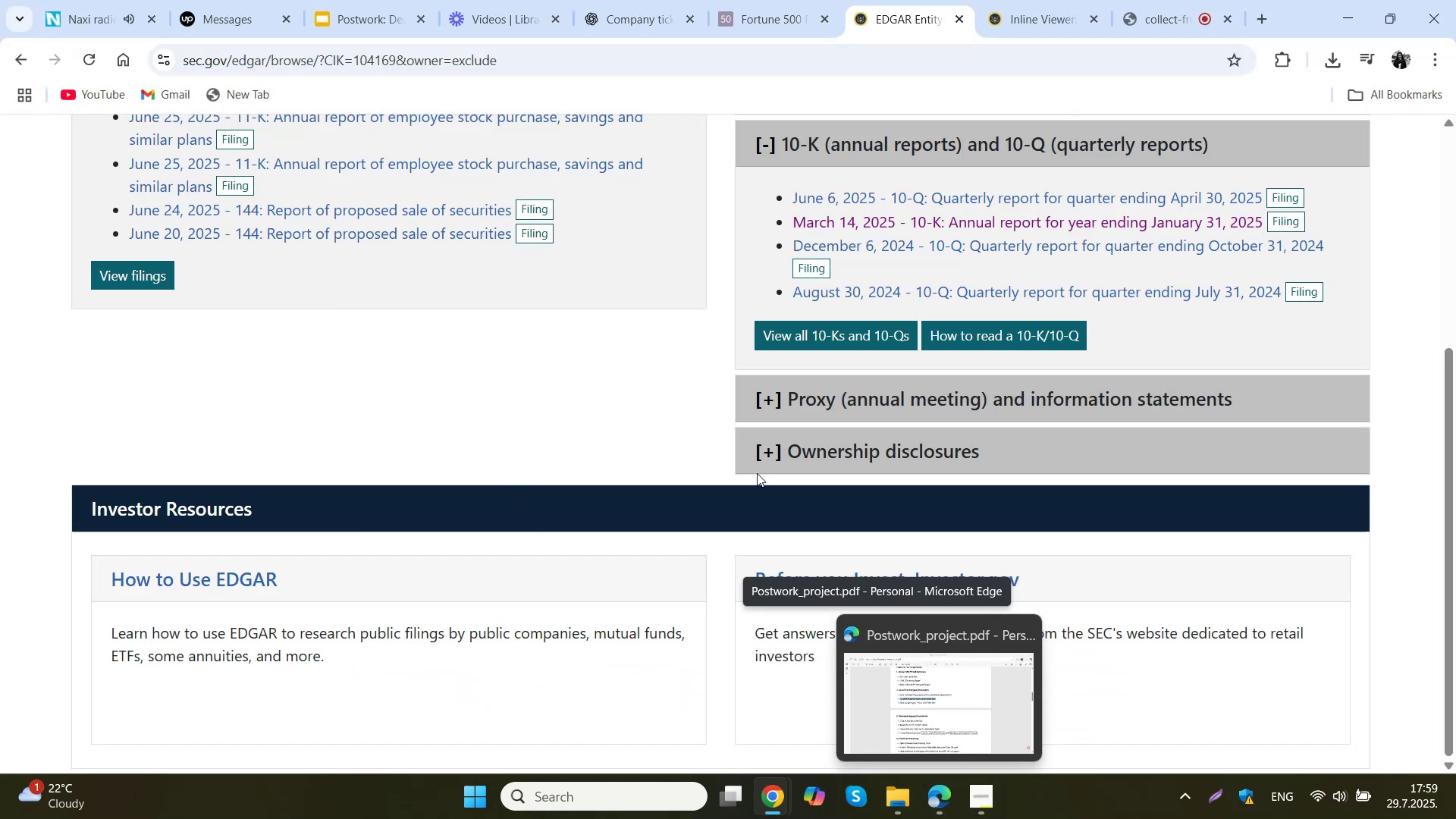 
scroll: coordinate [1194, 504], scroll_direction: down, amount: 3.0
 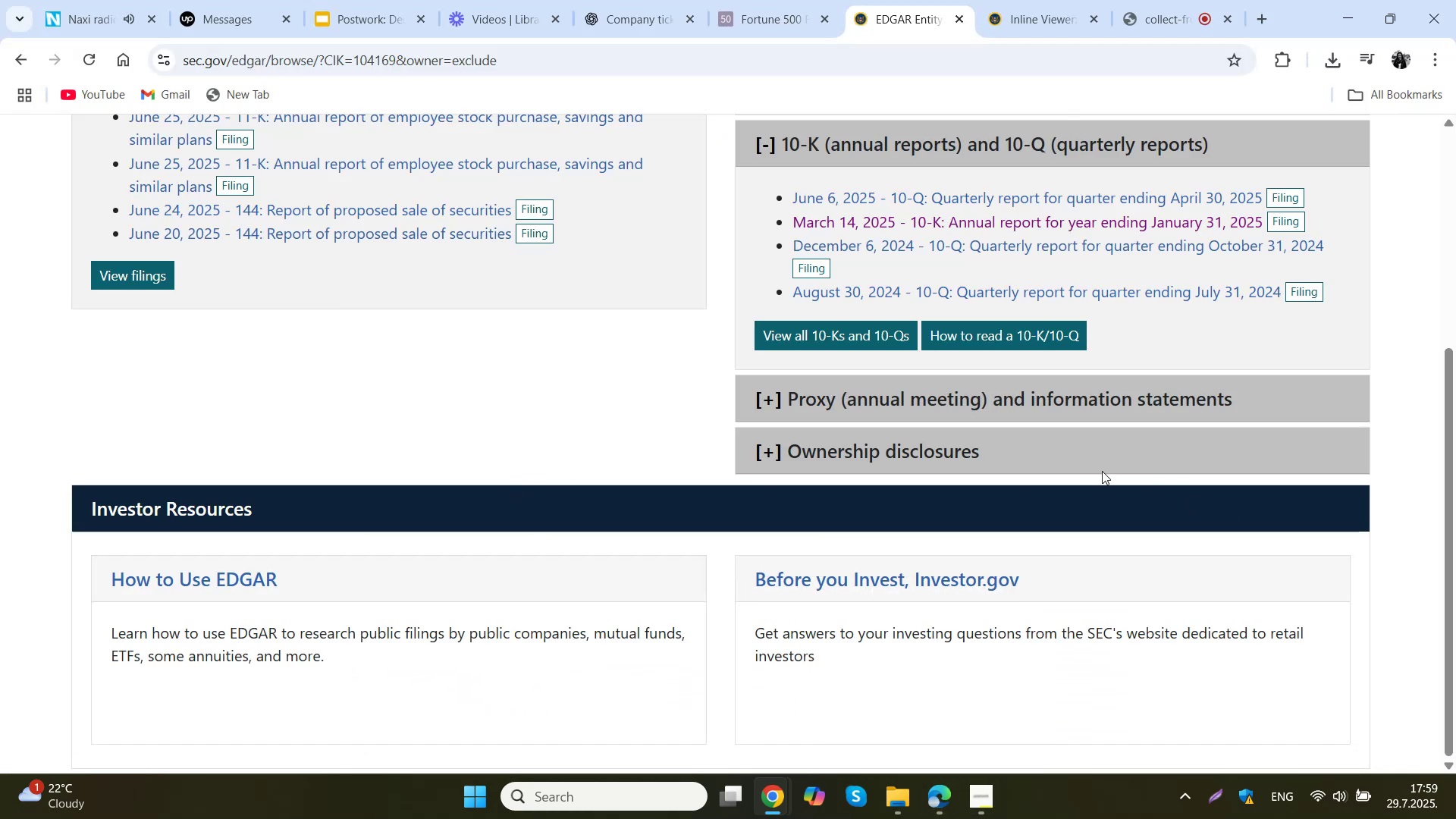 
left_click([1034, 441])
 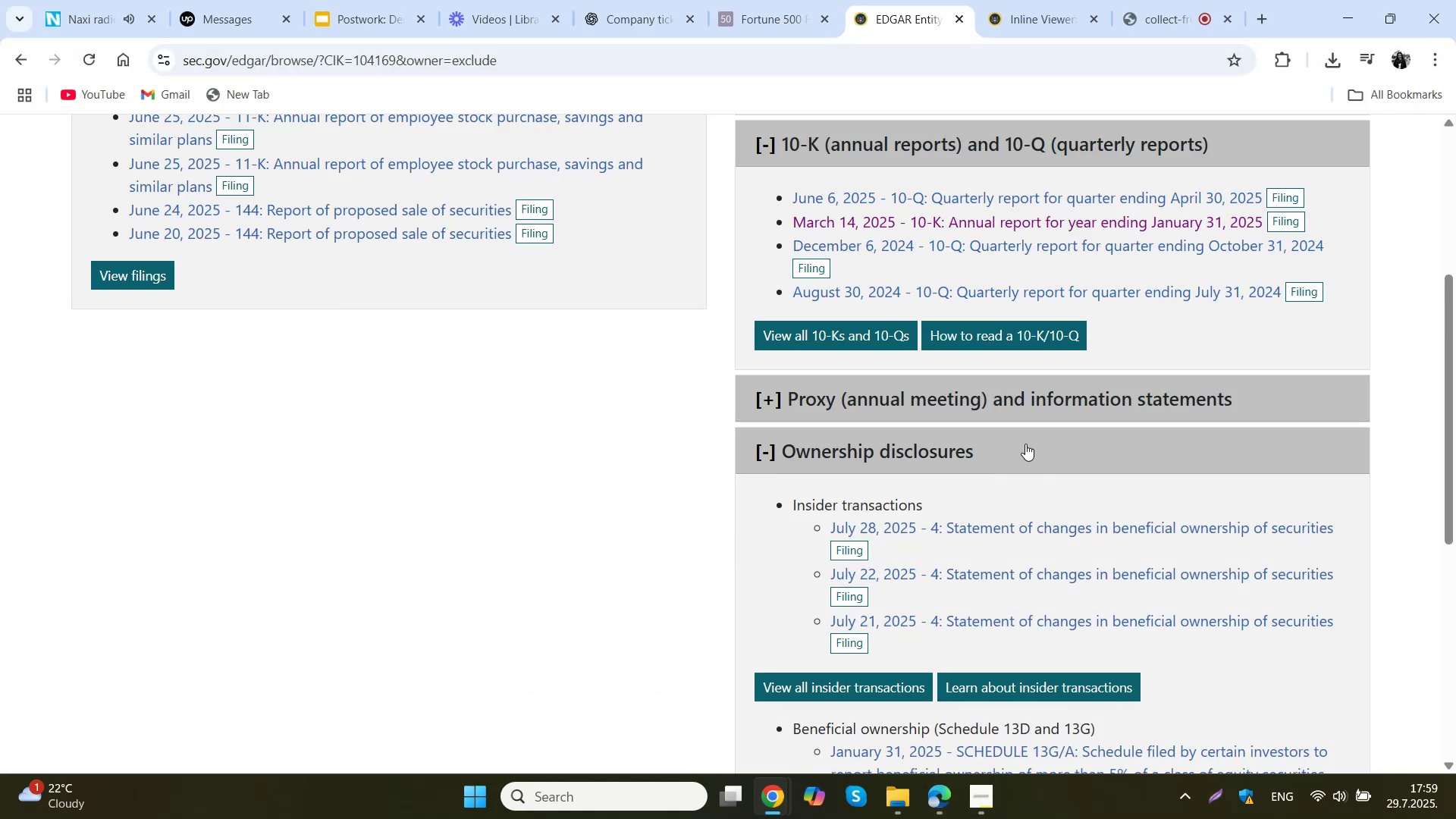 
left_click([1021, 392])
 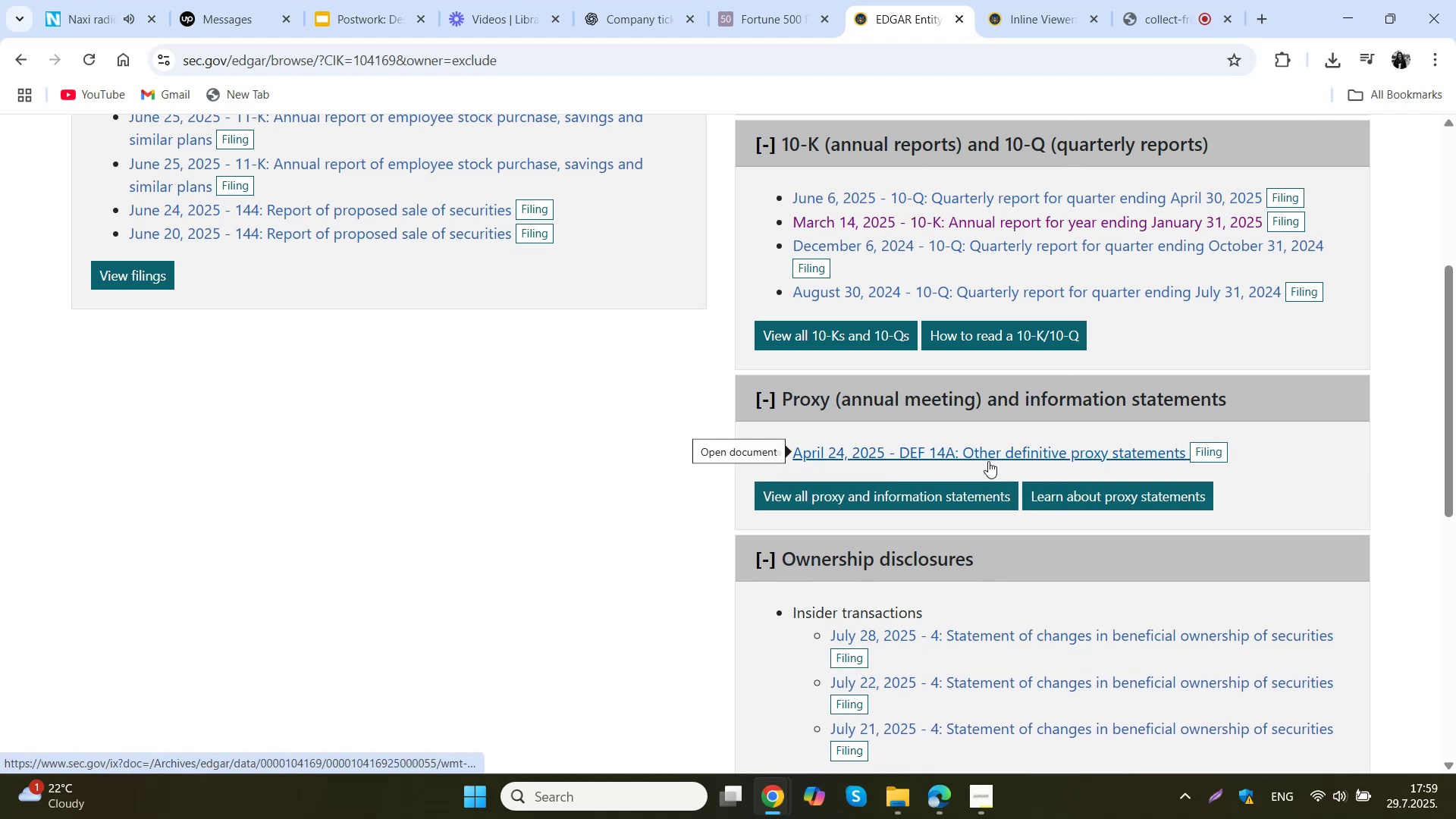 
right_click([942, 438])
 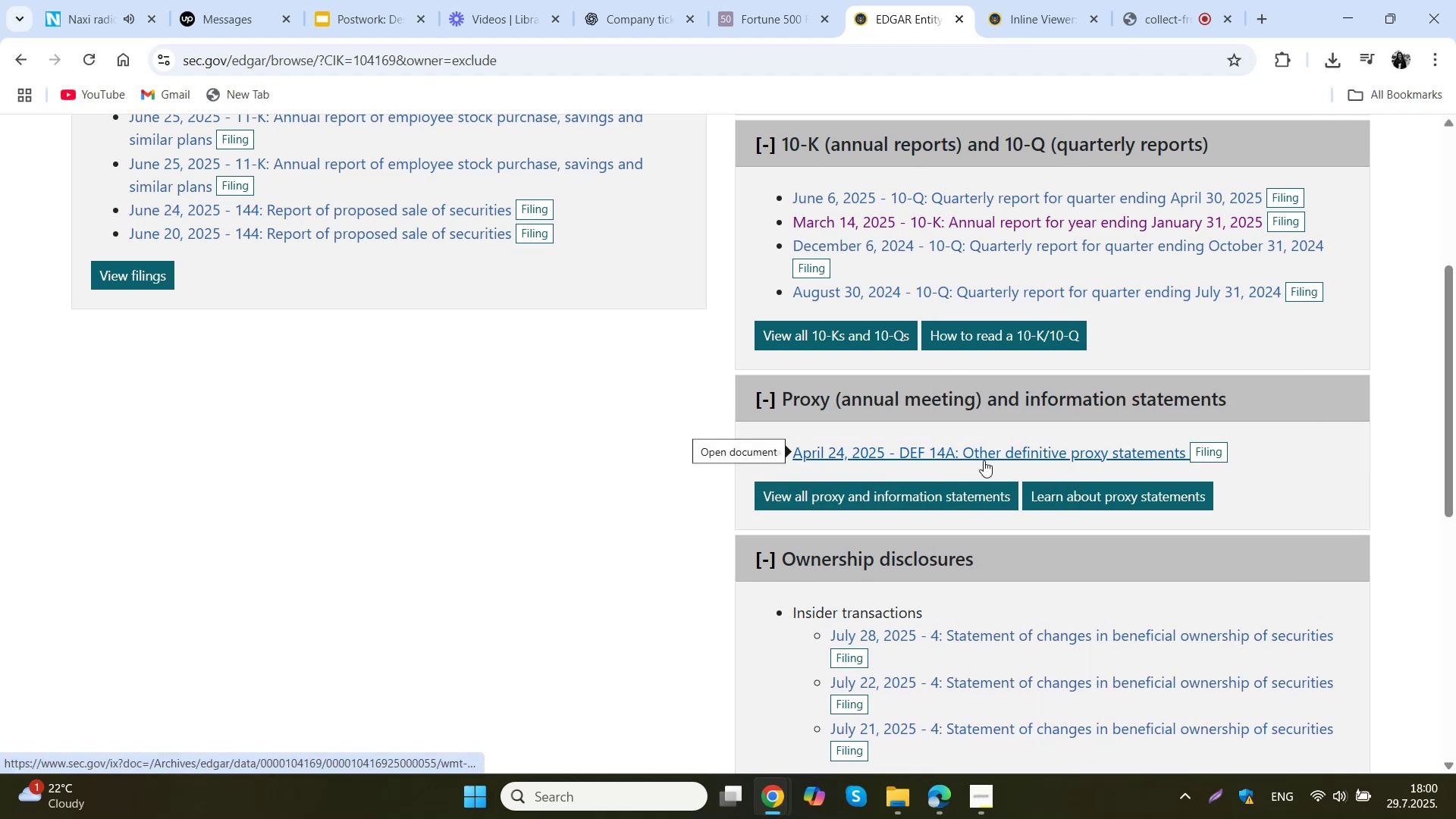 
middle_click([984, 460])
 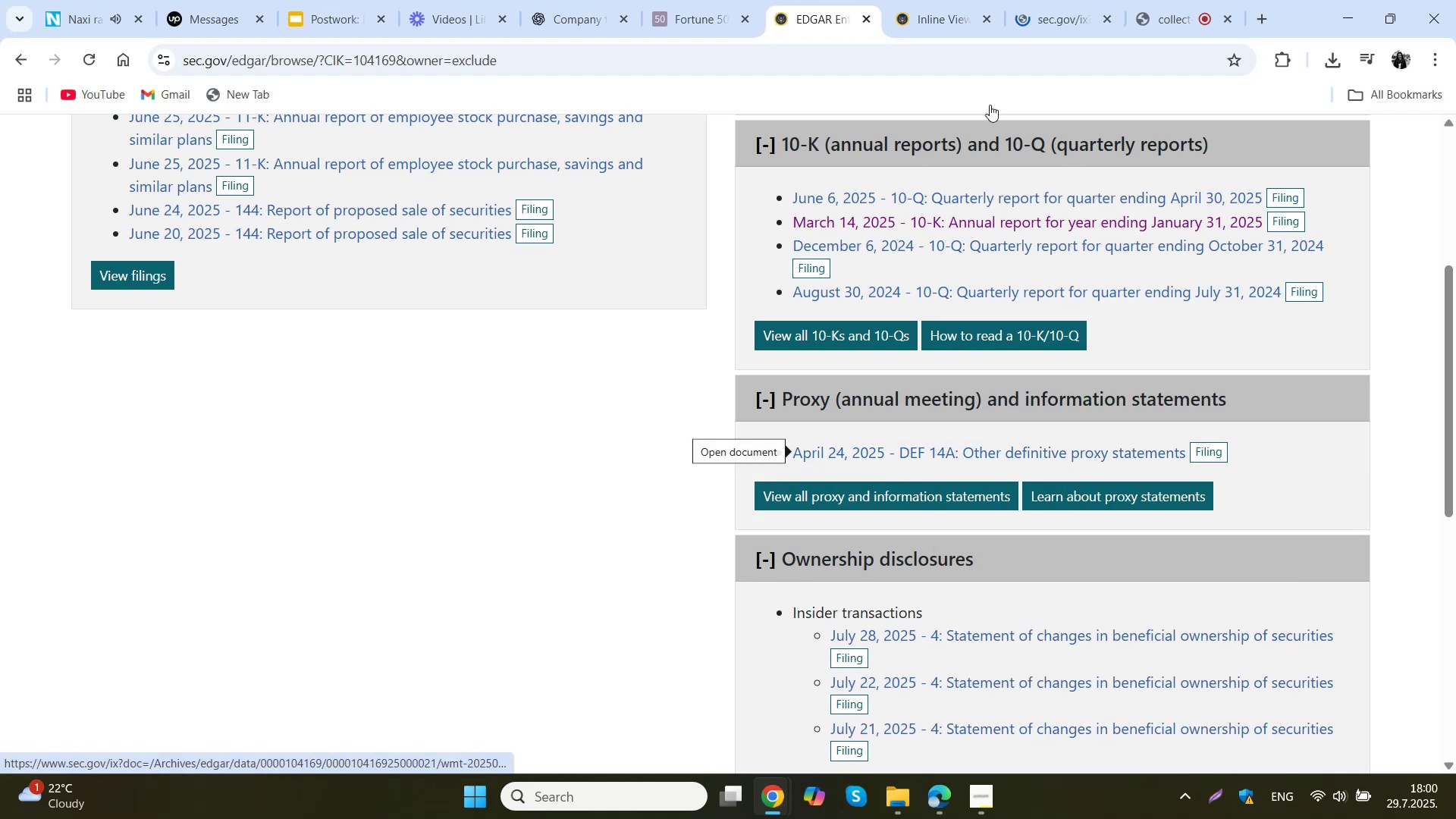 
left_click([1044, 0])
 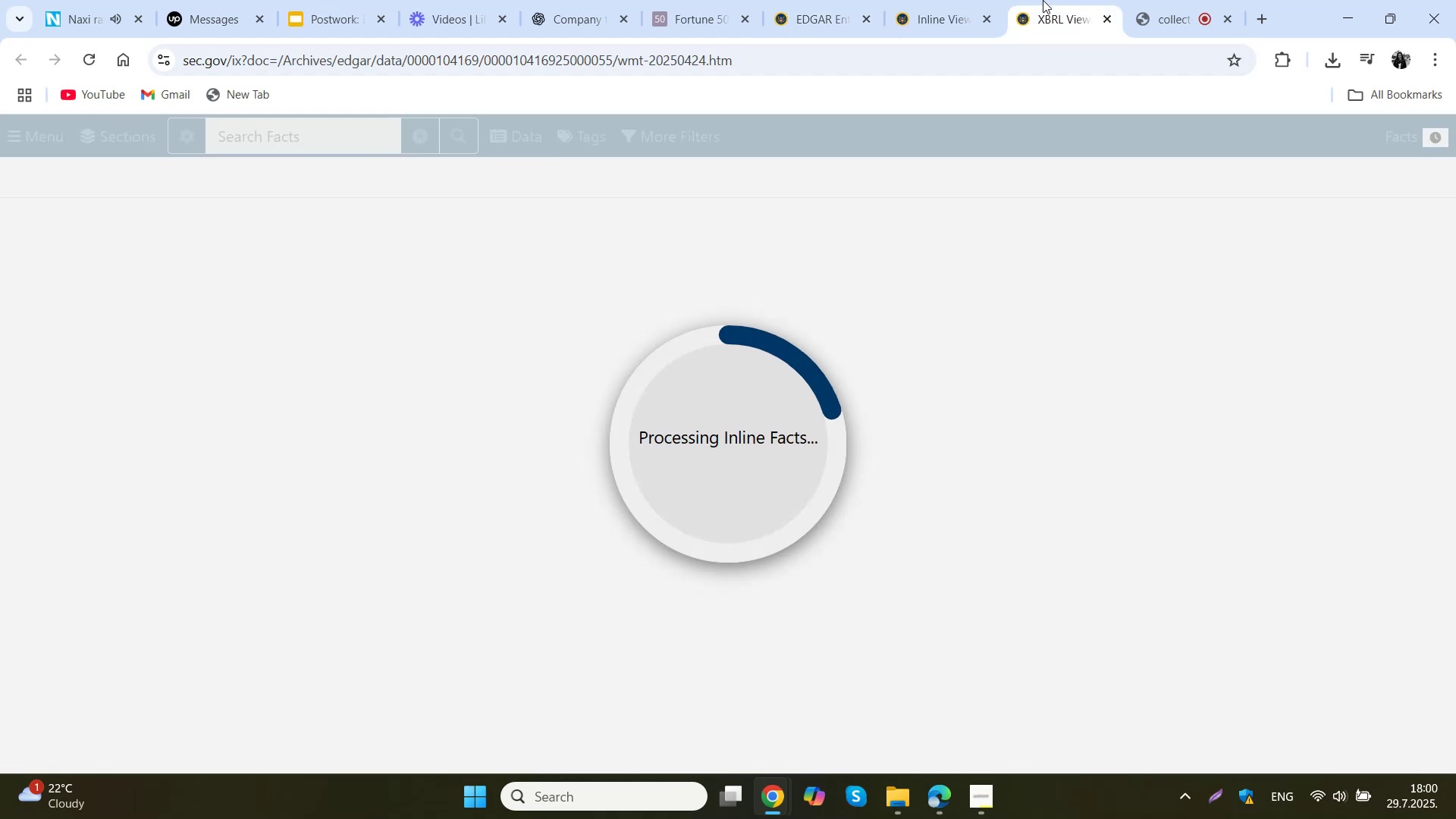 
left_click([934, 0])
 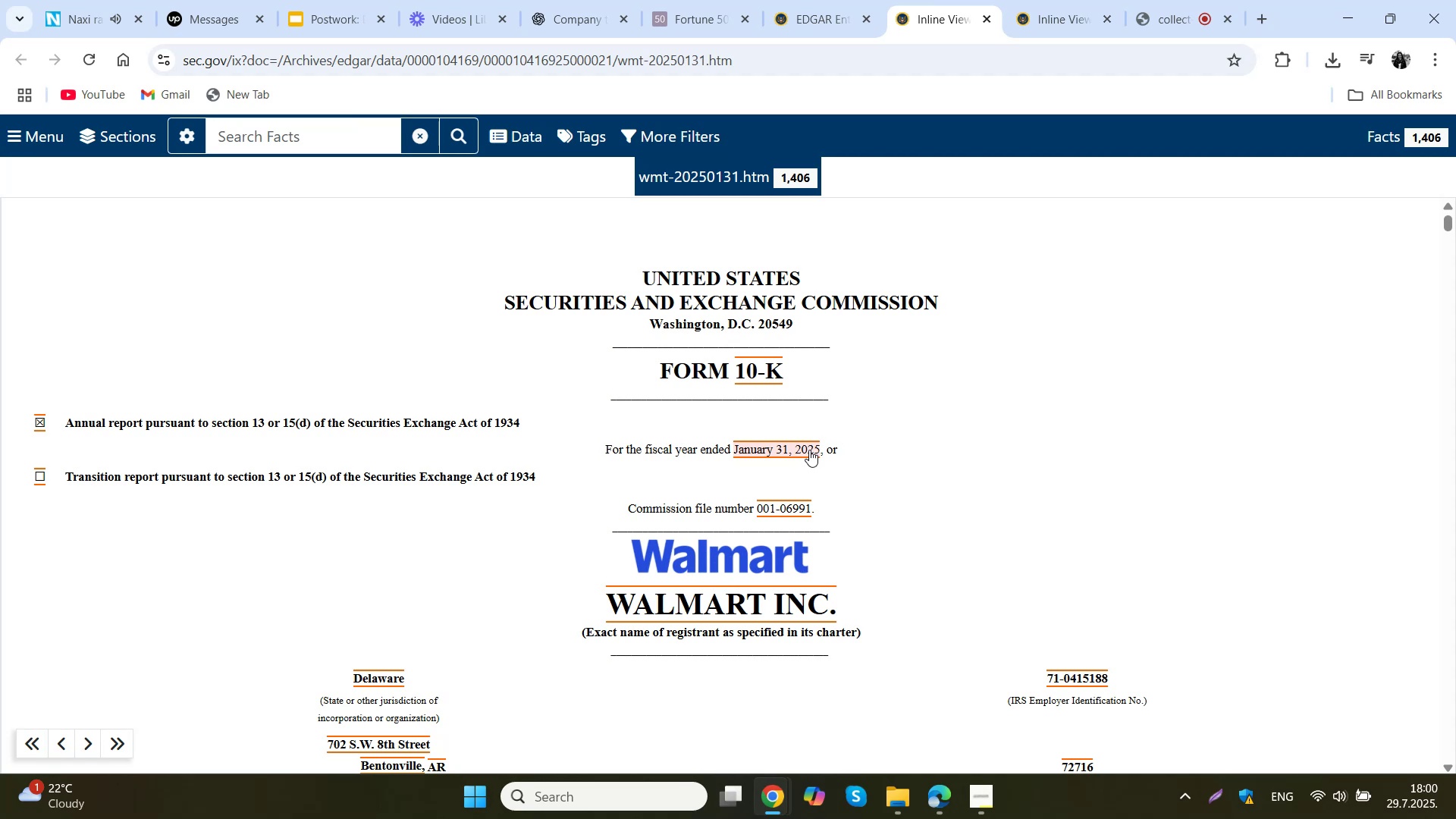 
wait(8.29)
 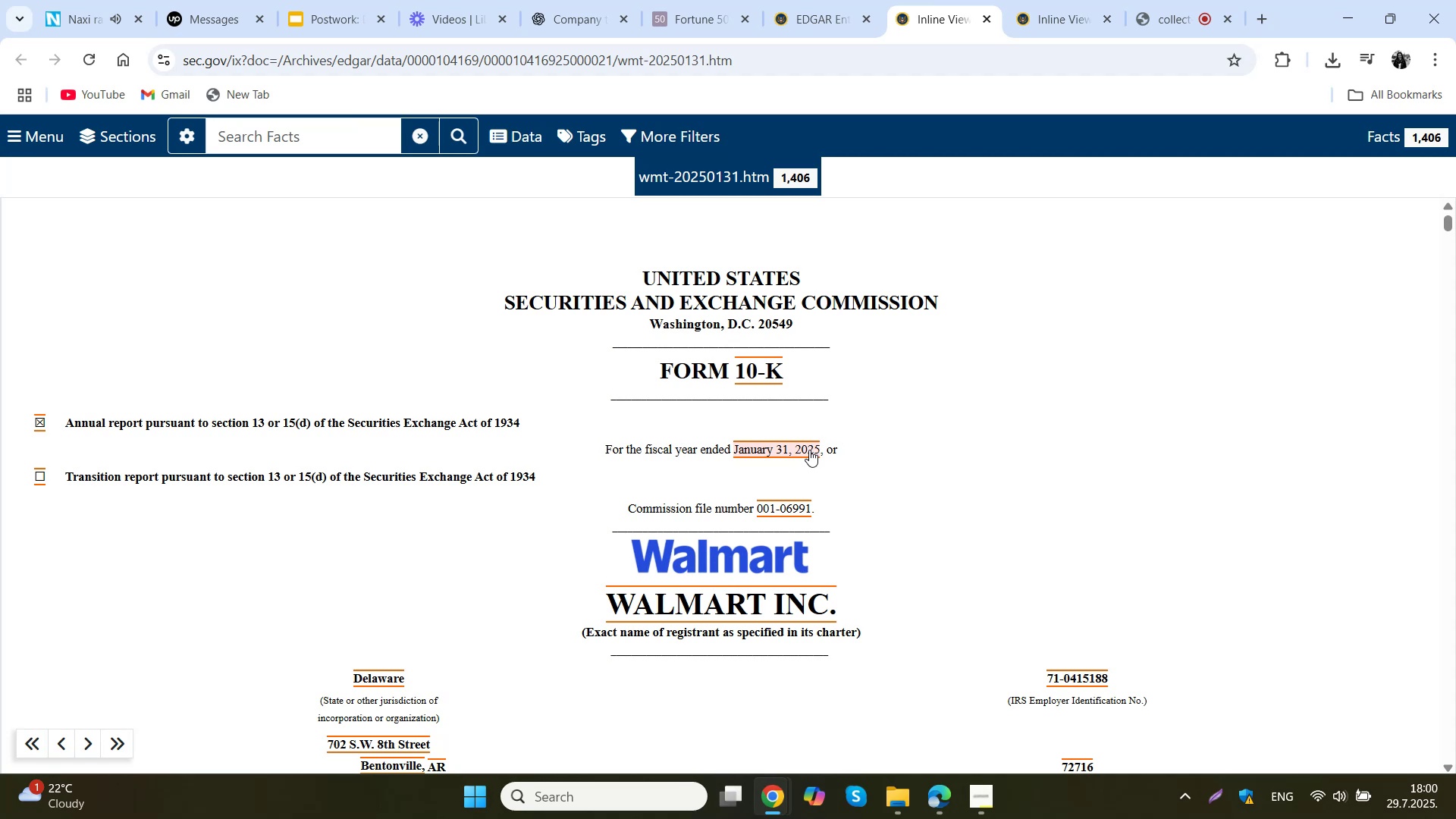 
scroll: coordinate [755, 470], scroll_direction: down, amount: 26.0
 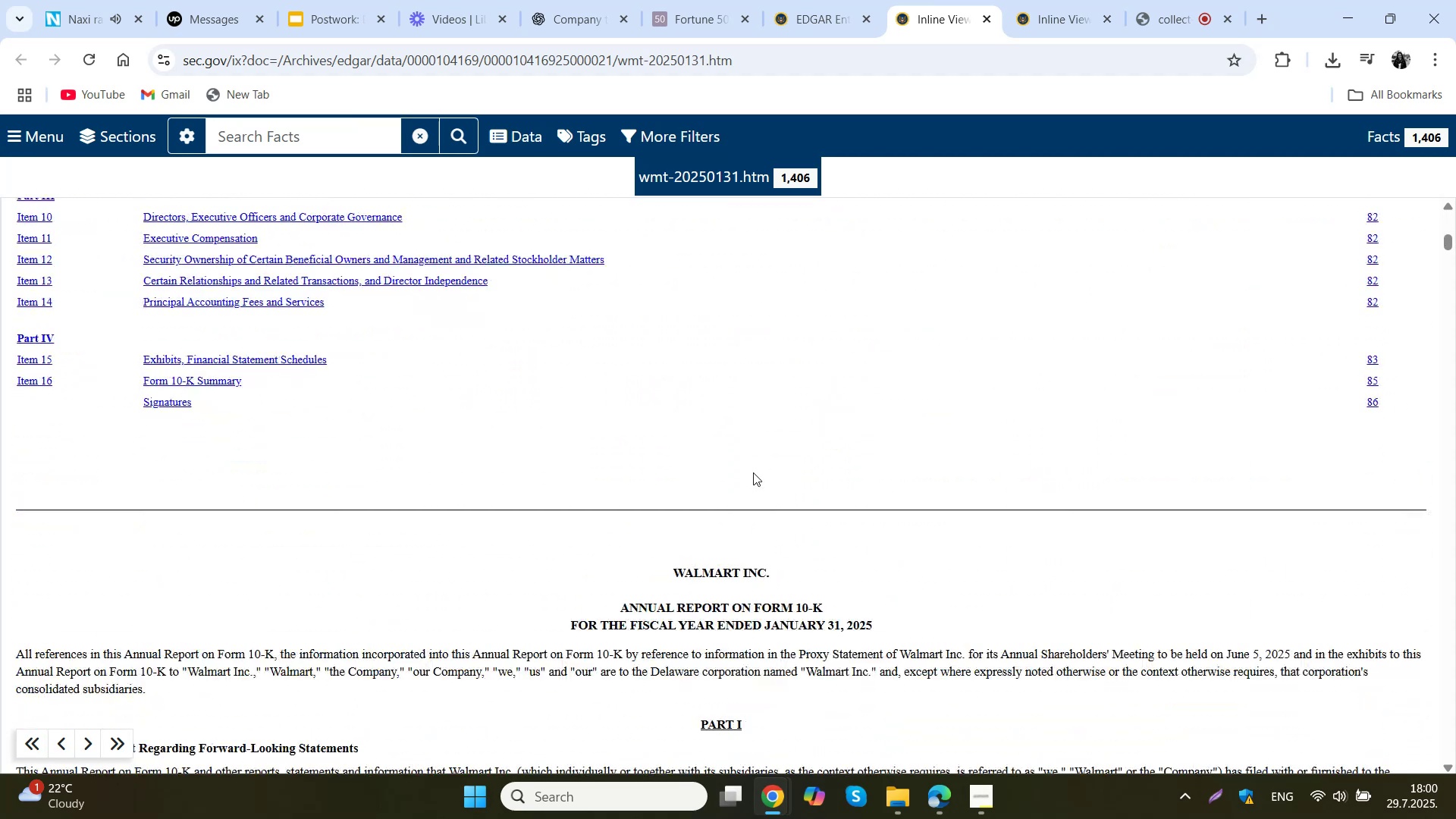 
scroll: coordinate [745, 472], scroll_direction: up, amount: 24.0
 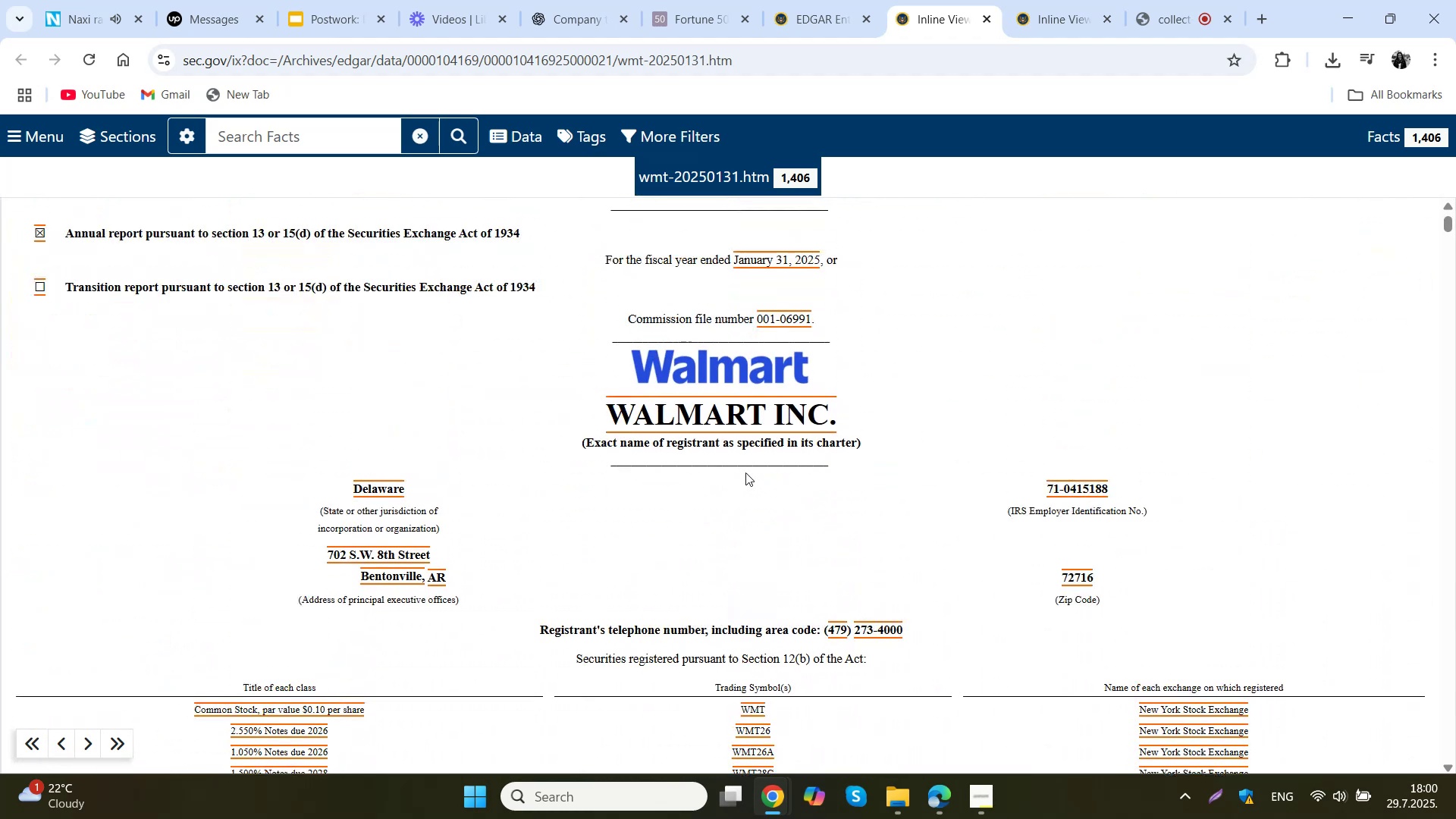 
scroll: coordinate [745, 472], scroll_direction: down, amount: 2.0
 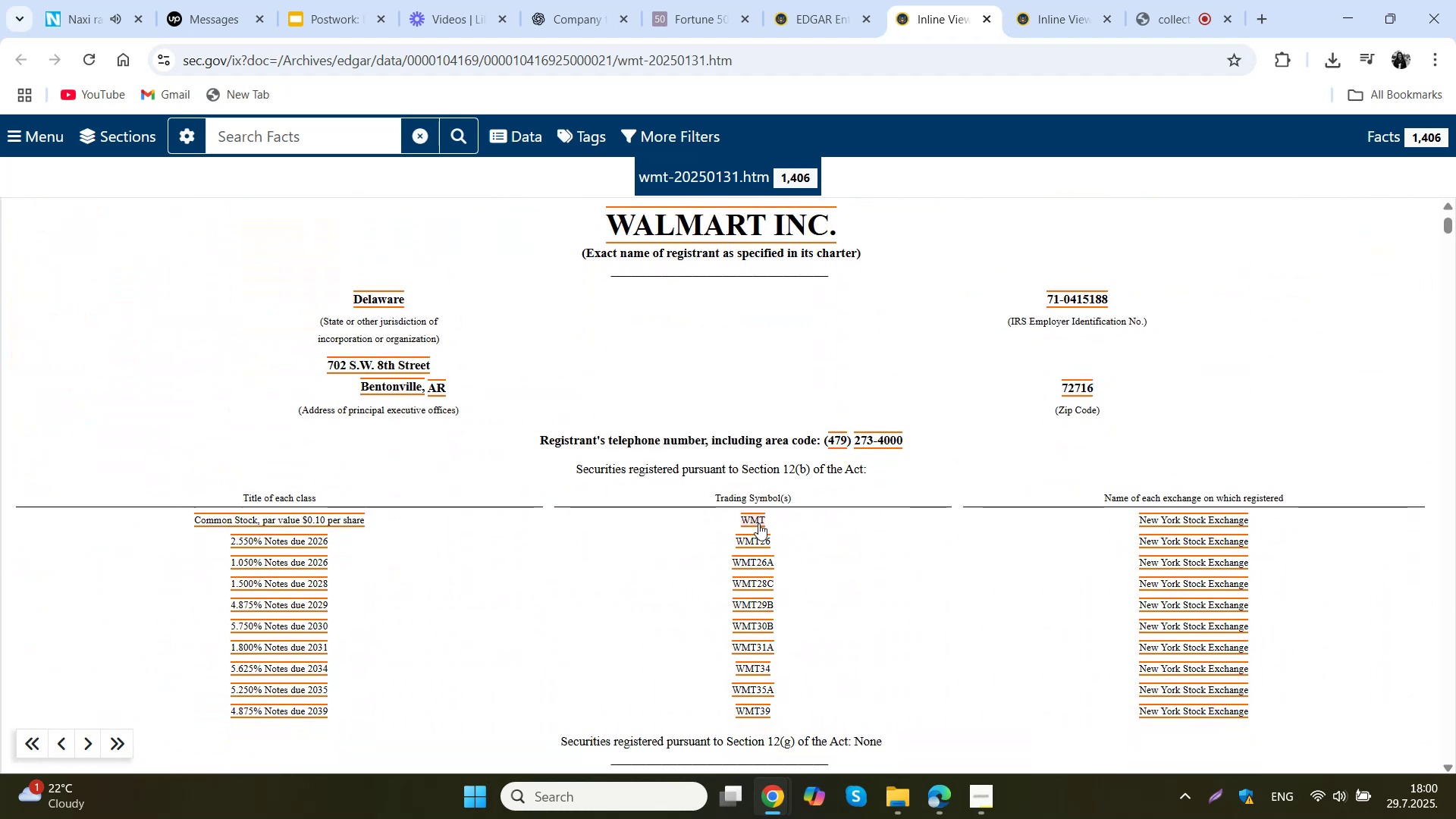 
scroll: coordinate [758, 523], scroll_direction: up, amount: 4.0
 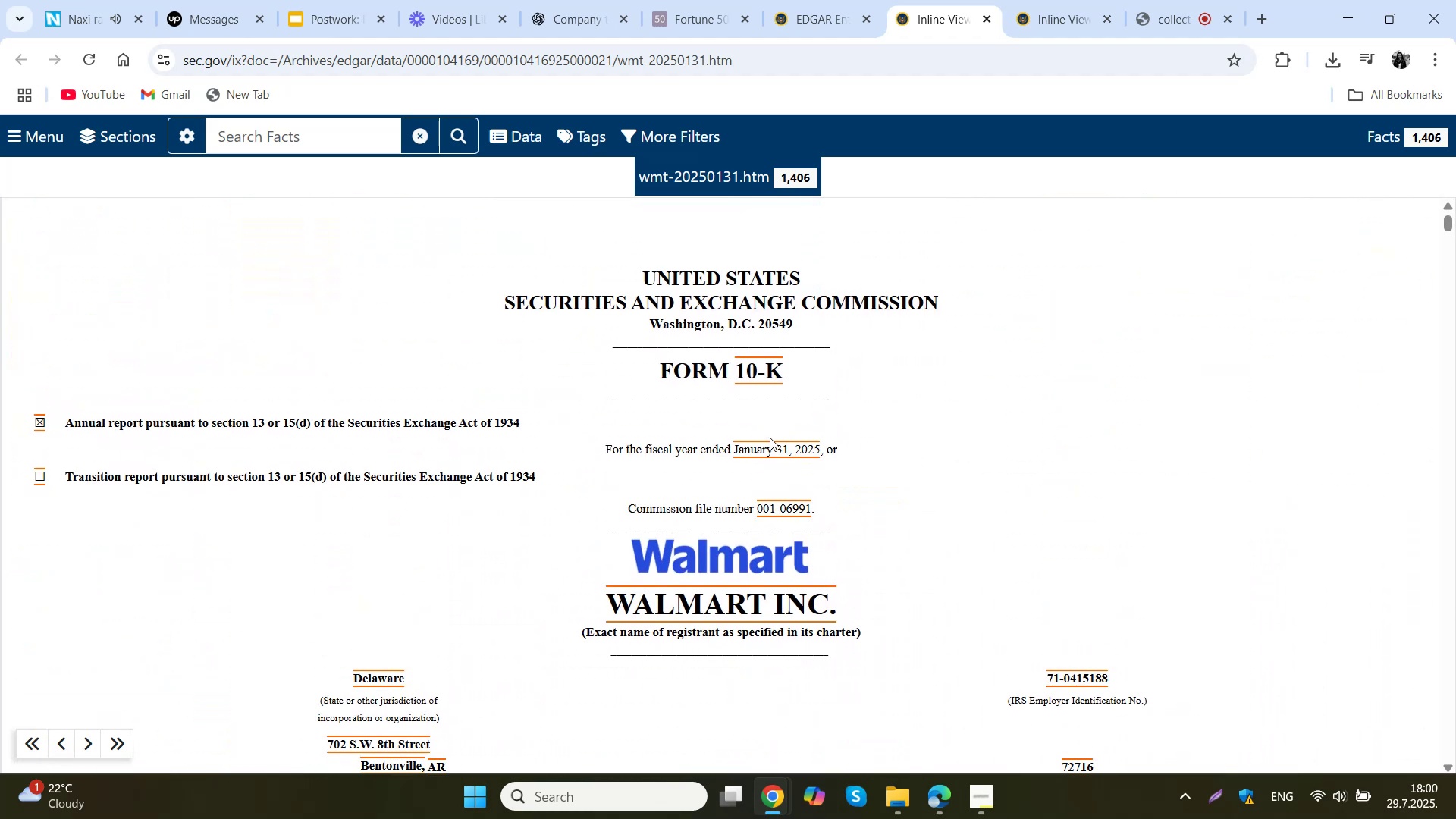 
left_click([767, 447])
 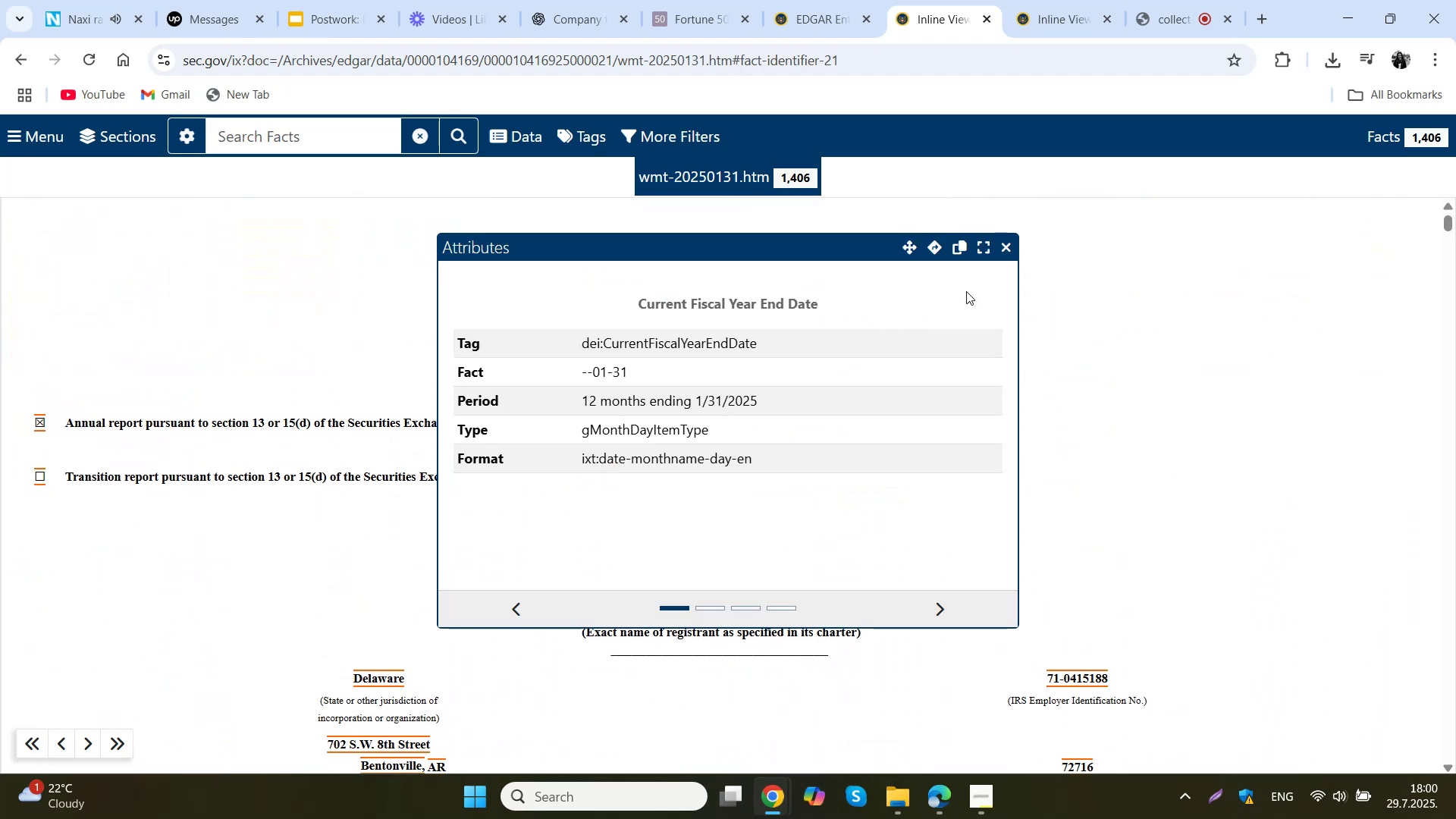 
left_click([1011, 250])
 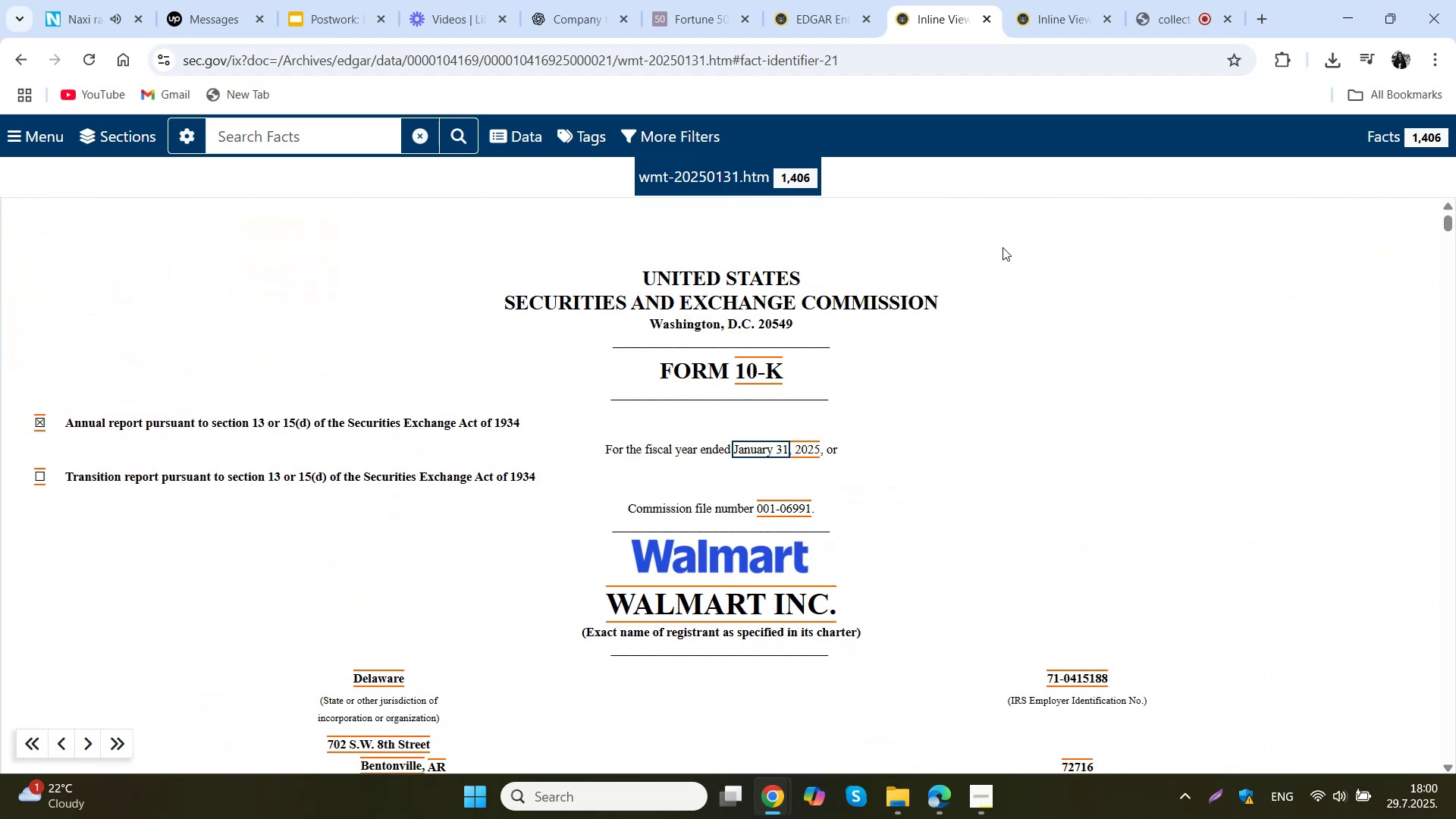 
scroll: coordinate [970, 299], scroll_direction: up, amount: 5.0
 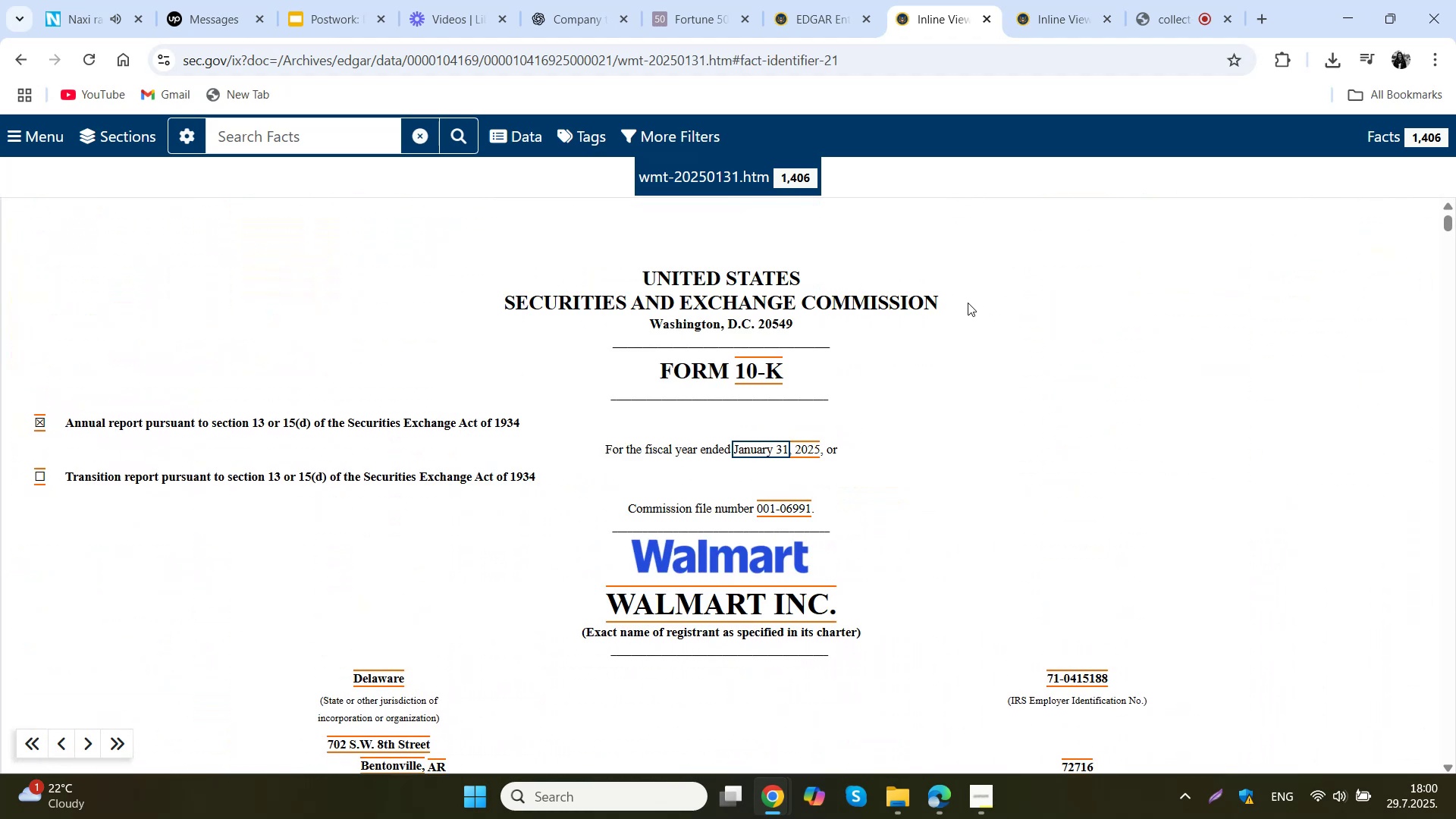 
scroll: coordinate [968, 303], scroll_direction: down, amount: 3.0
 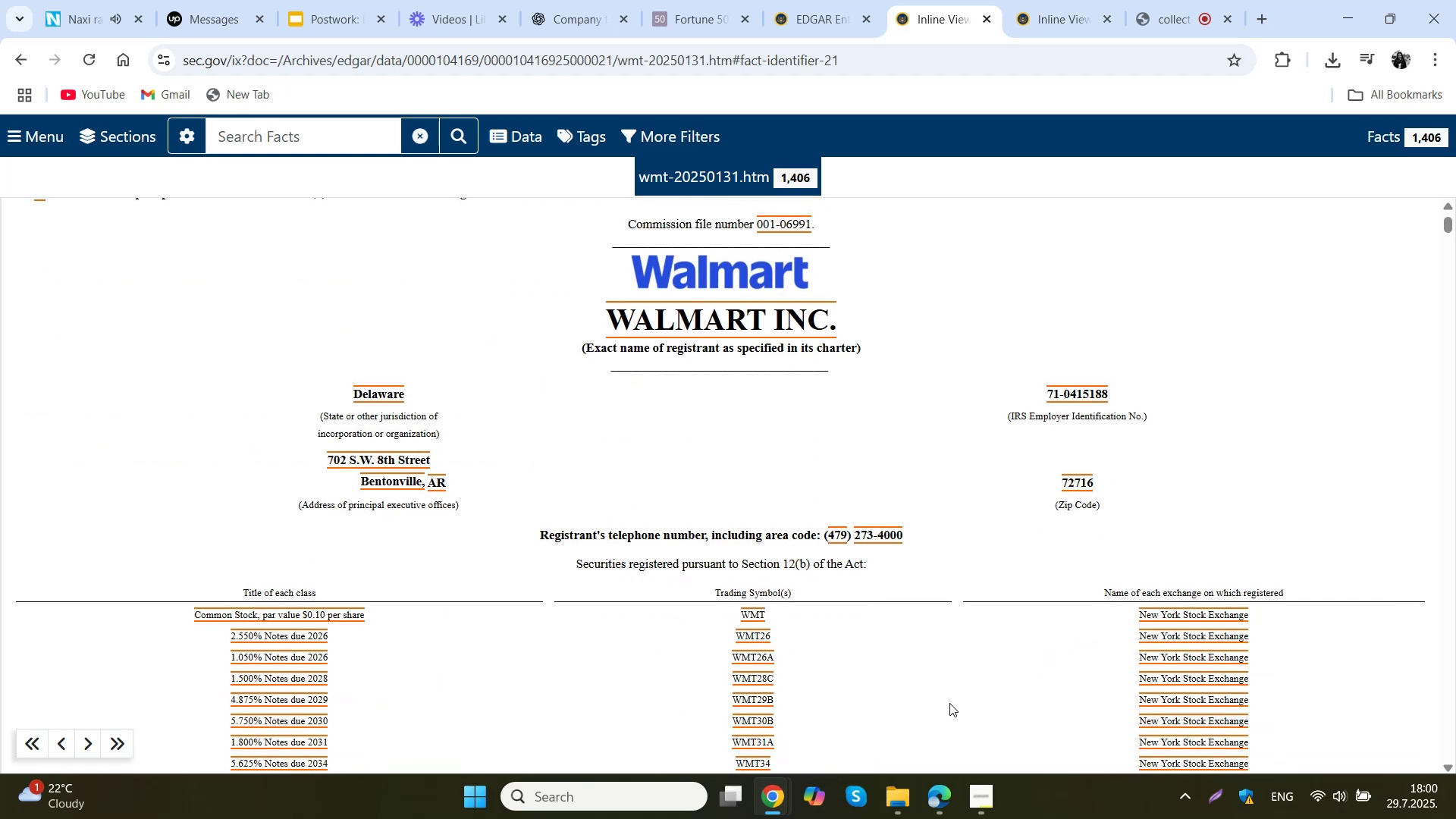 
left_click([937, 792])
 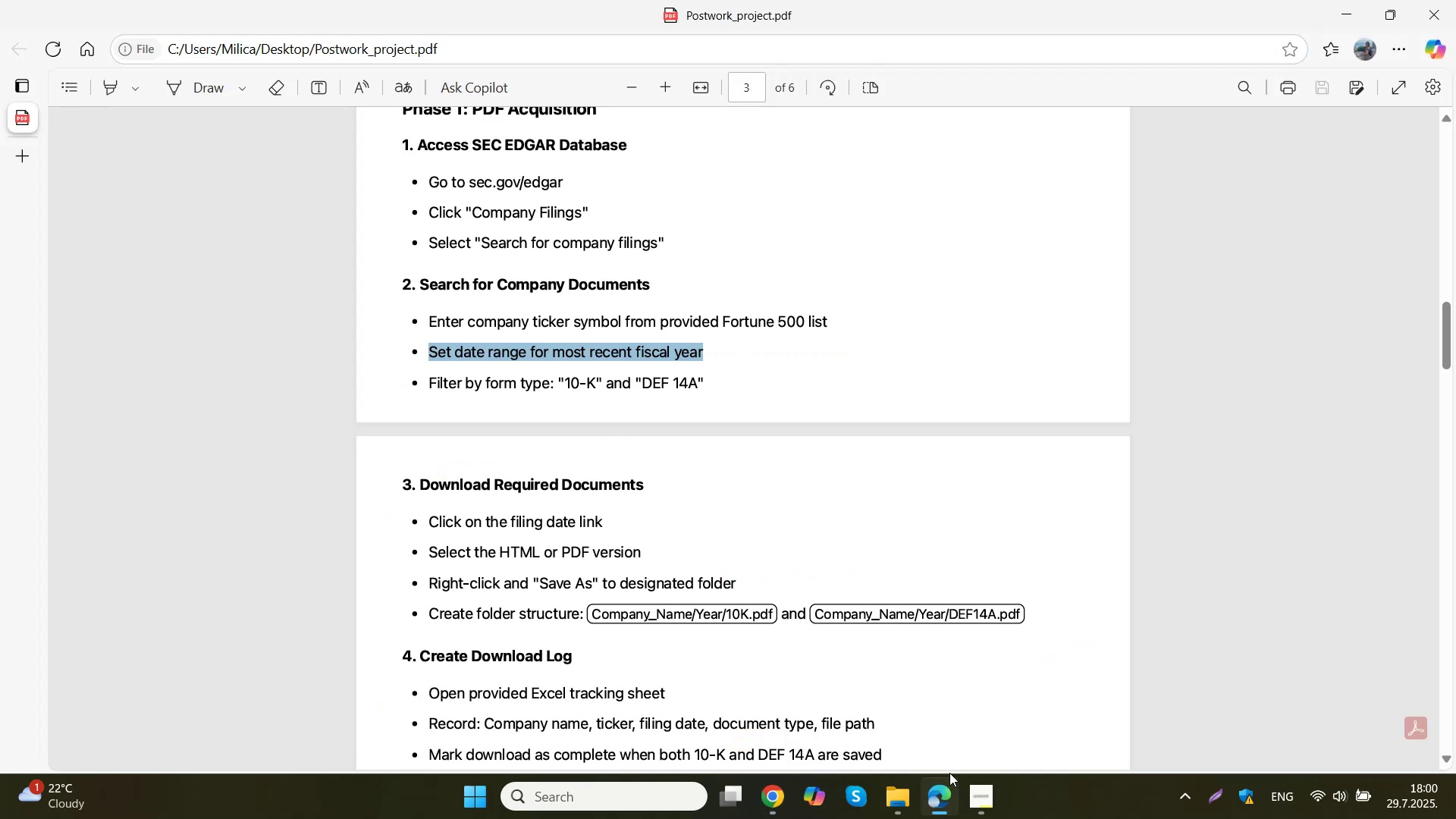 
wait(10.08)
 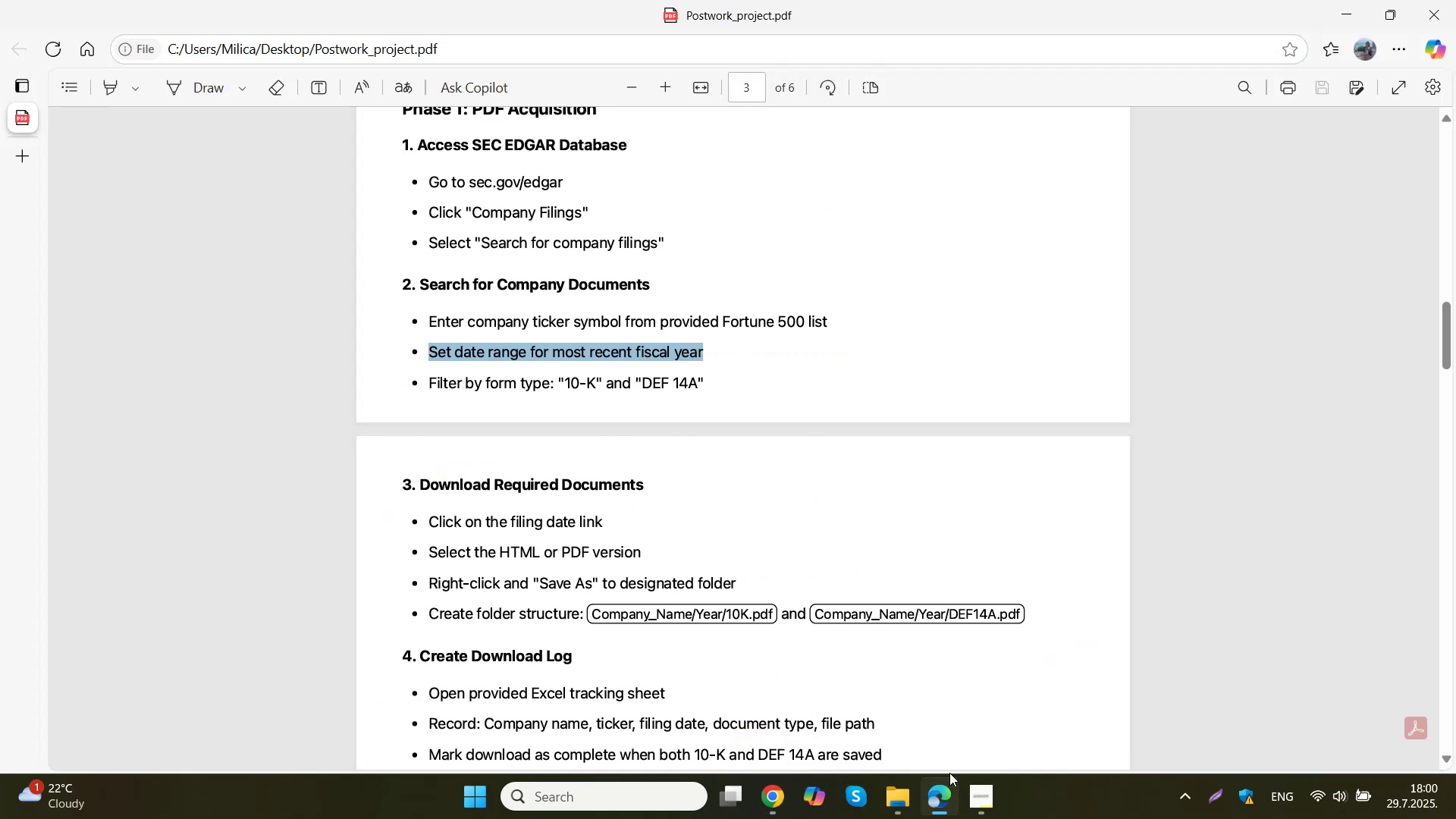 
left_click([761, 798])
 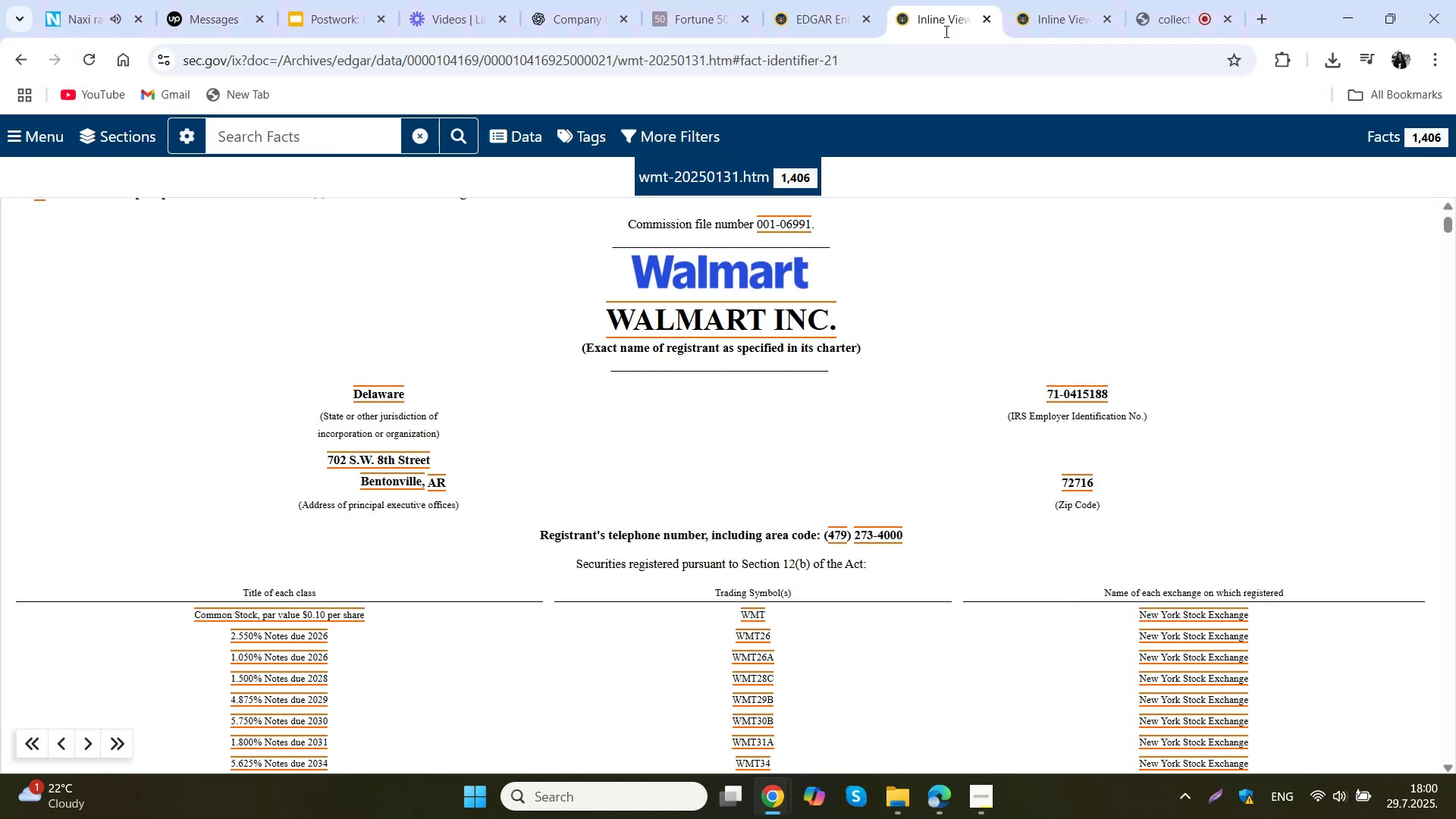 
left_click([870, 0])
 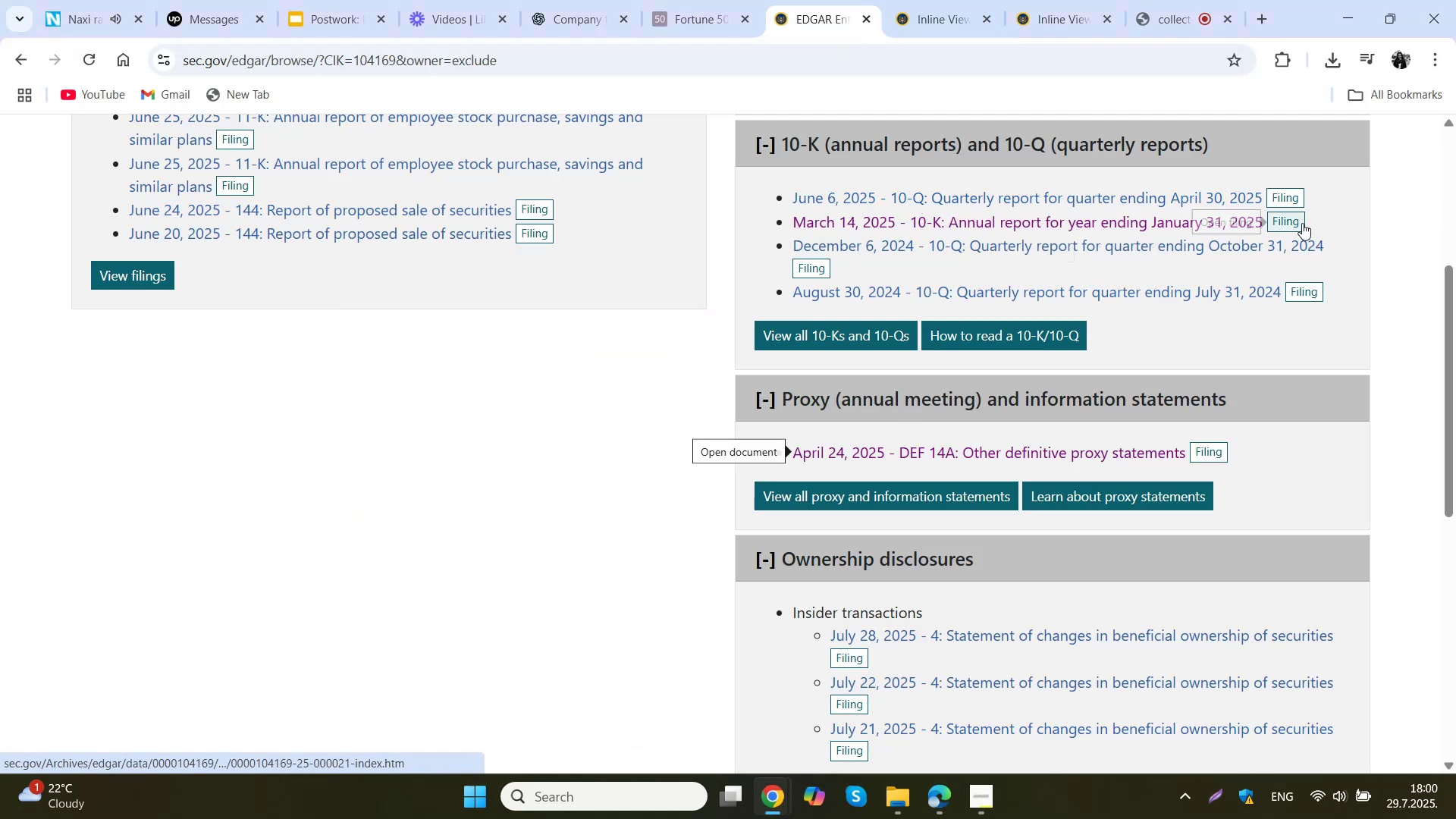 
left_click([1299, 218])
 